 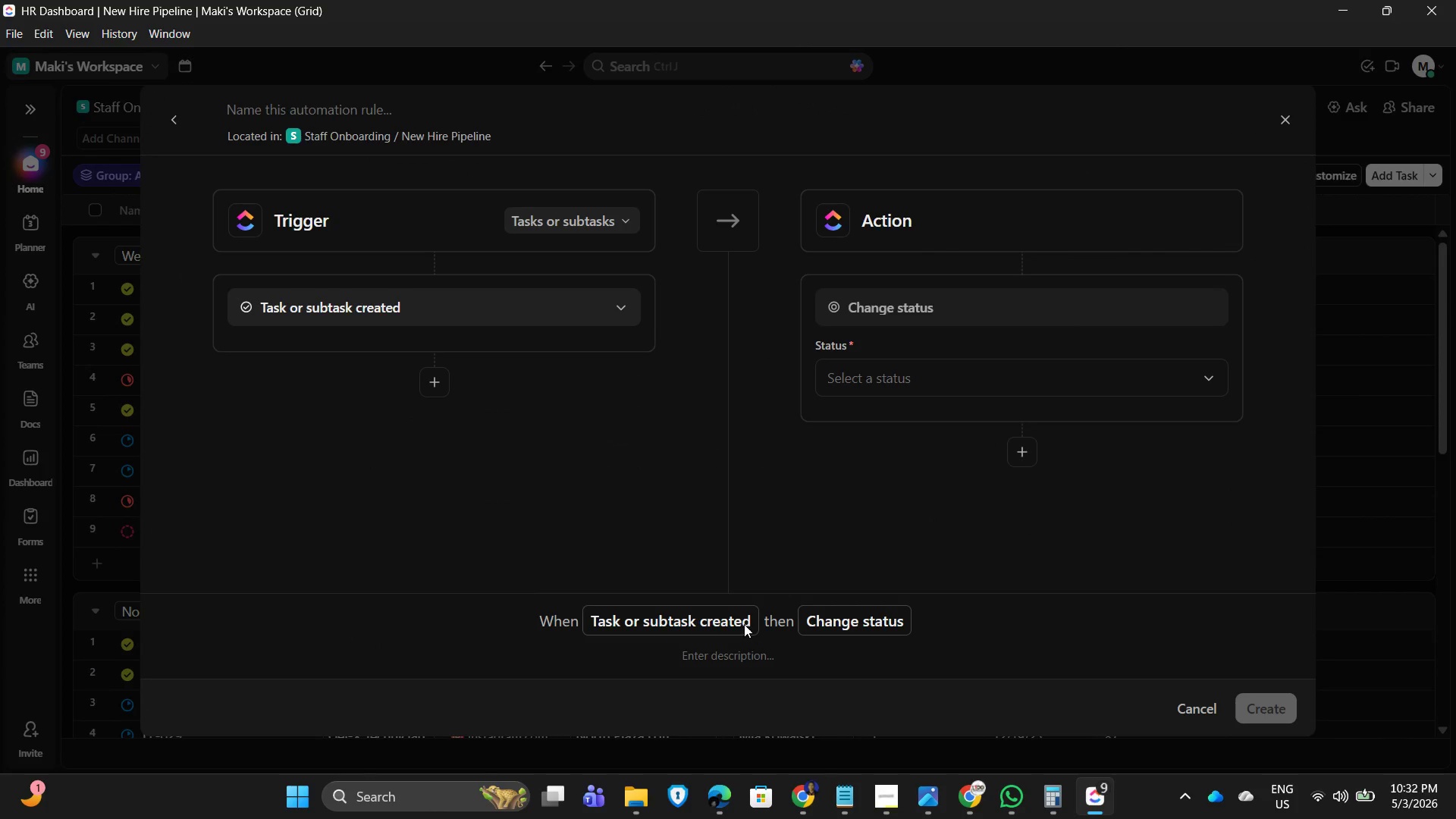 
left_click([516, 318])
 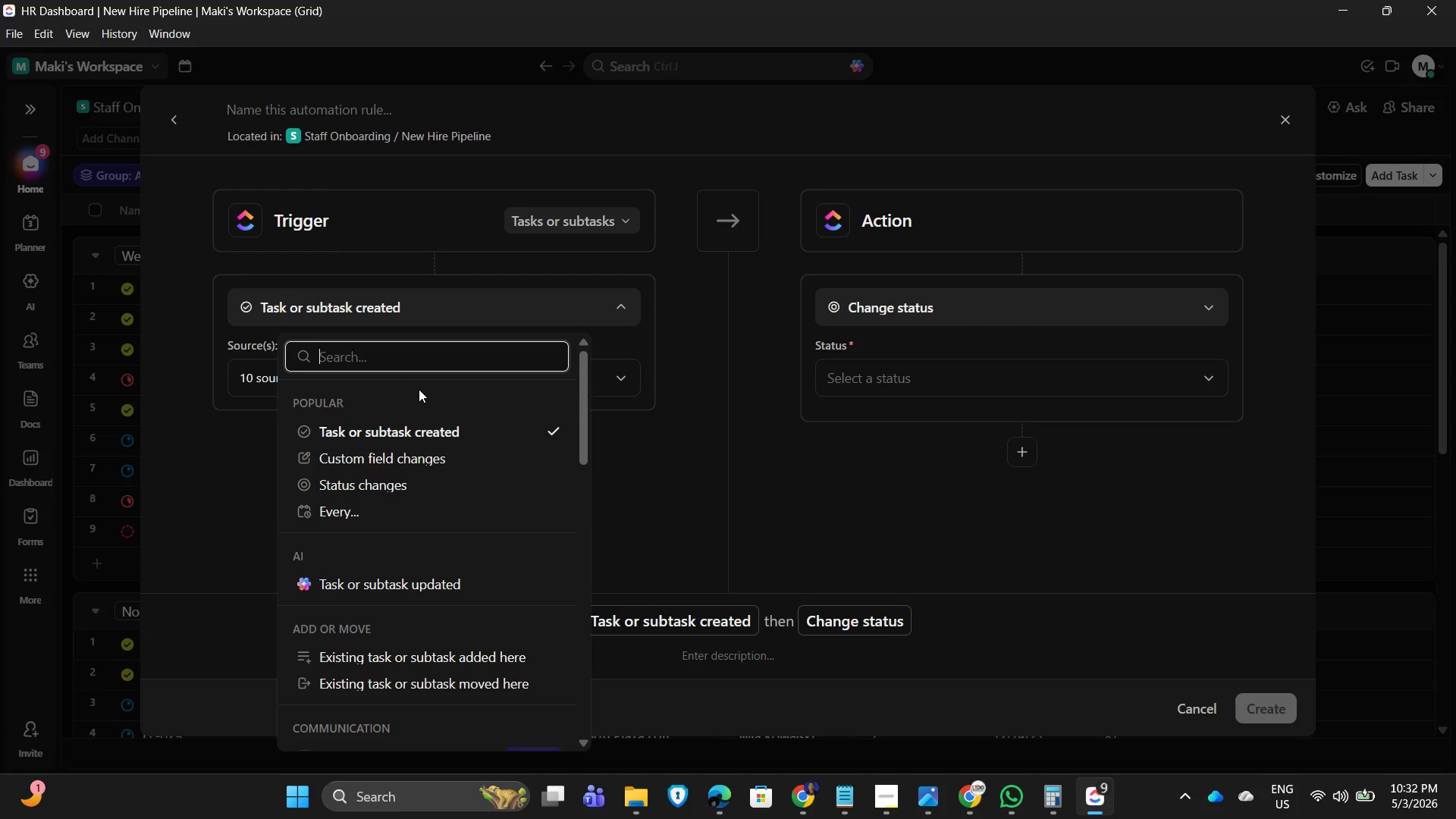 
wait(6.48)
 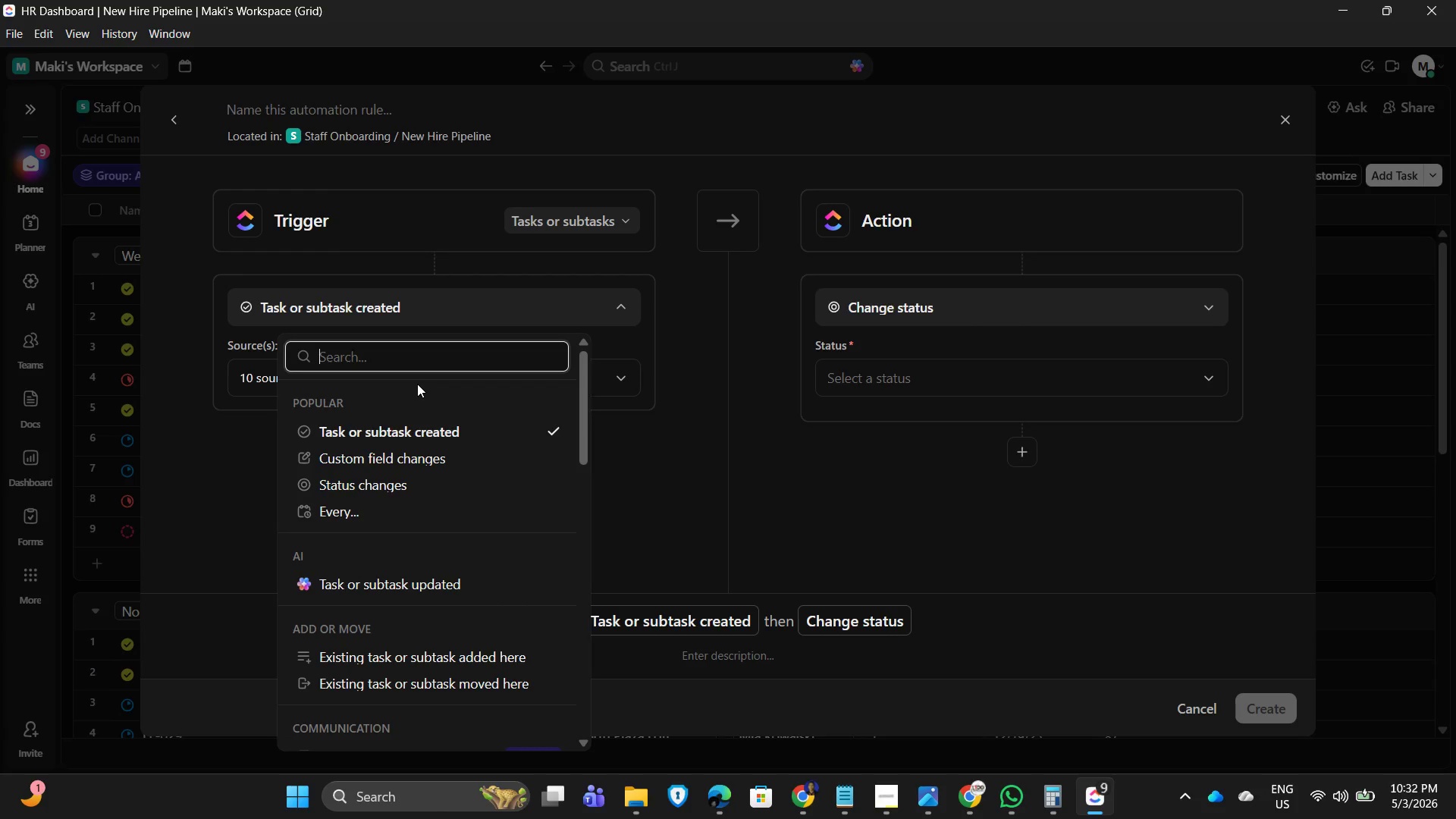 
double_click([535, 313])
 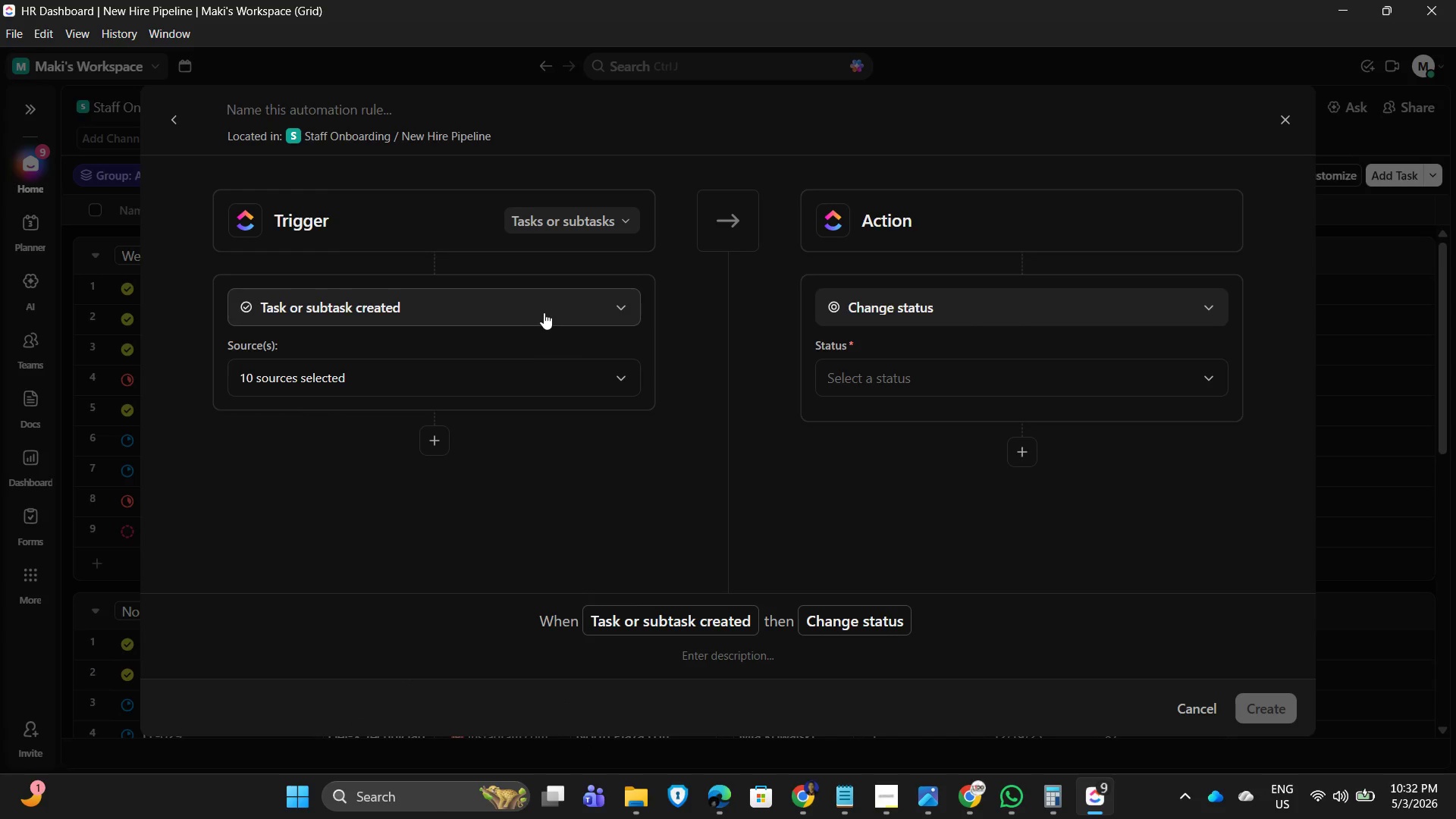 
triple_click([544, 312])
 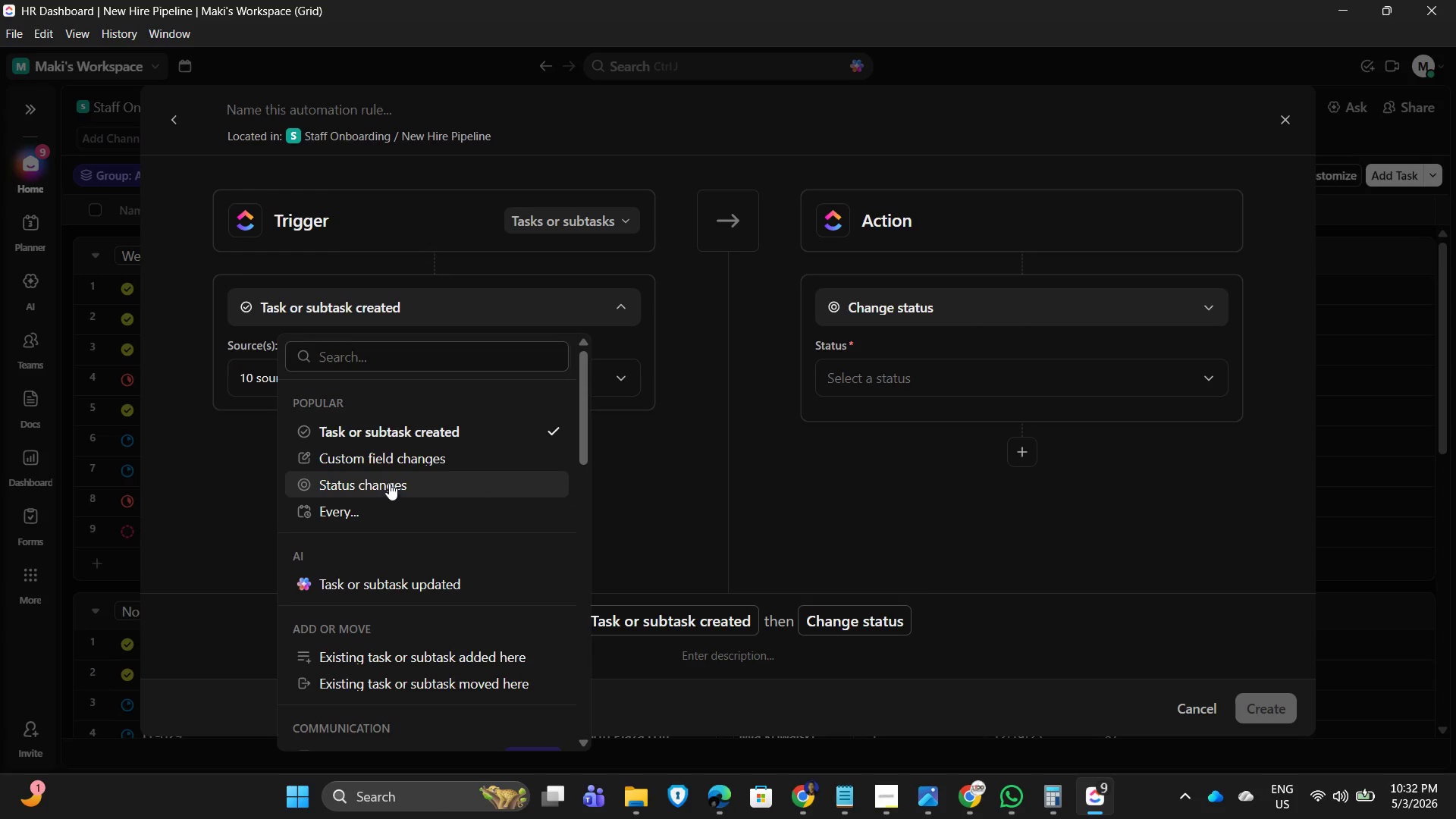 
double_click([677, 486])
 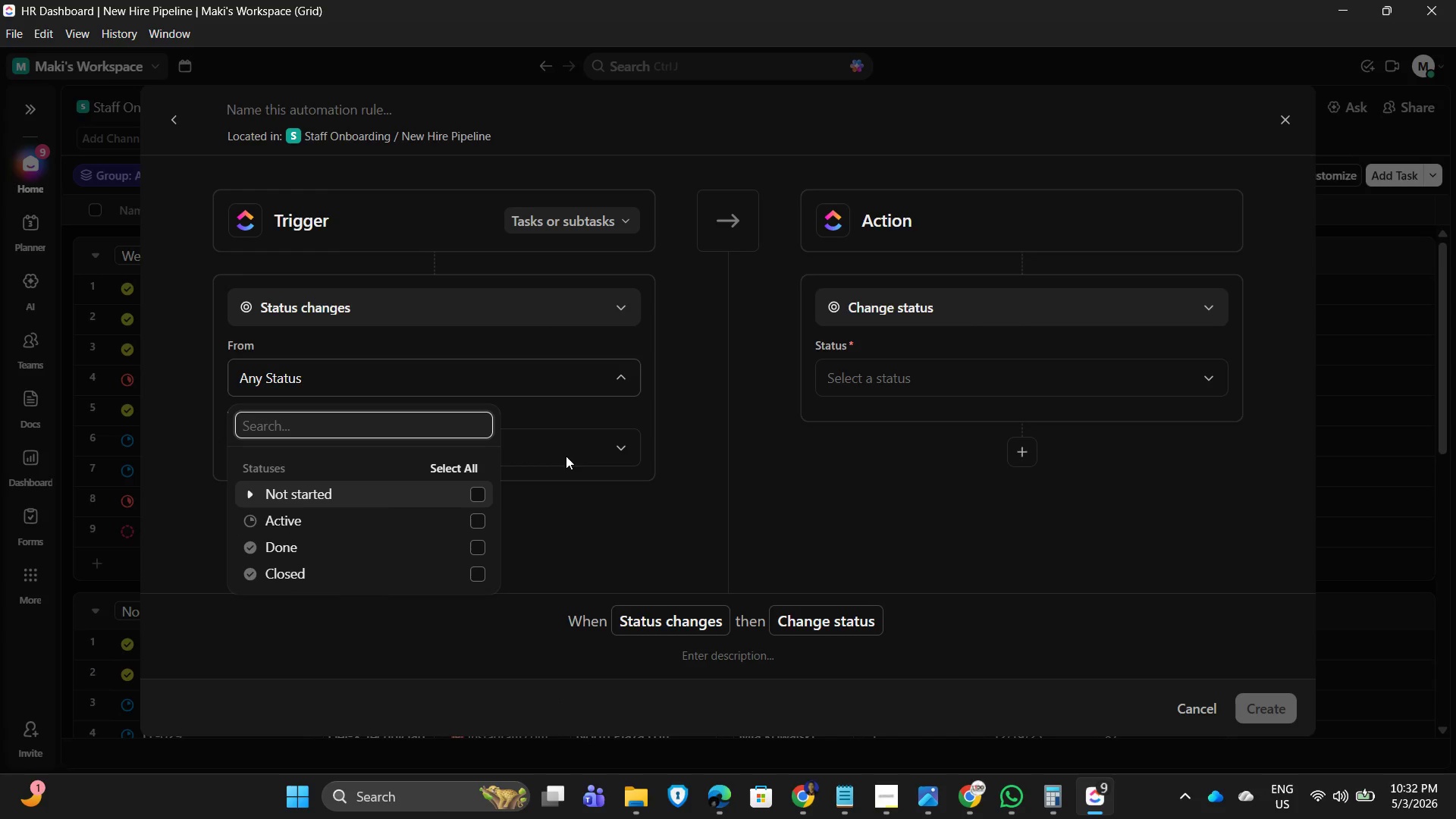 
left_click([479, 487])
 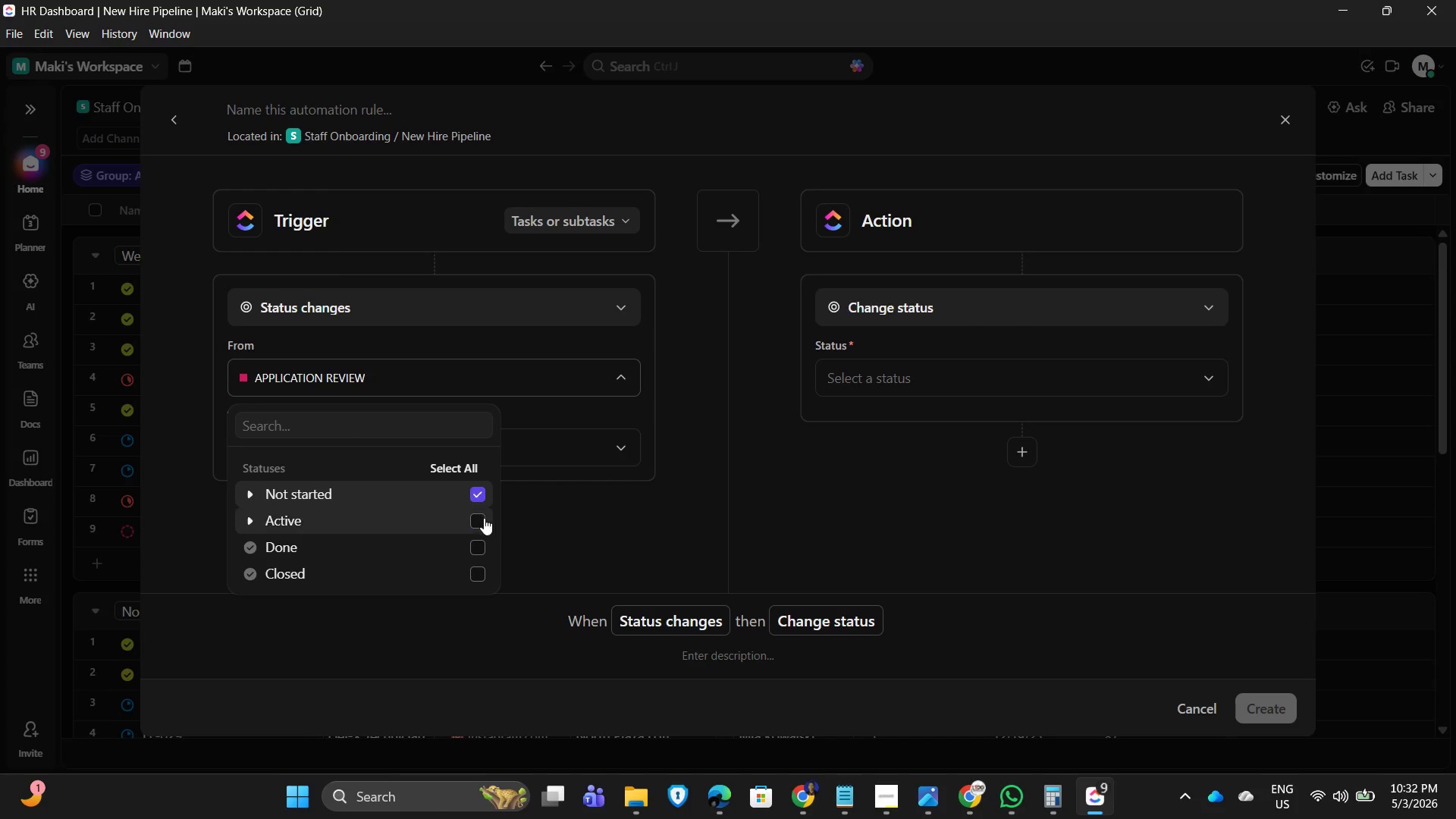 
left_click([482, 519])
 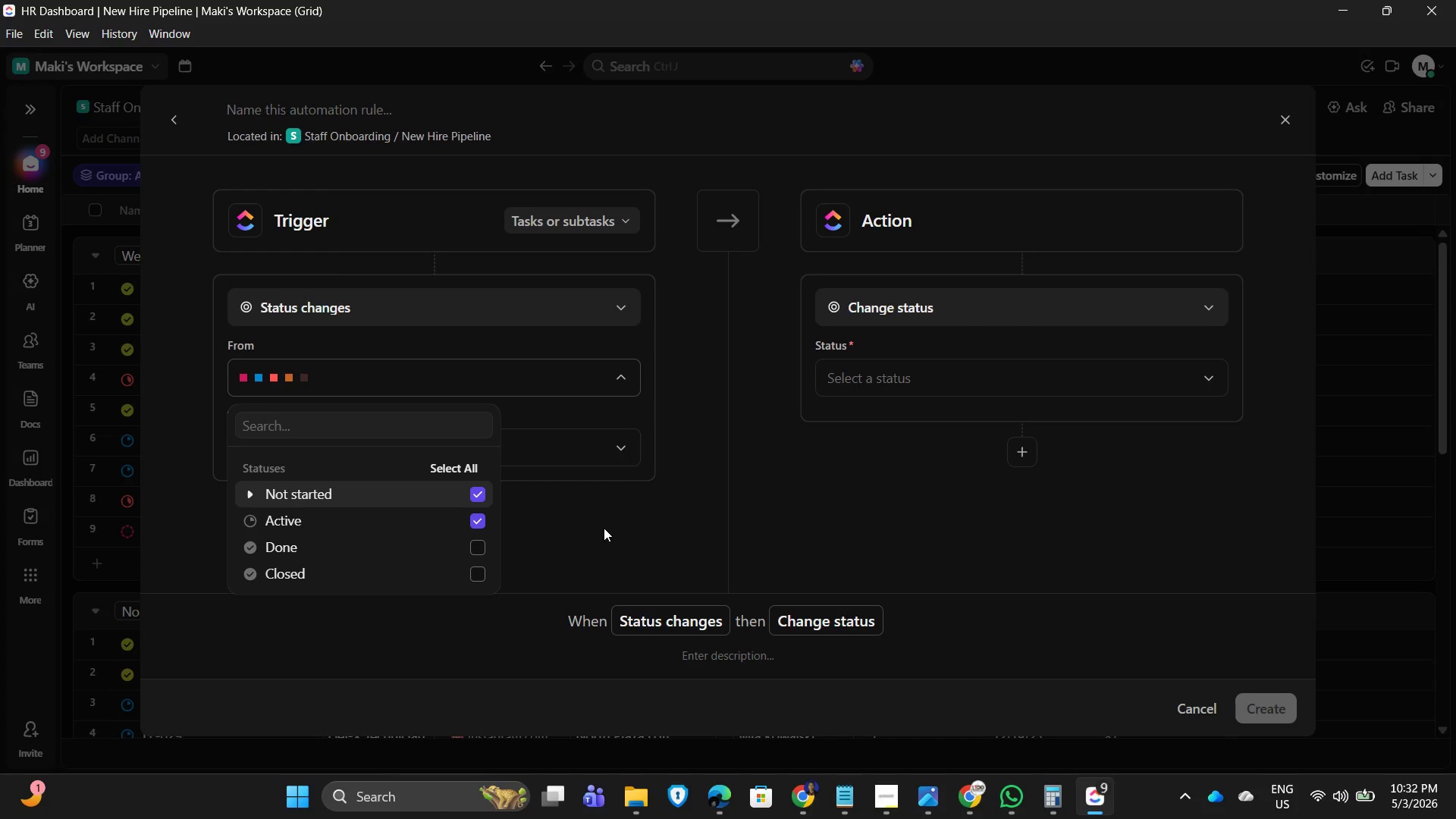 
left_click([604, 529])
 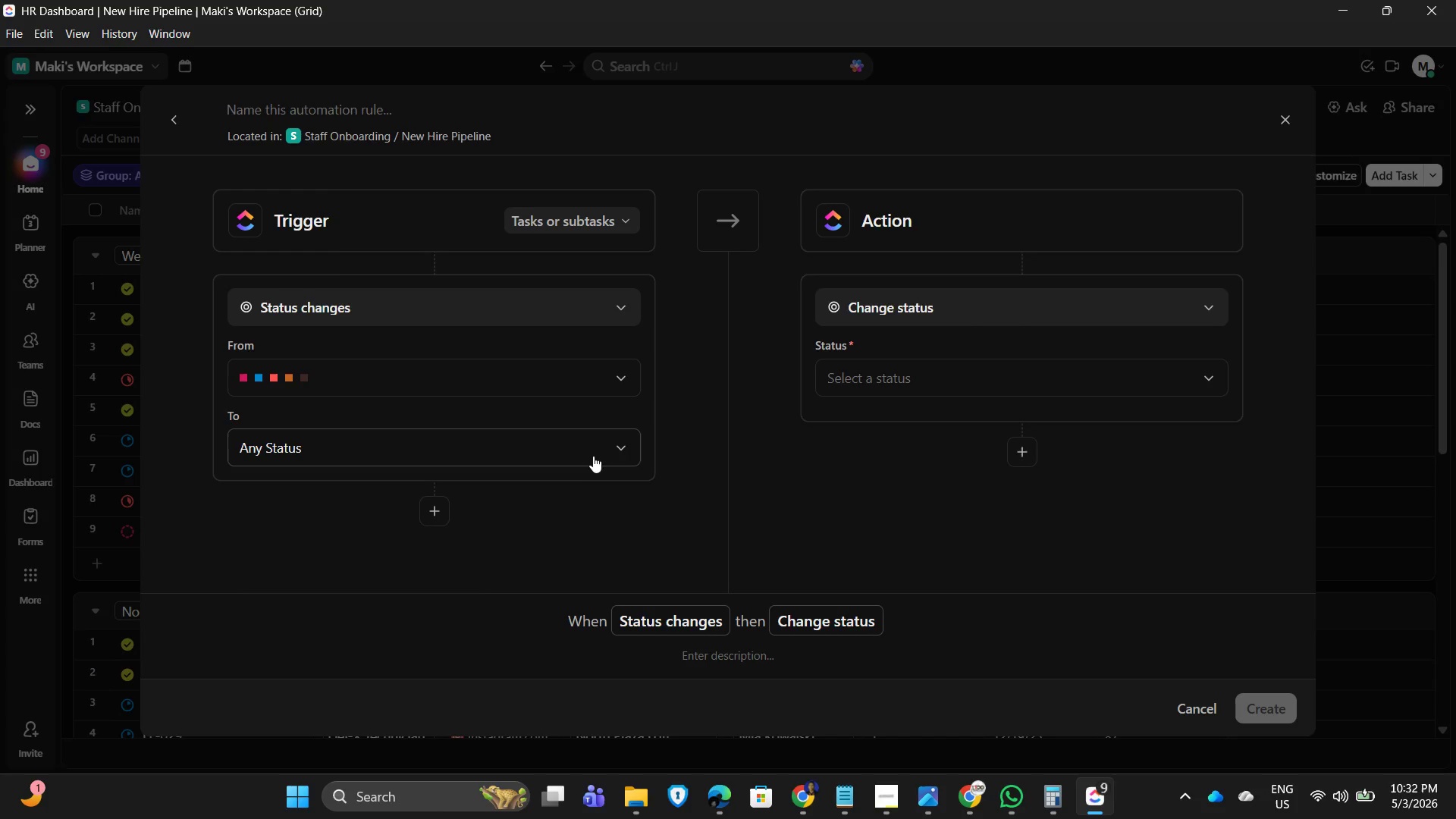 
left_click([593, 451])
 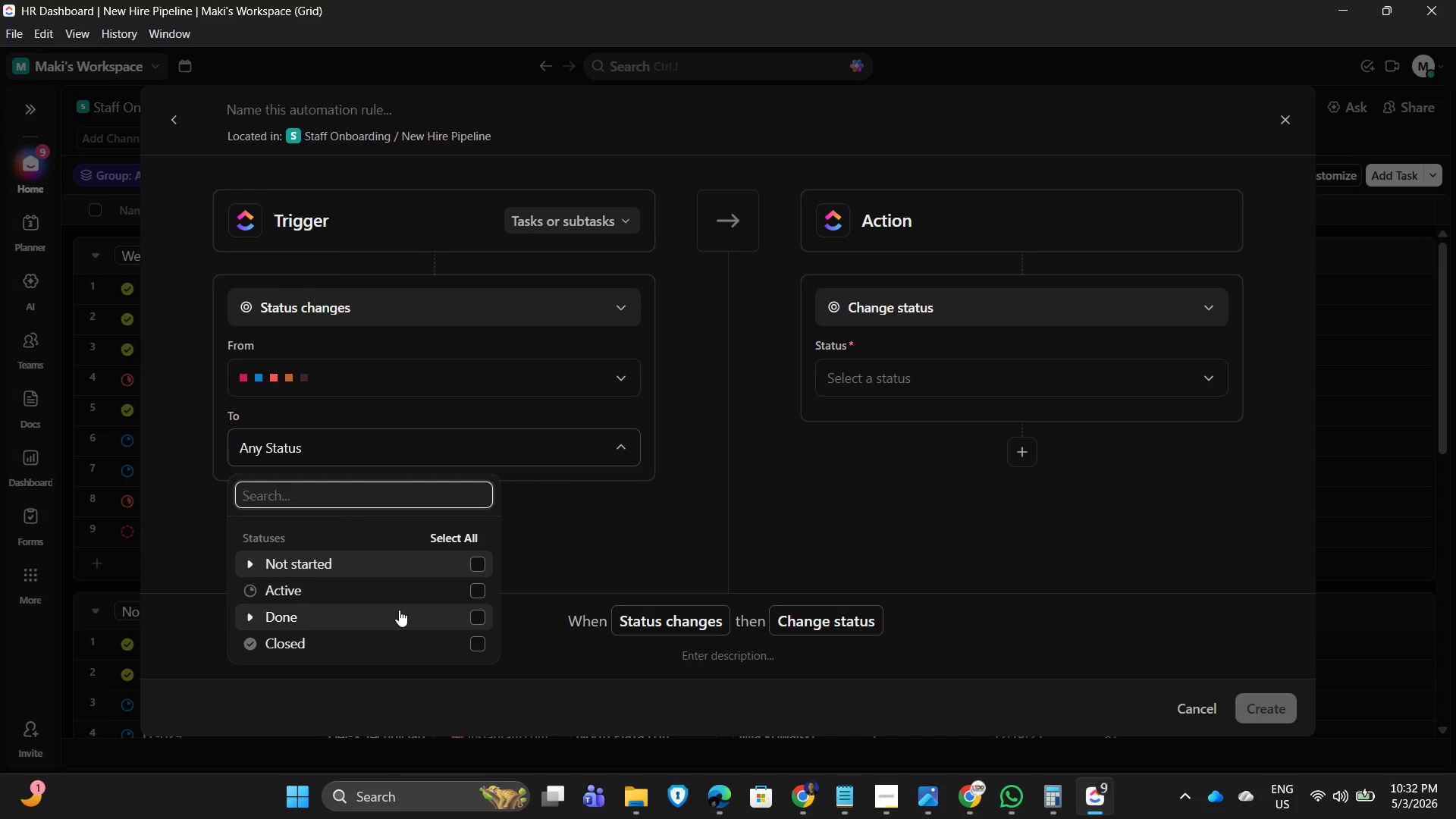 
left_click([387, 612])
 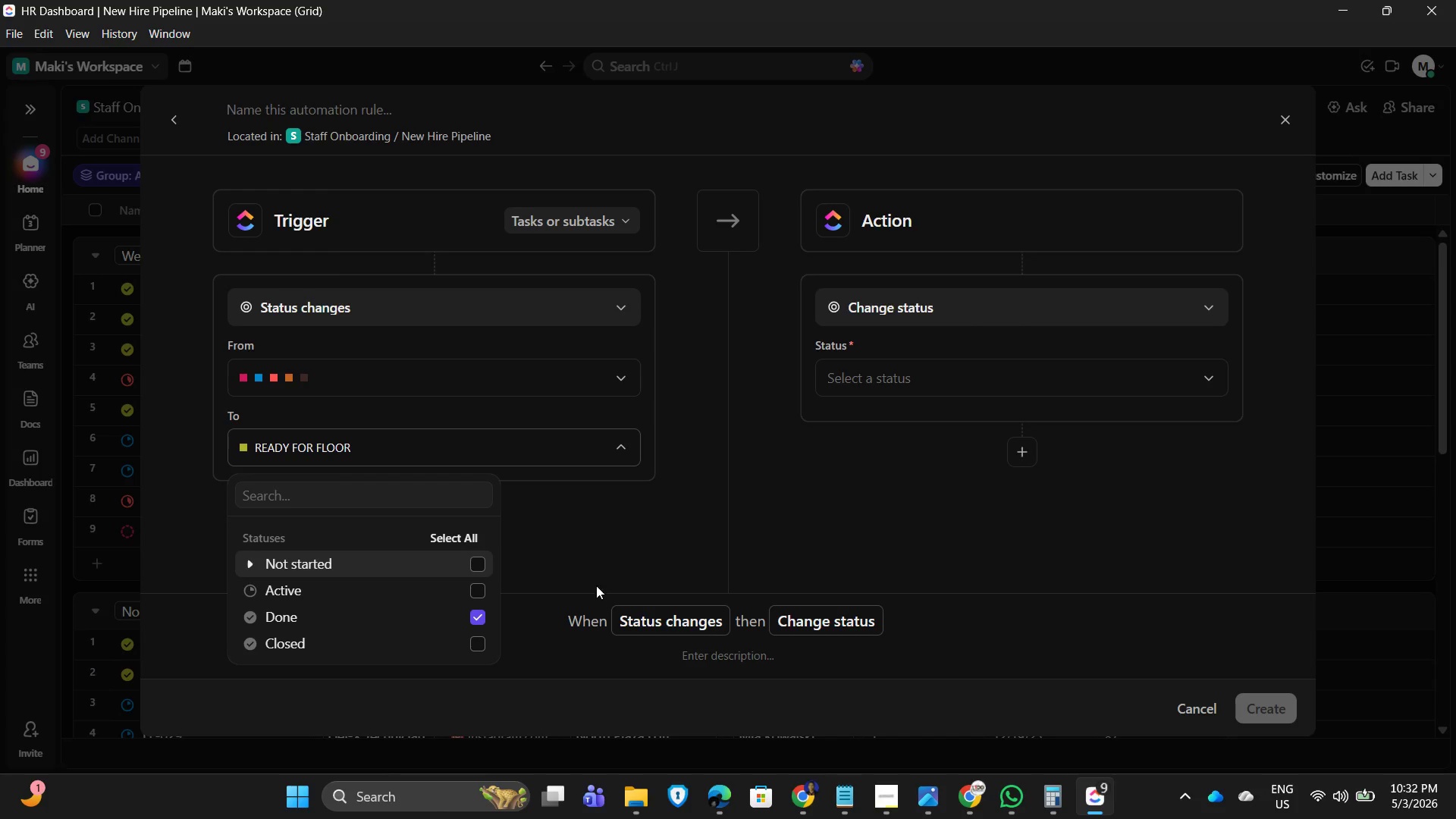 
left_click([598, 585])
 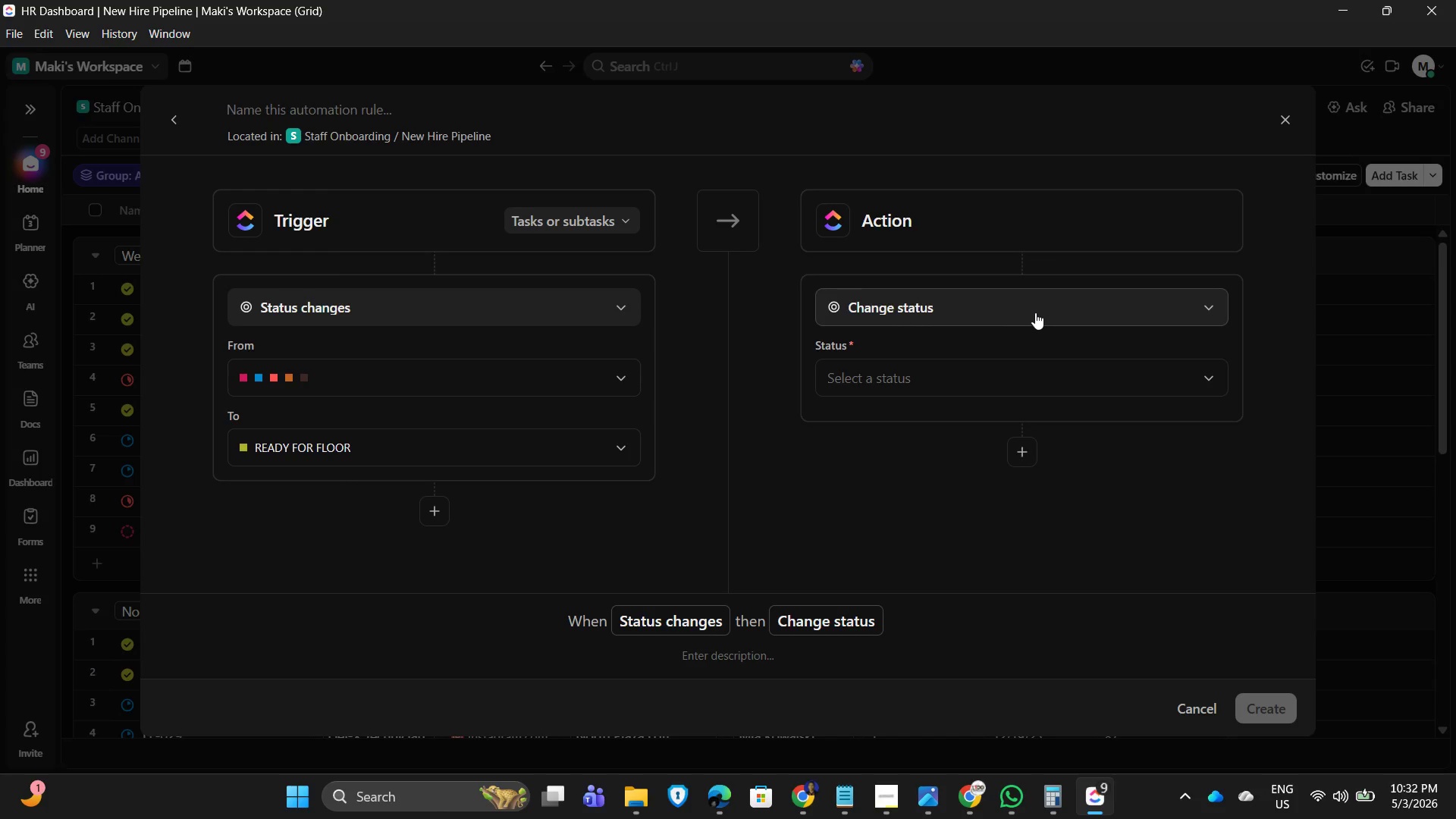 
left_click([1035, 312])
 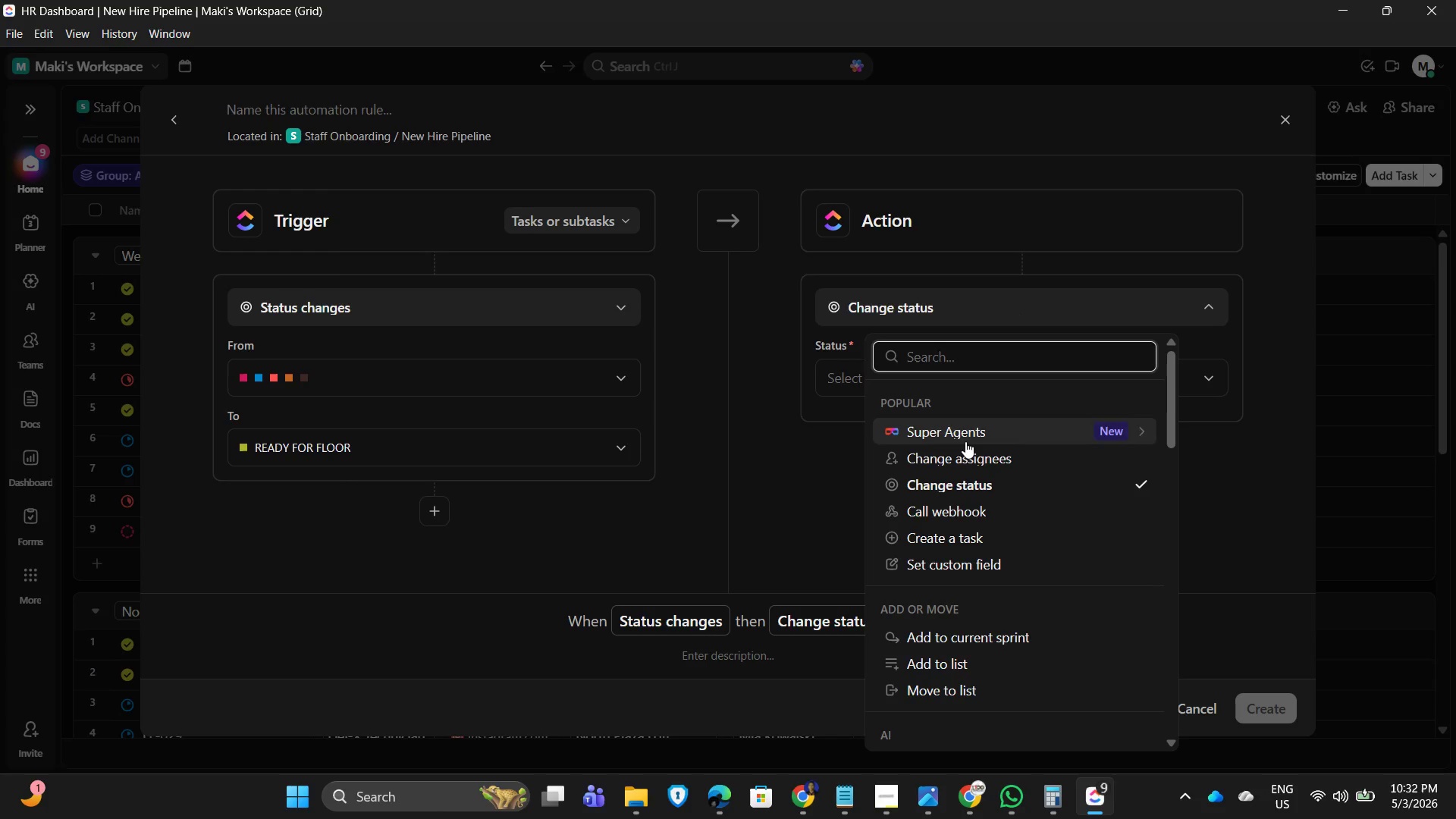 
type(tem)
 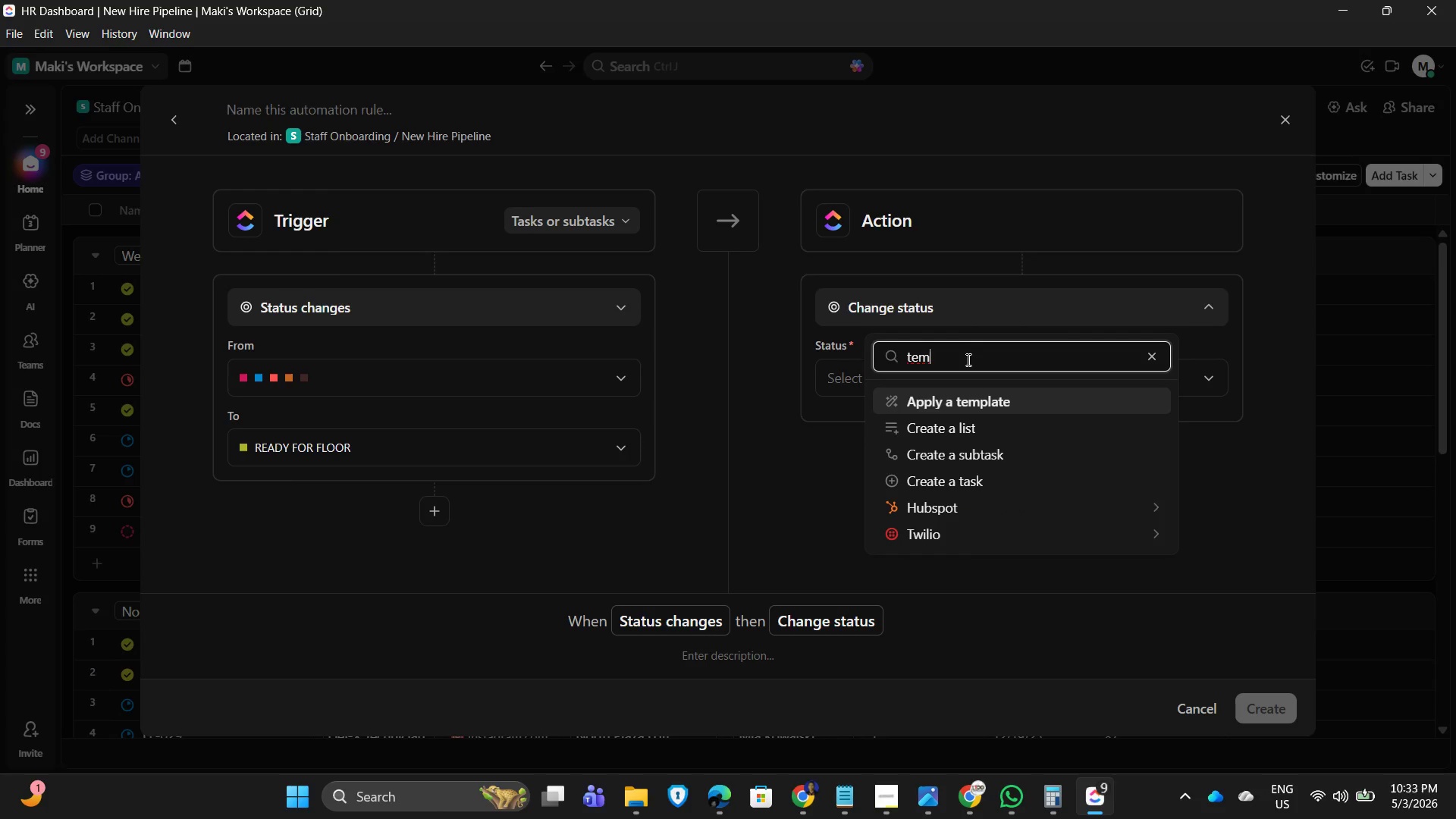 
key(Backspace)
key(Backspace)
key(Backspace)
type(sub)
 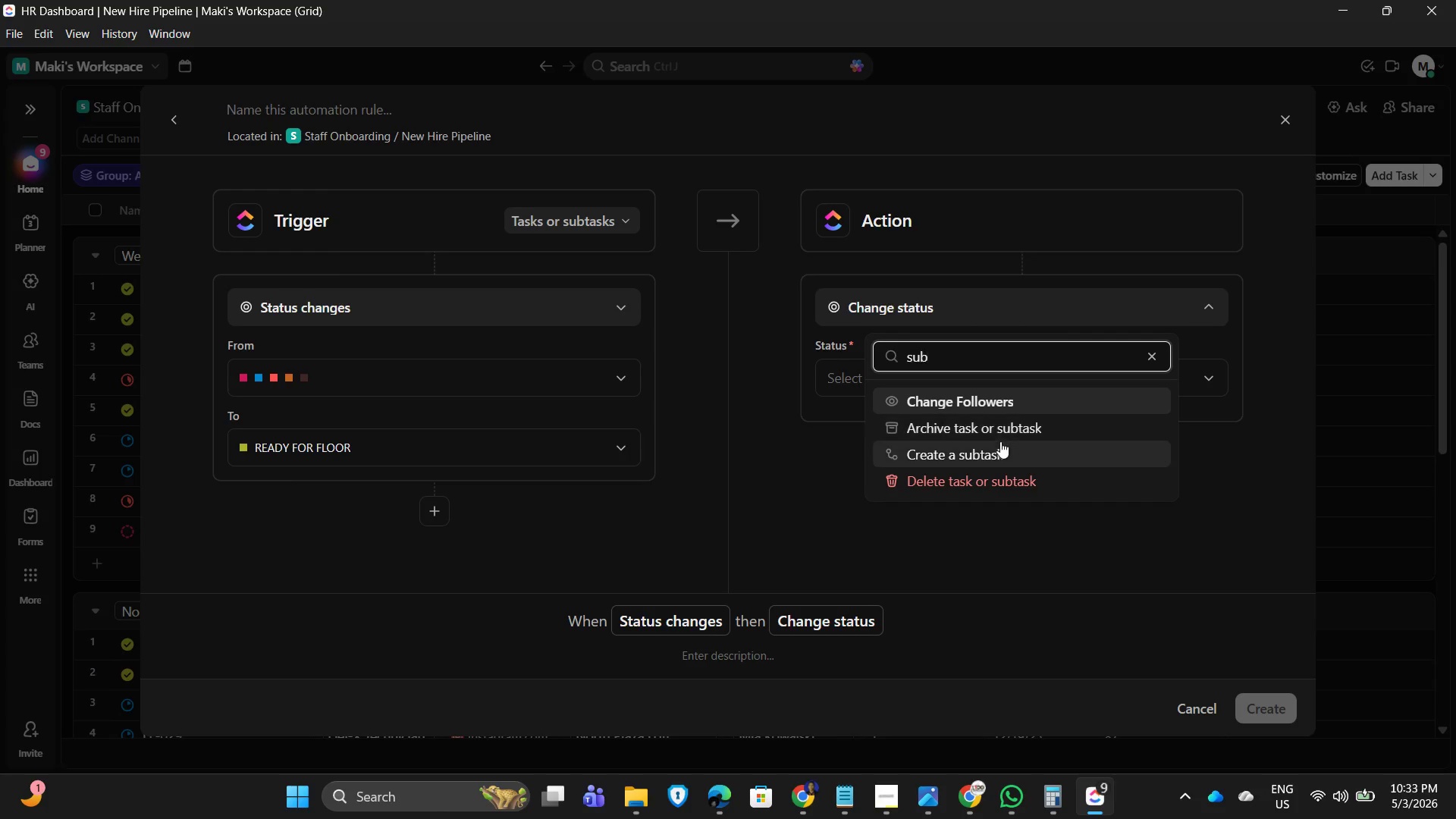 
left_click([980, 454])
 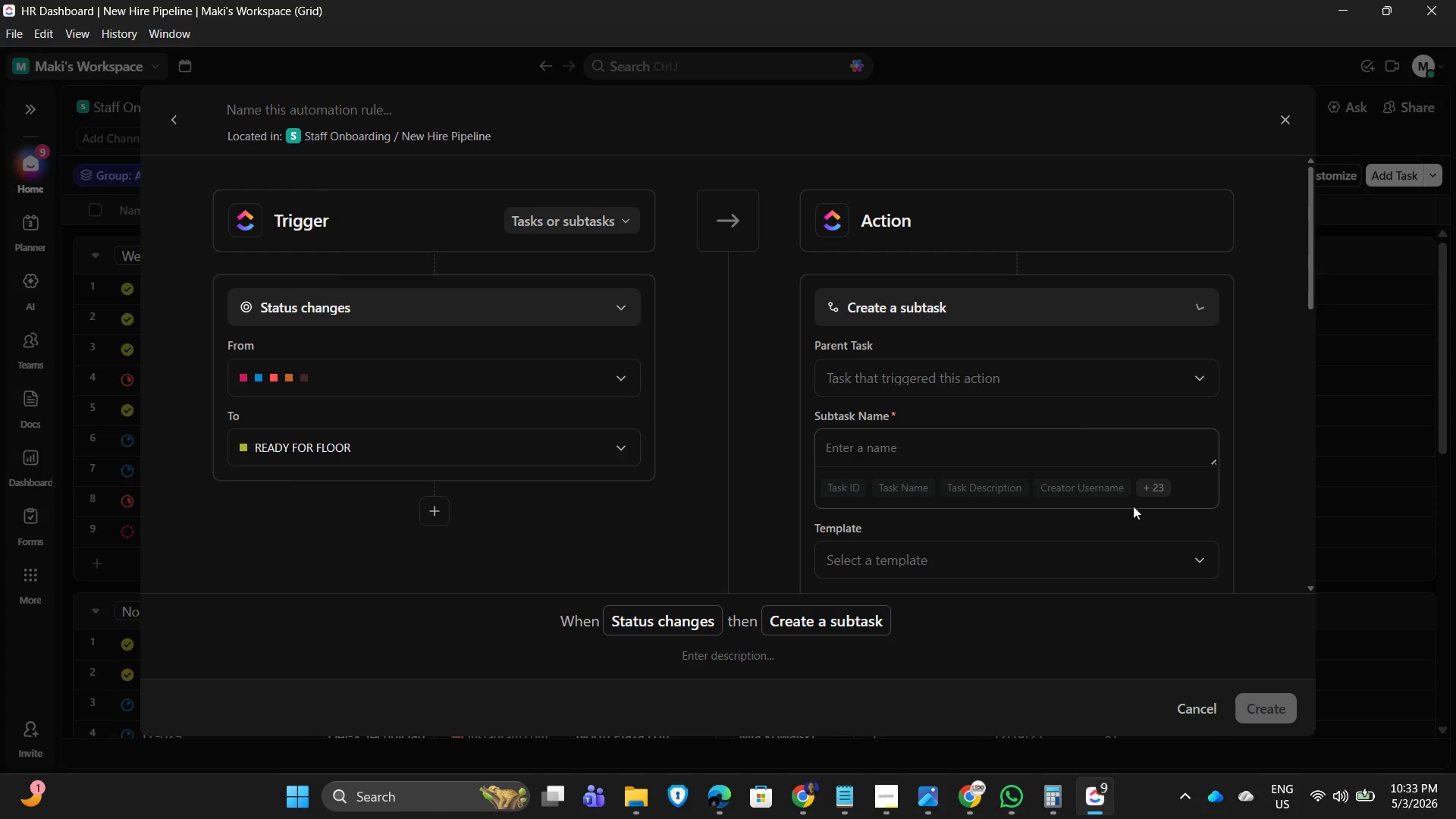 
left_click([1134, 506])
 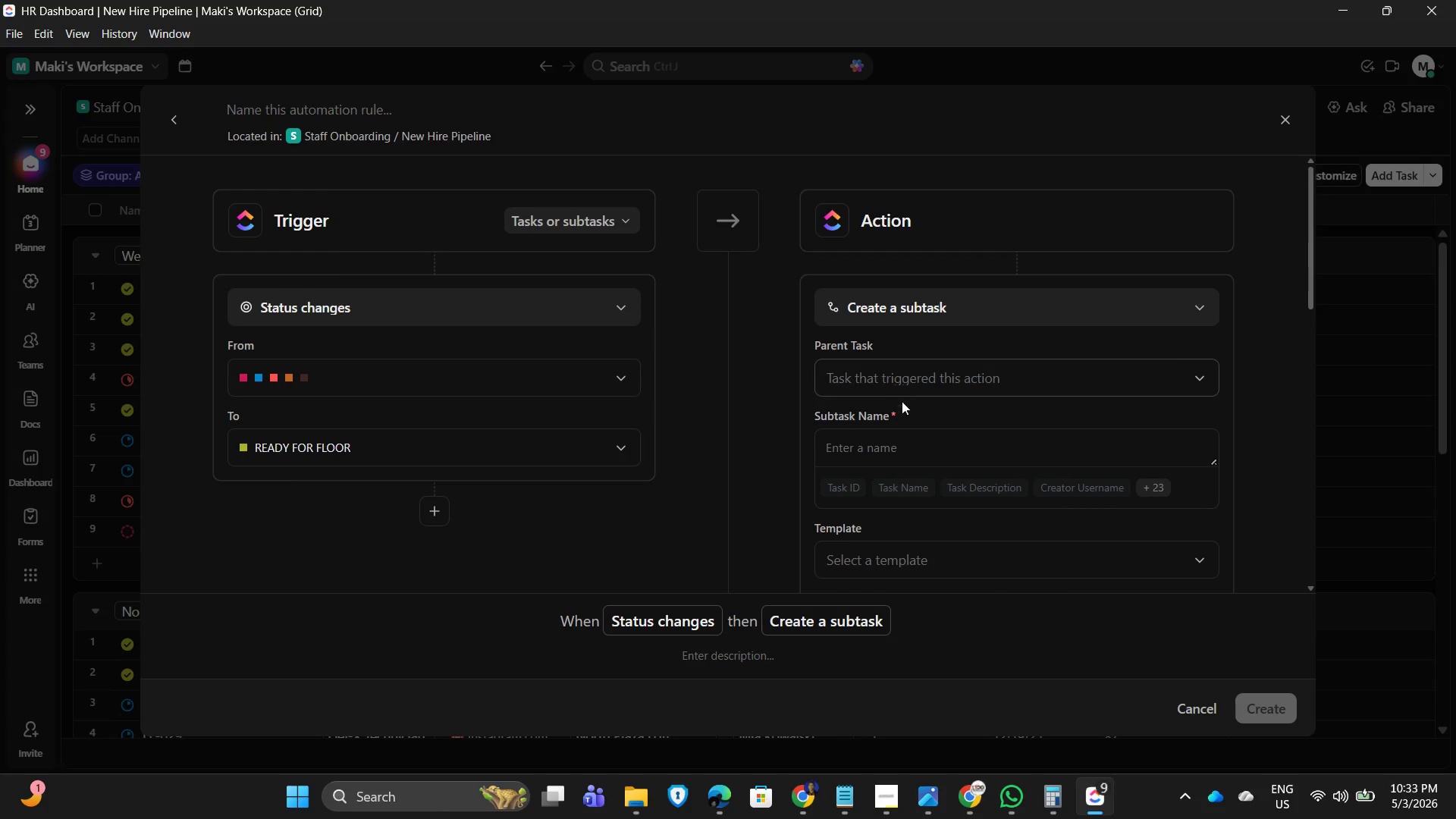 
left_click([899, 443])
 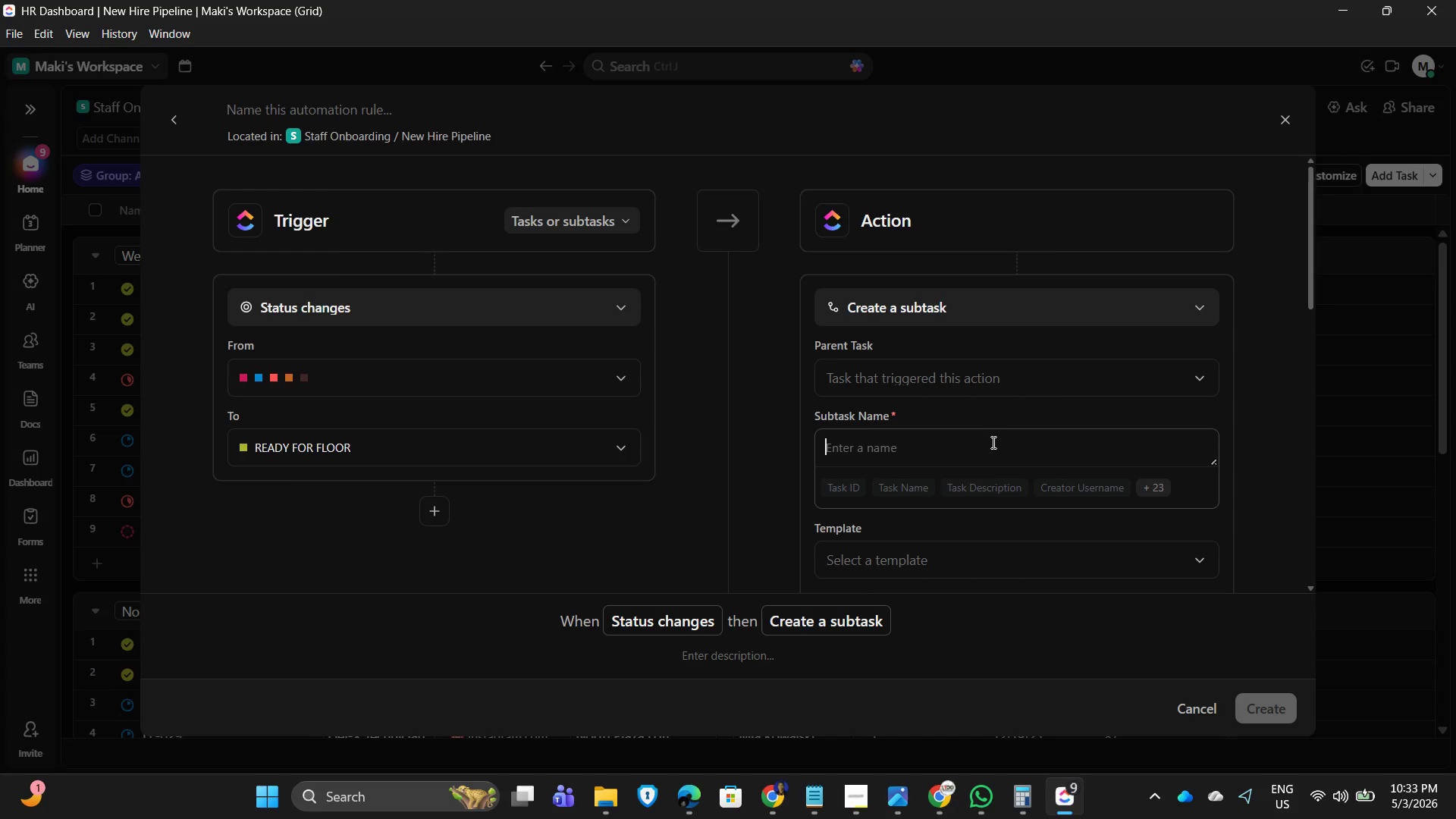 
wait(9.59)
 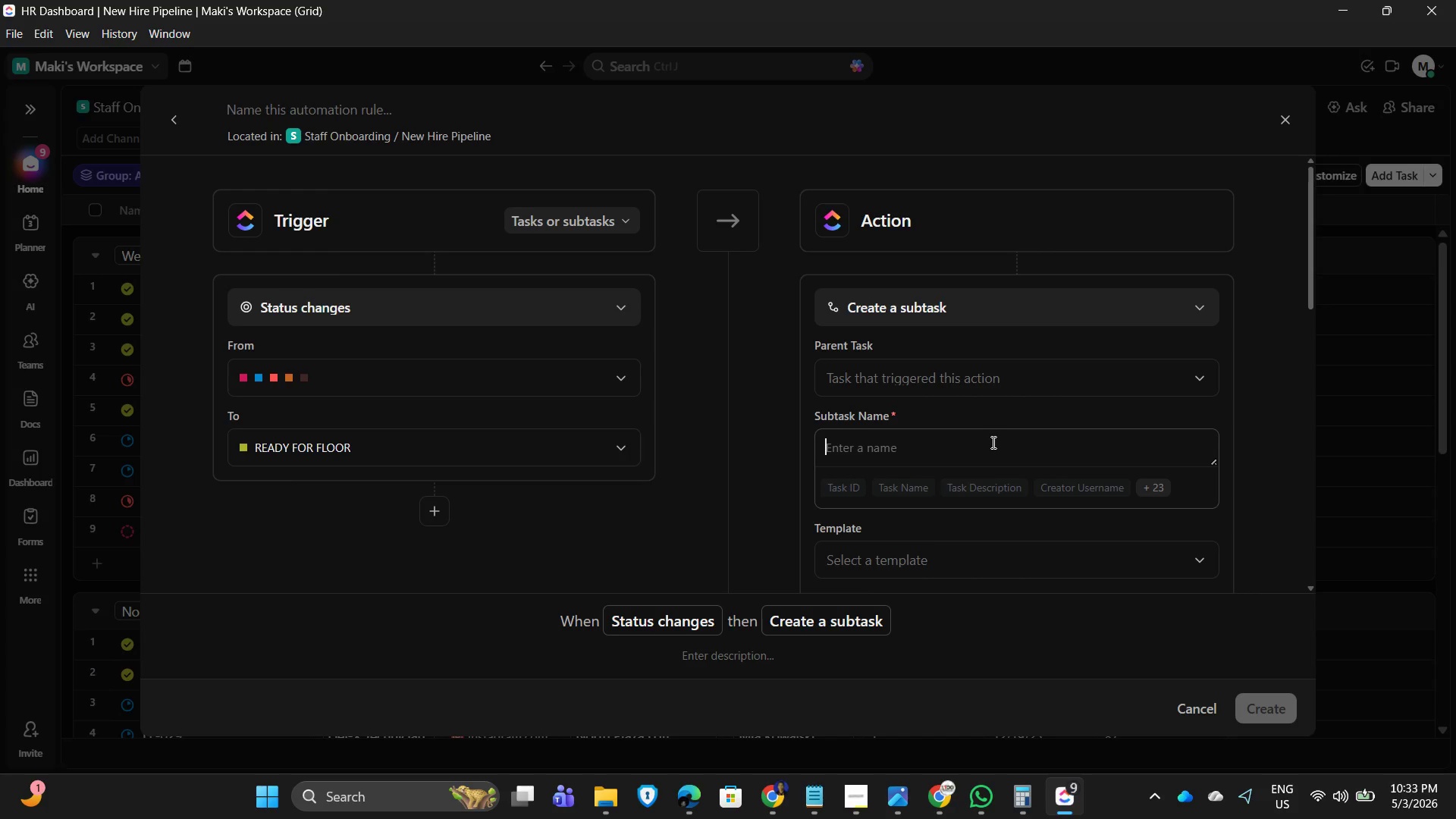 
left_click([983, 450])
 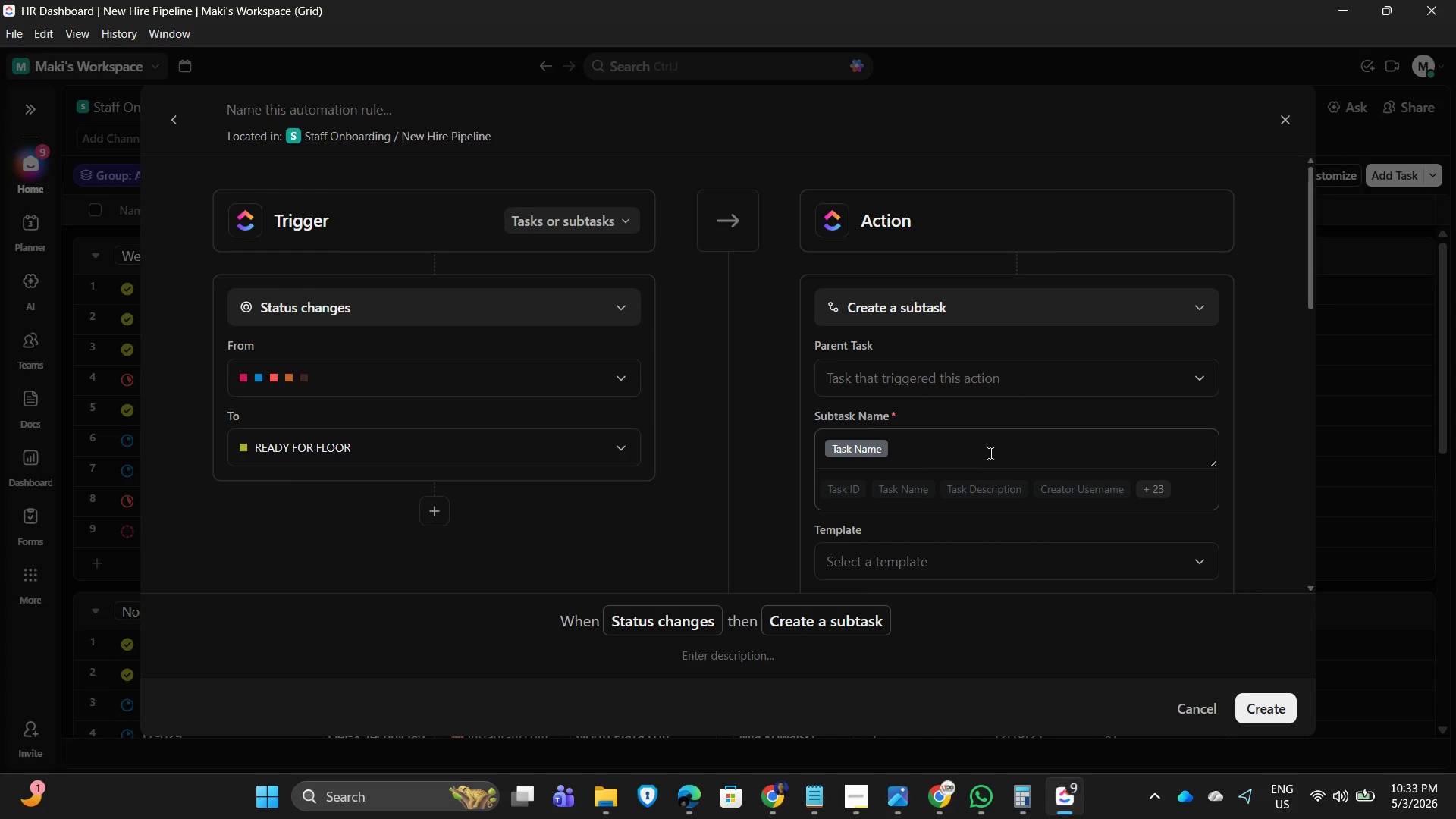 
type( - Final Checklist)
 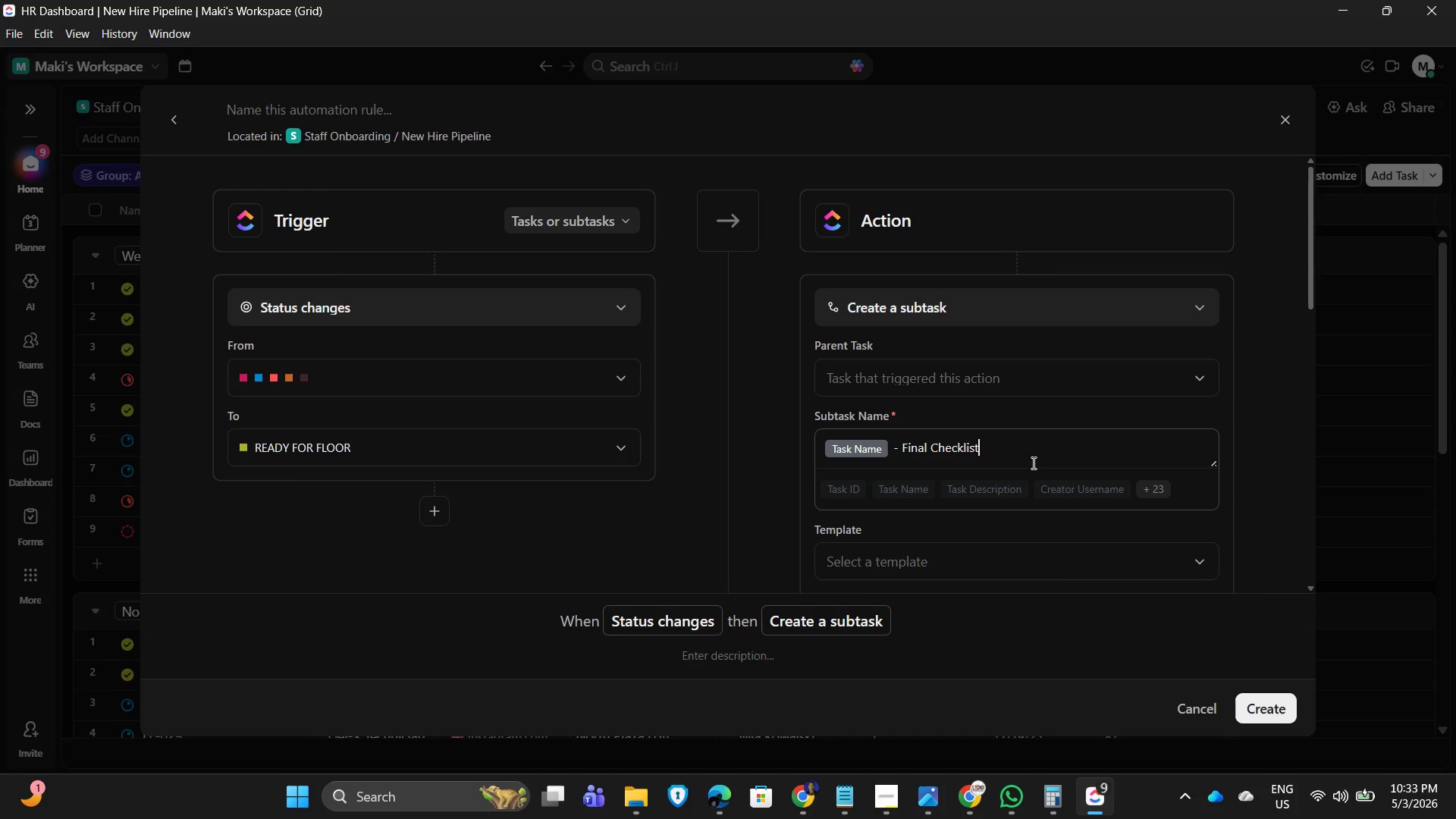 
wait(8.2)
 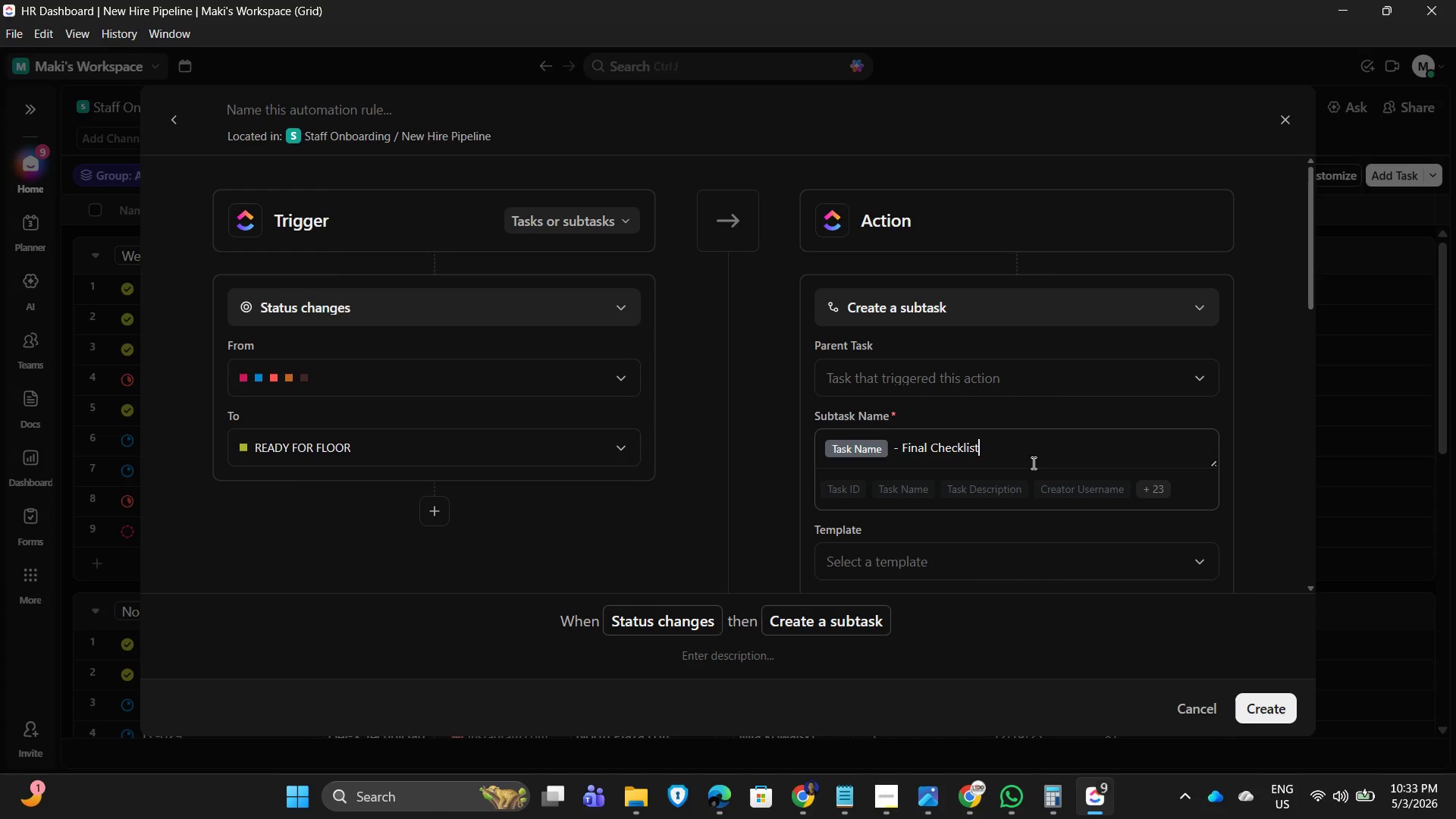 
scroll: coordinate [1029, 566], scroll_direction: down, amount: 1.0
 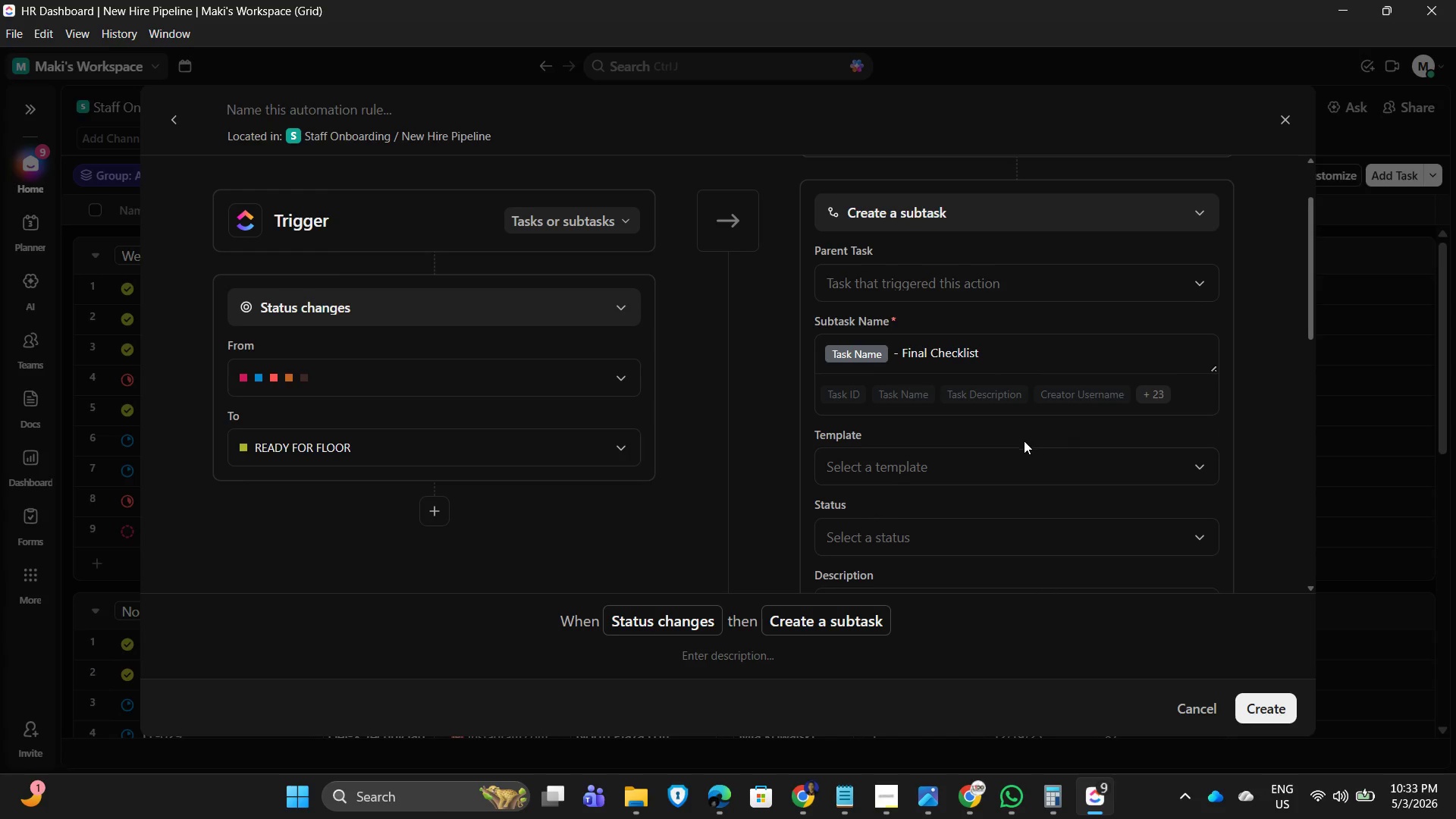 
double_click([1023, 453])
 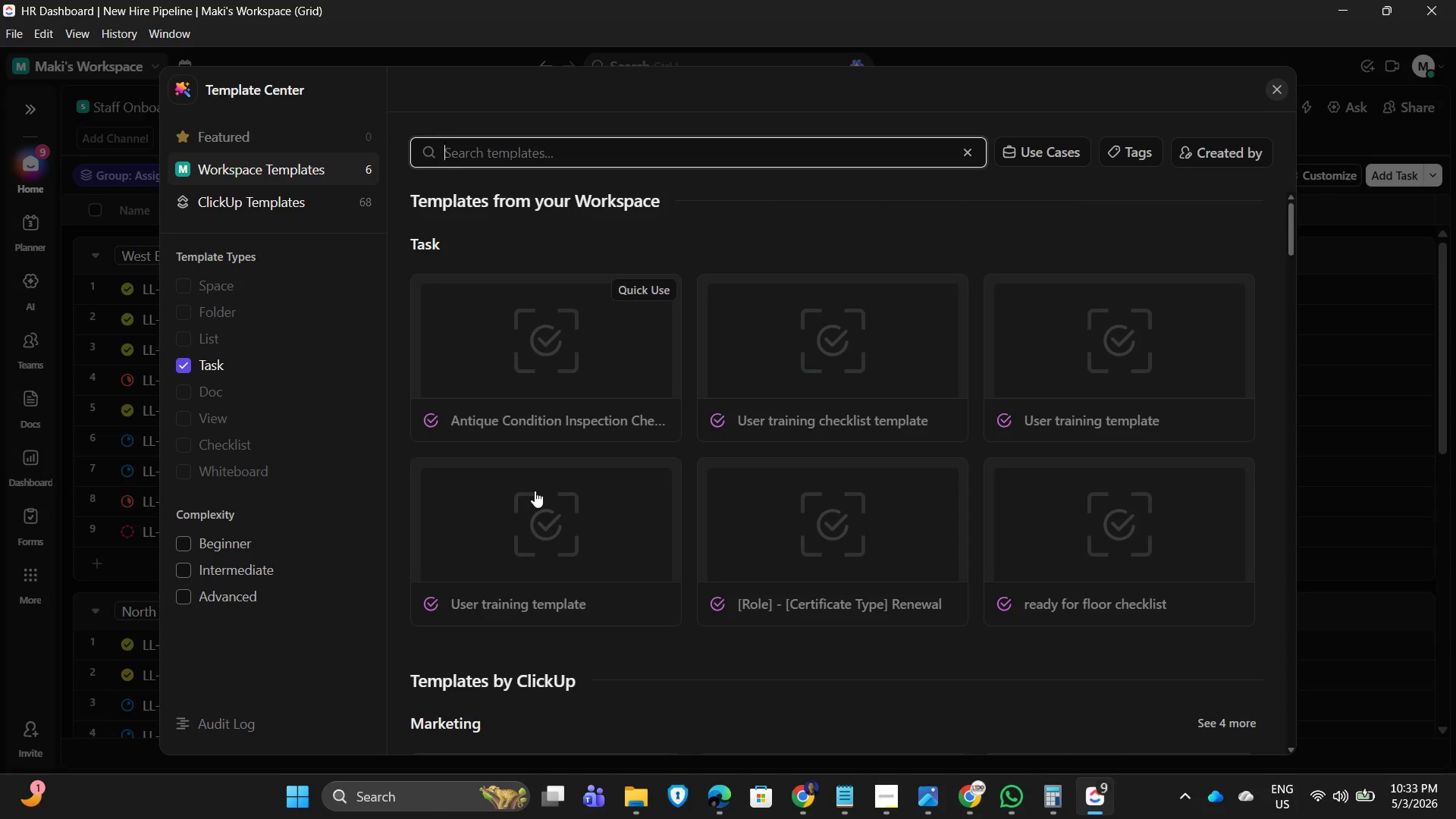 
mouse_move([557, 563])
 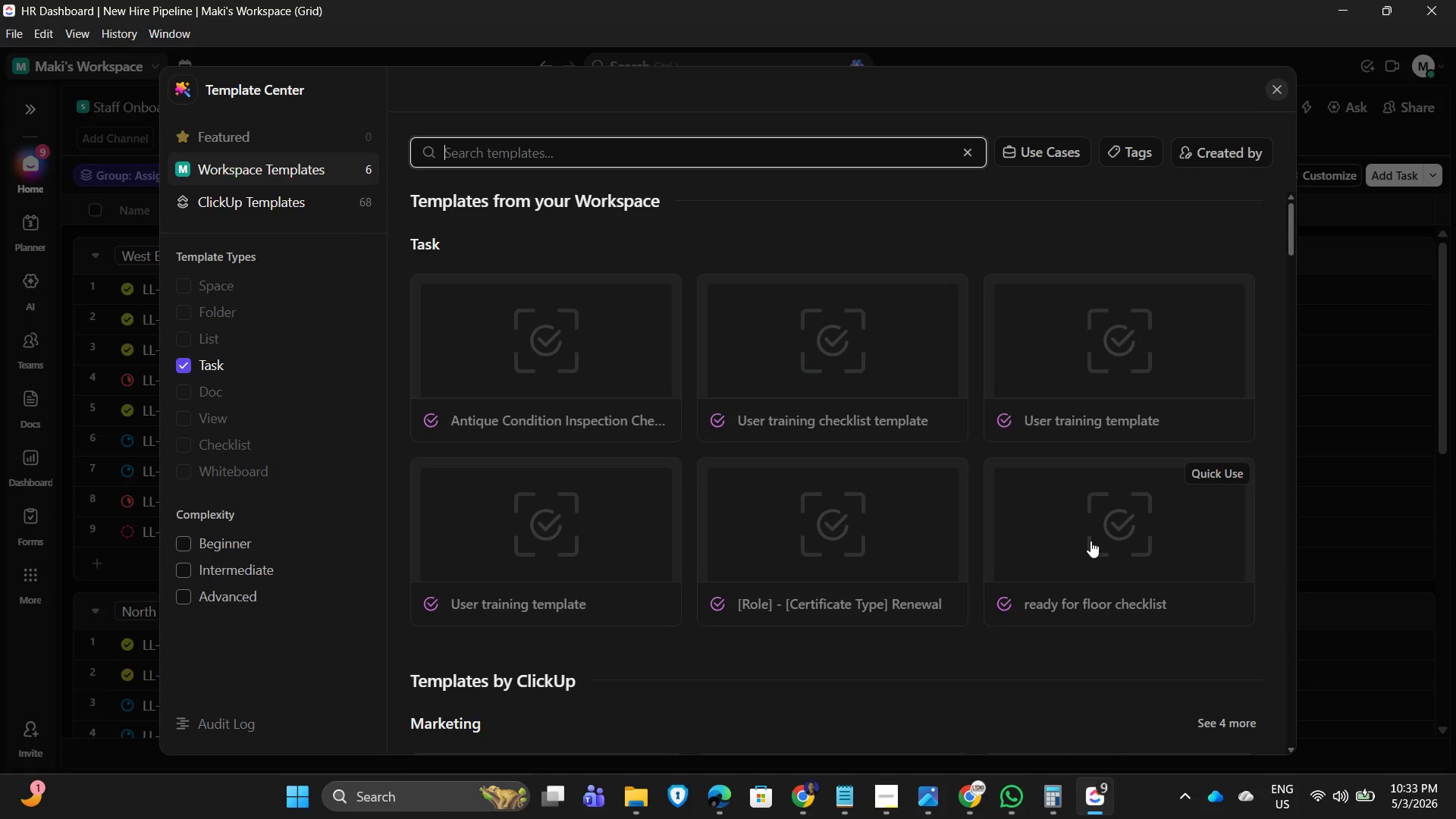 
left_click([1092, 541])
 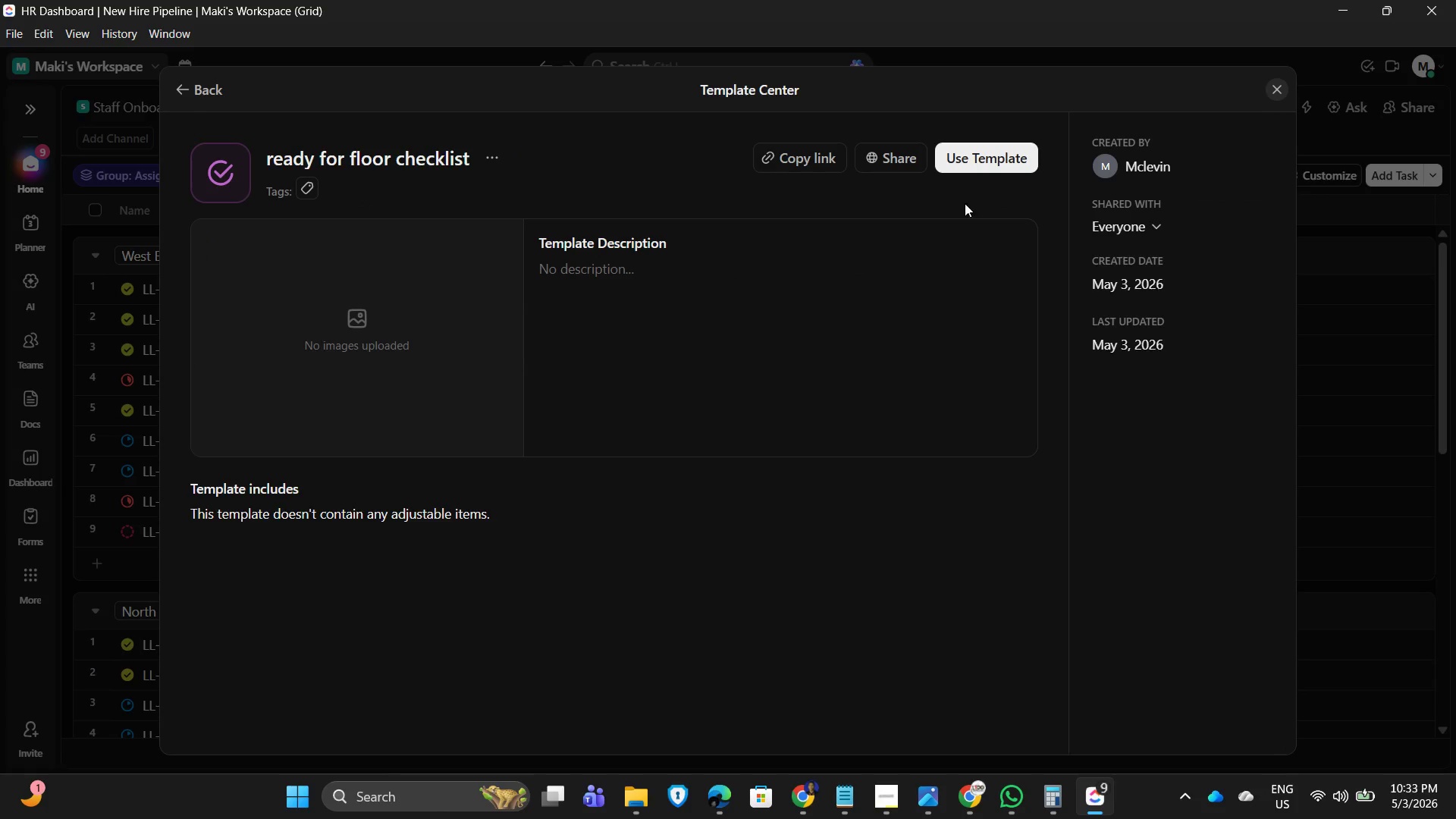 
left_click([996, 155])
 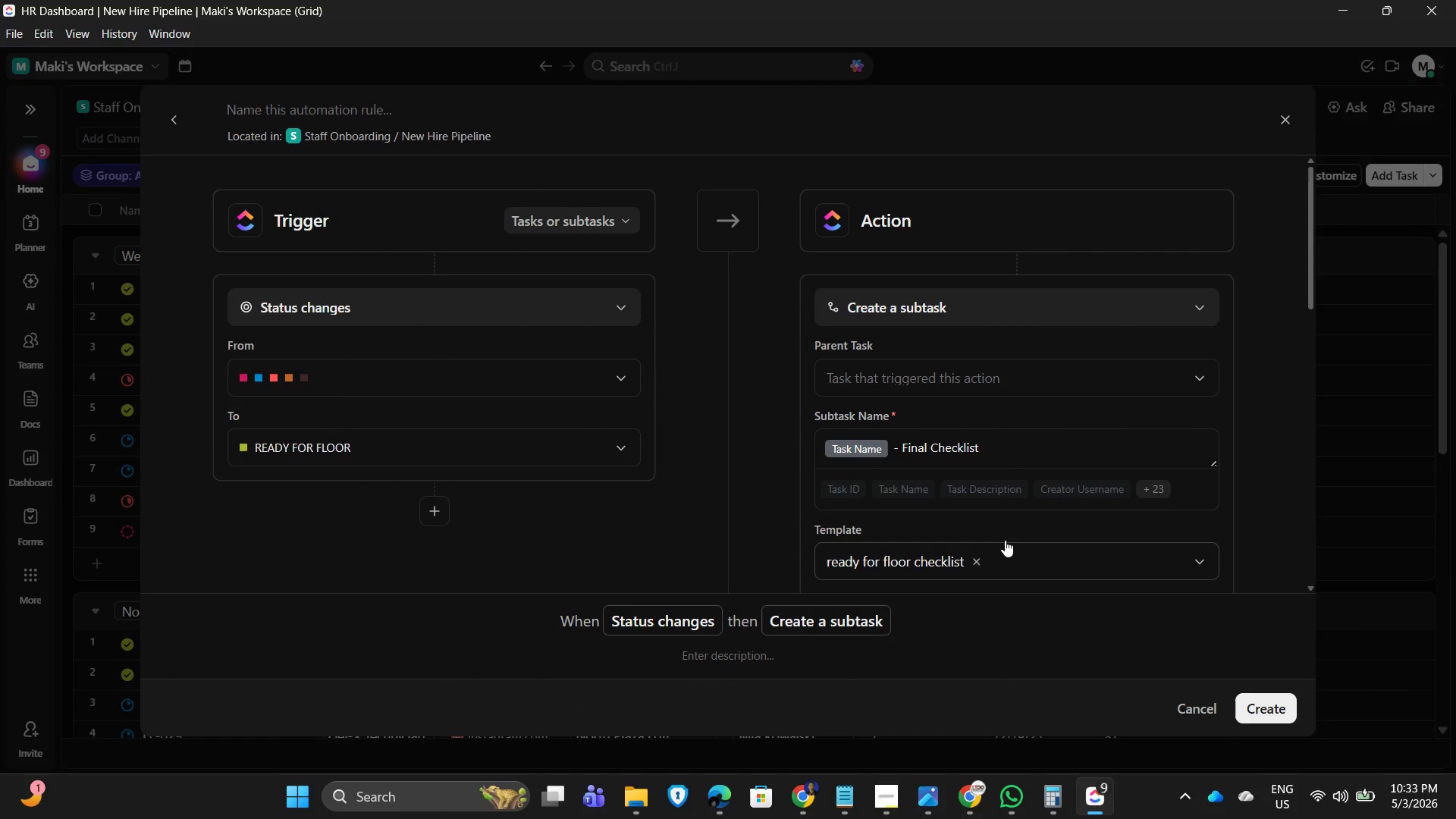 
scroll: coordinate [992, 450], scroll_direction: down, amount: 3.0
 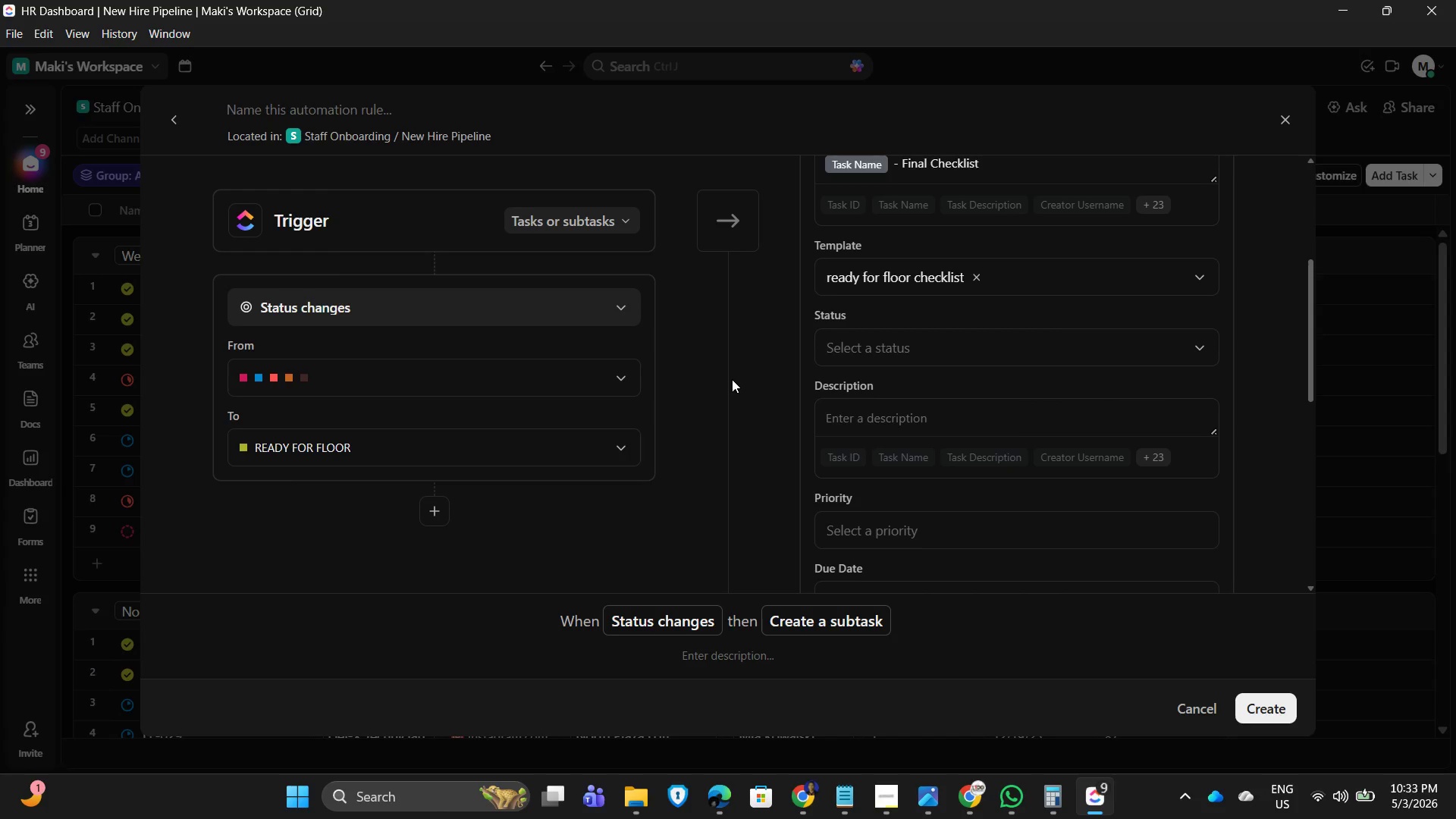 
wait(13.97)
 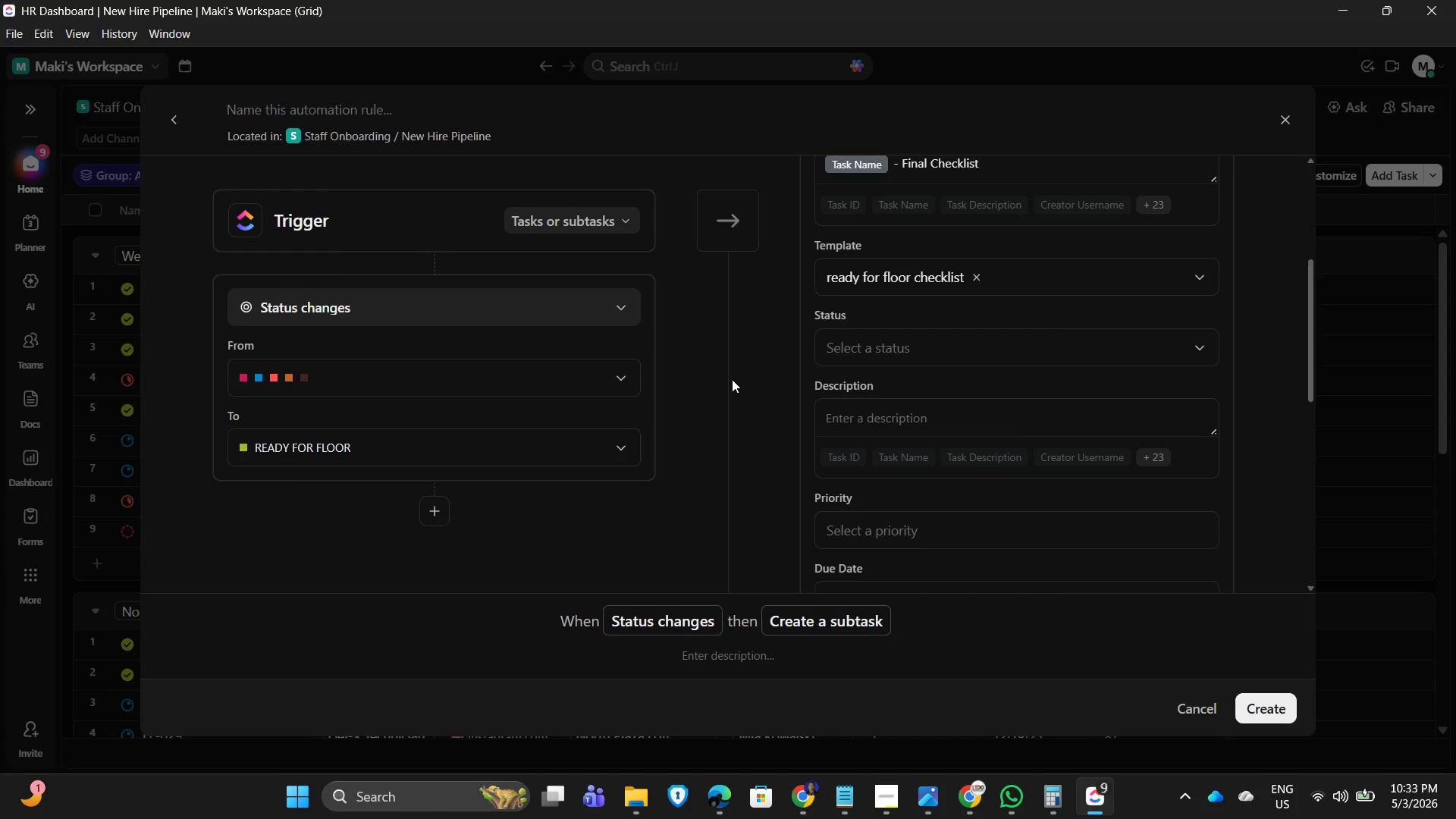 
mouse_move([911, 463])
 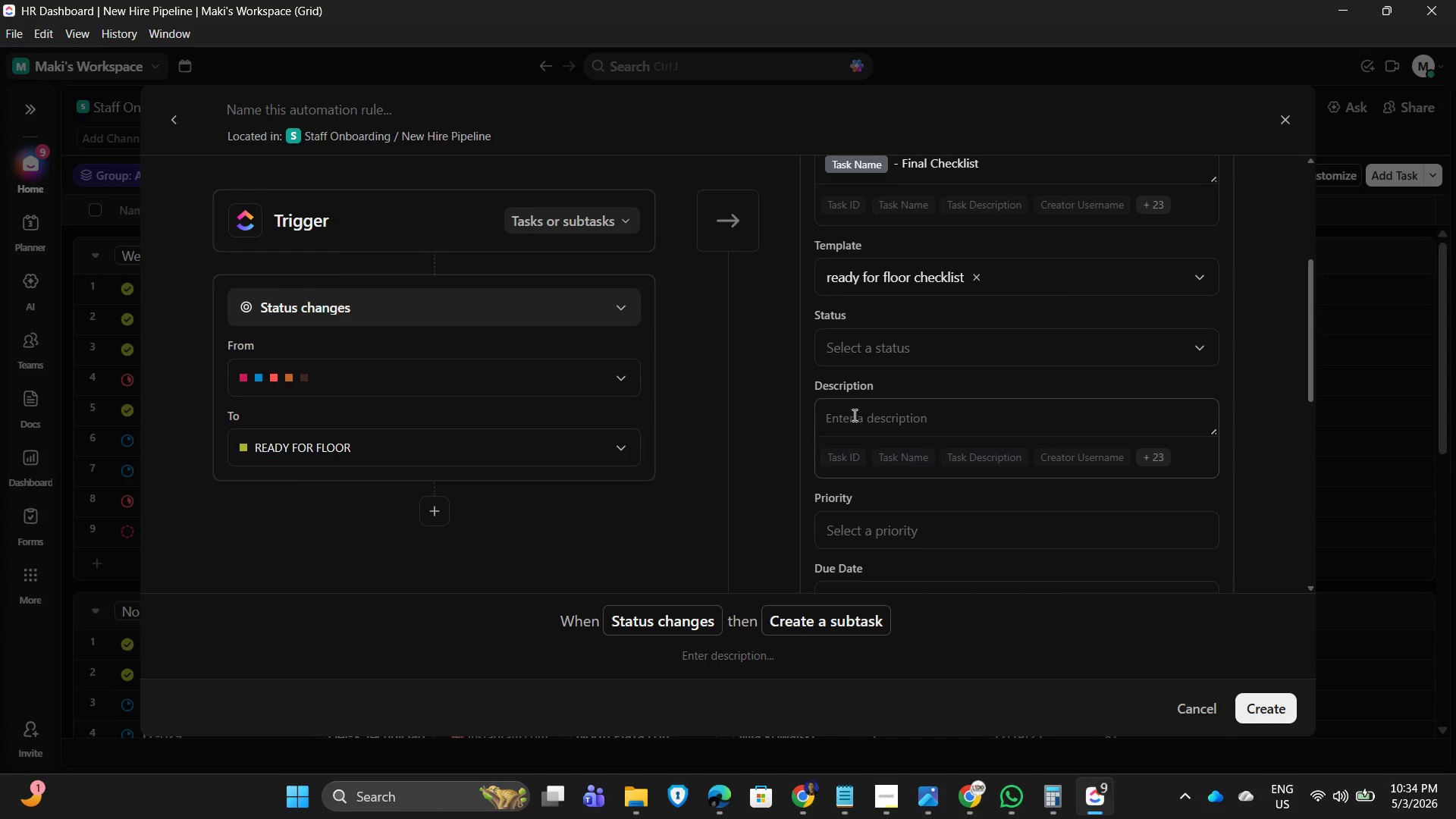 
left_click_drag(start_coordinate=[849, 416], to_coordinate=[854, 413])
 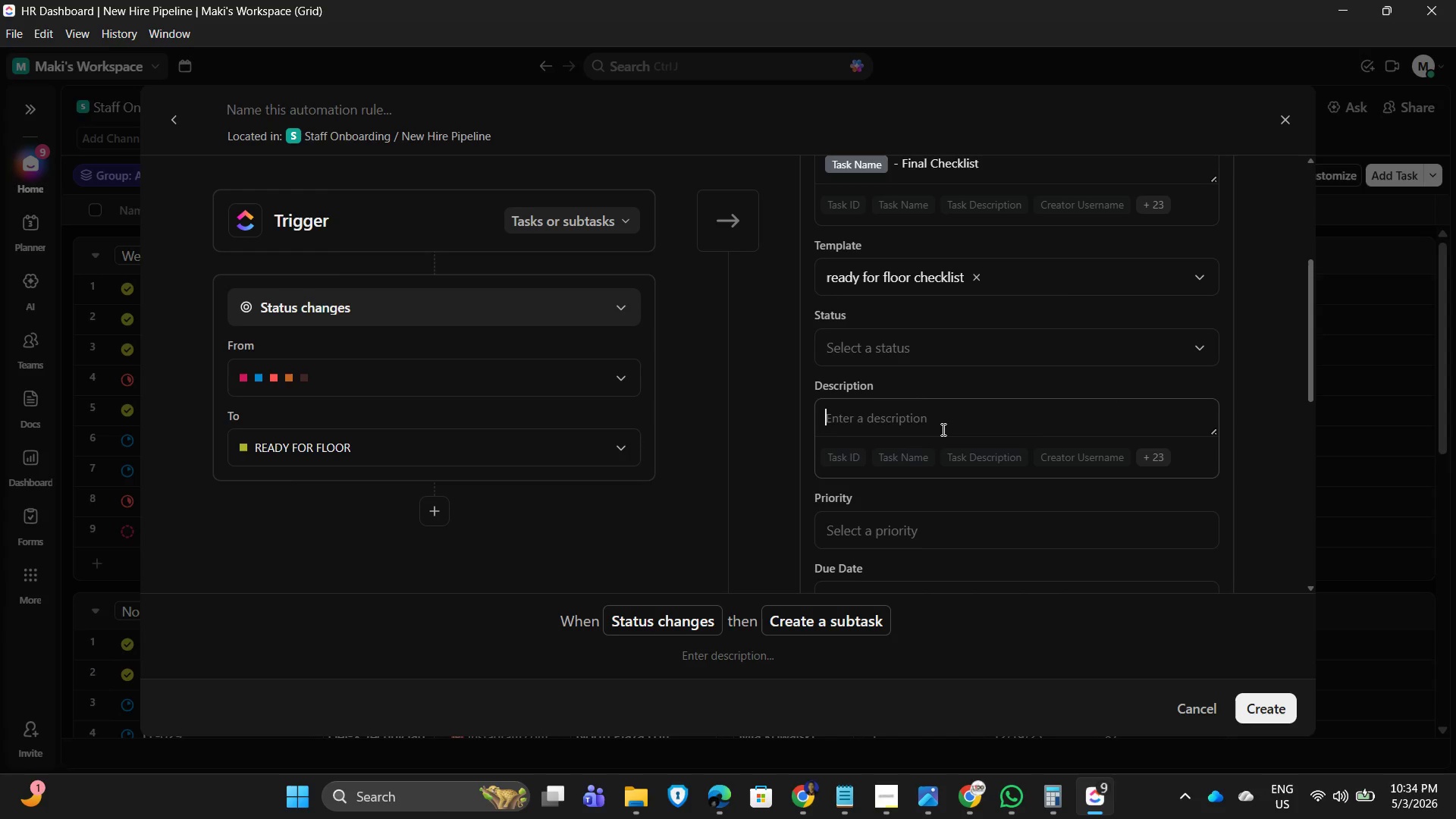 
type(please )
key(Backspace)
key(Backspace)
key(Backspace)
key(Backspace)
key(Backspace)
key(Backspace)
key(Backspace)
key(Backspace)
type(Please ensure ne )
key(Backspace)
type(w hire is in full gear. )
 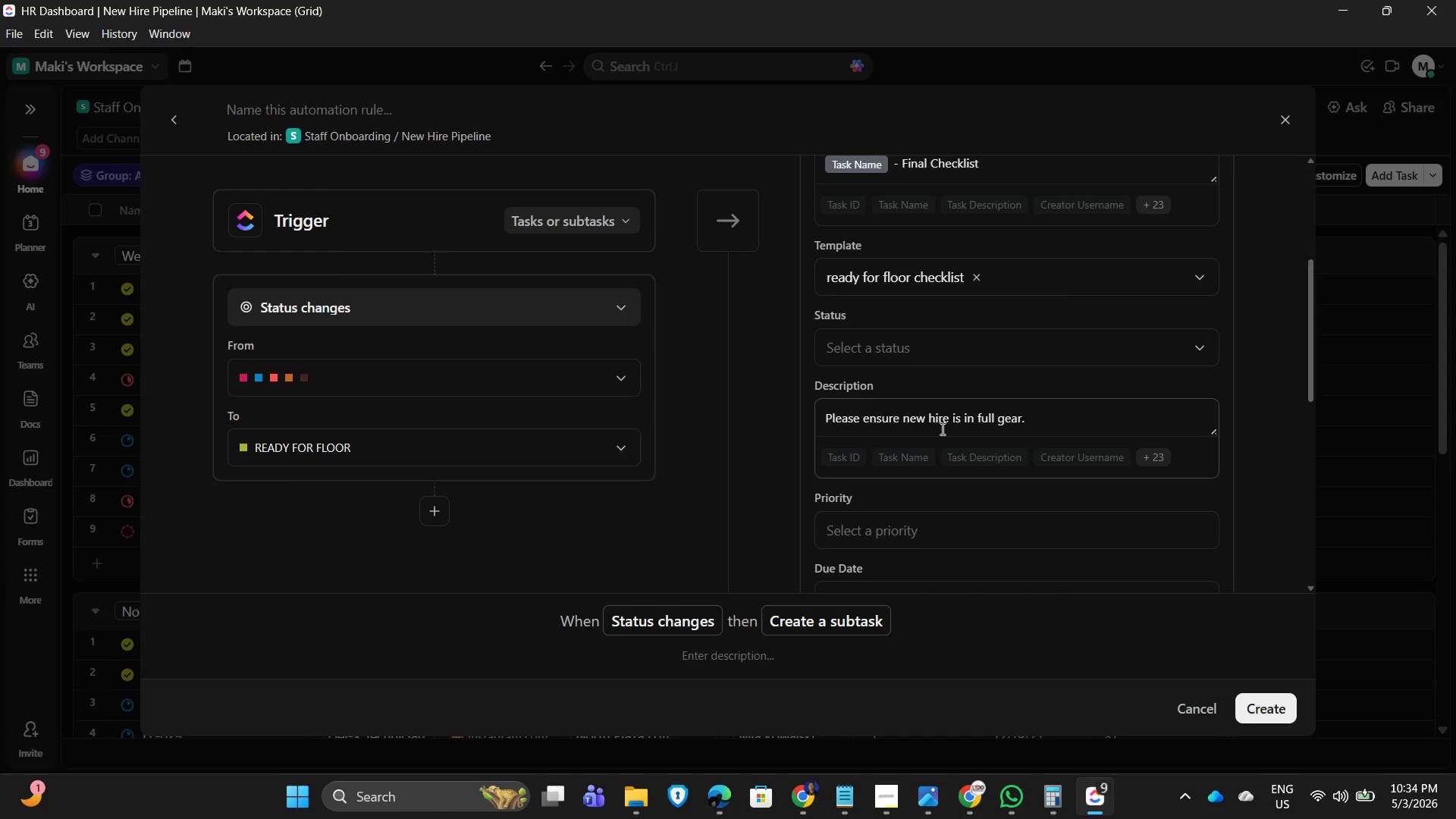 
key(Enter)
 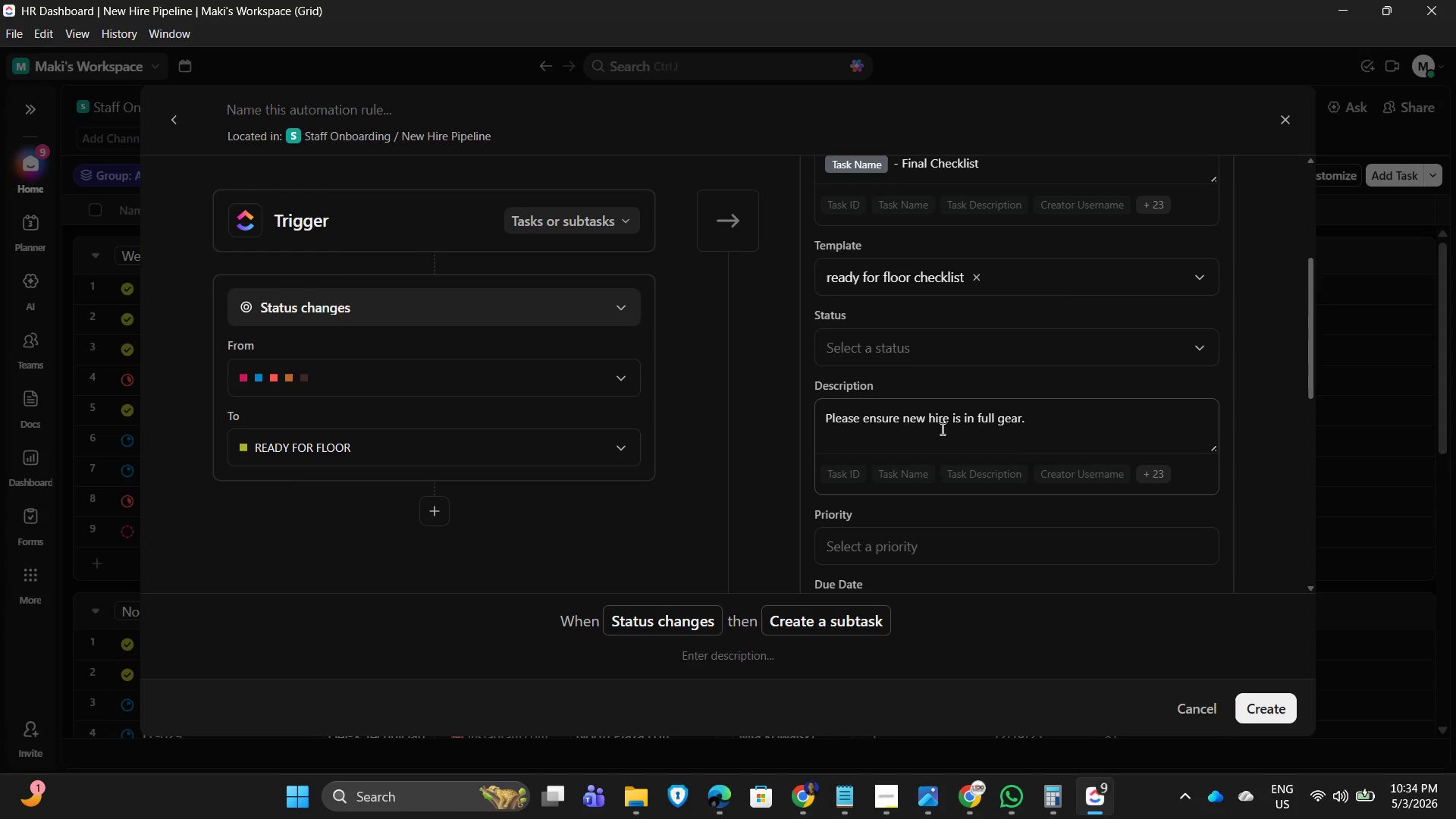 
type(Check )
 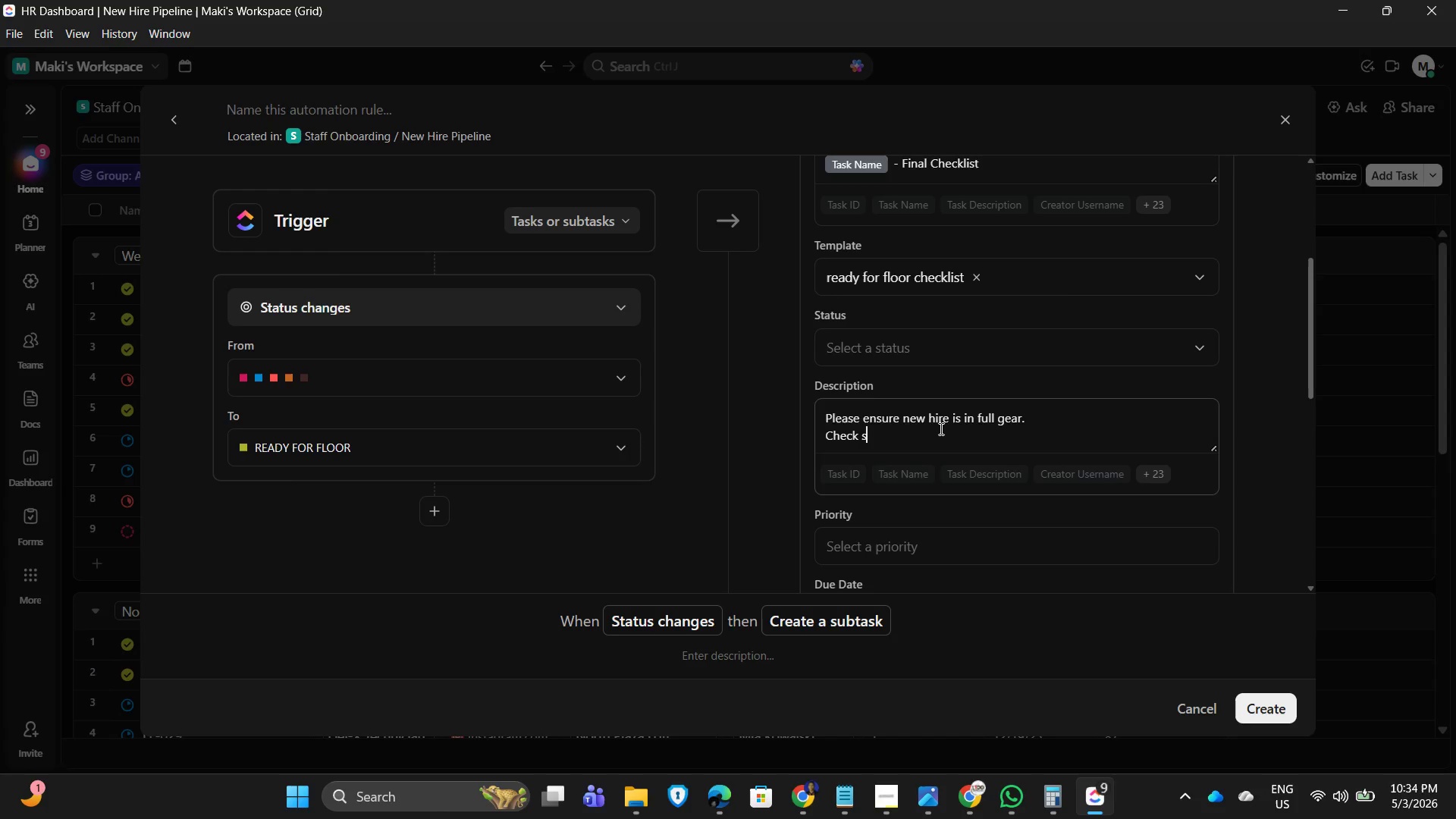 
type(subtast)
key(Backspace)
type(k)
 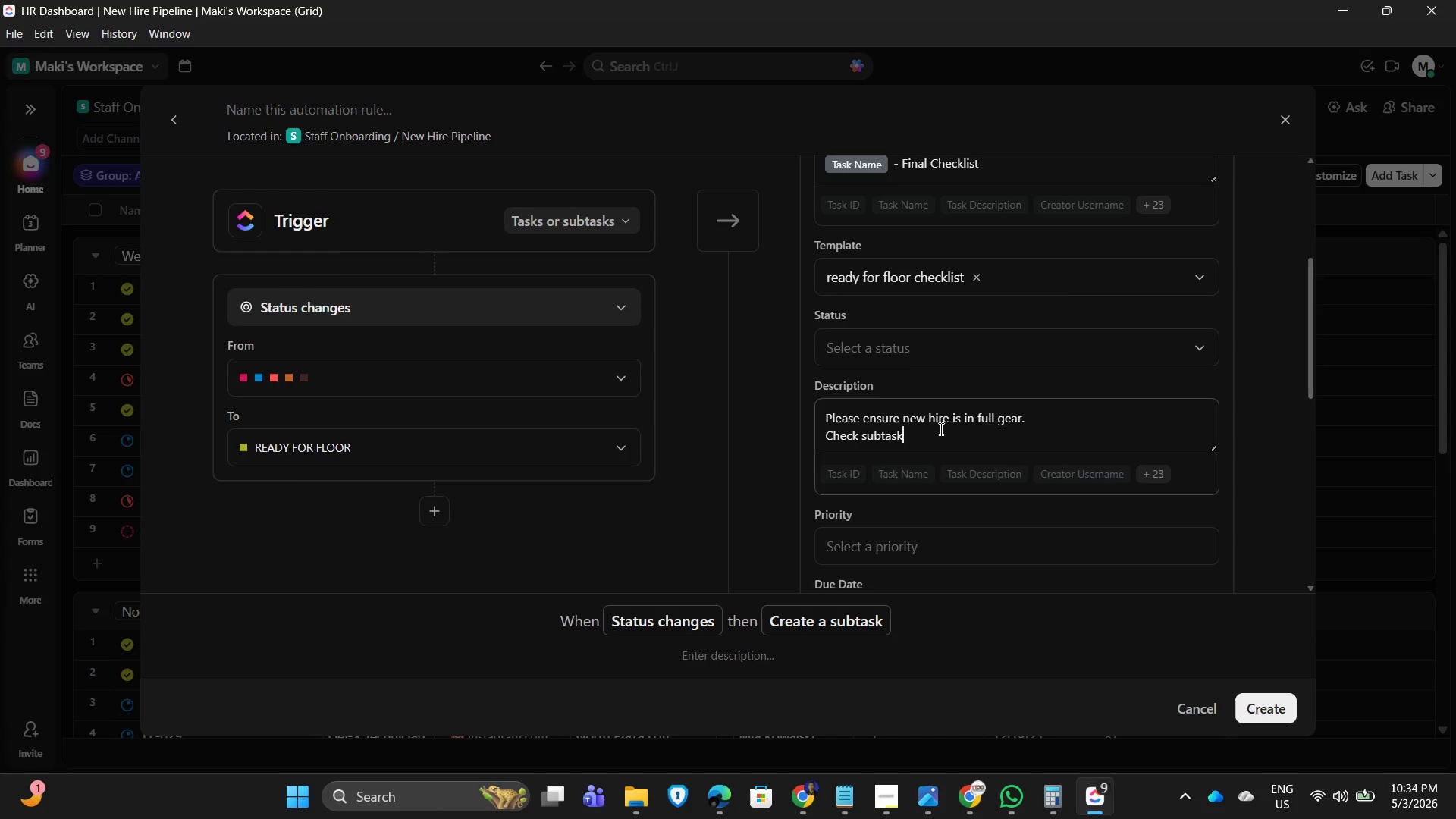 
type( final checlist )
key(Backspace)
key(Backspace)
key(Backspace)
key(Backspace)
key(Backspace)
key(Backspace)
key(Backspace)
key(Backspace)
key(Backspace)
key(Backspace)
type( and do final check on this )
key(Backspace)
key(Backspace)
key(Backspace)
key(Backspace)
key(Backspace)
type(immediat)
key(Backspace)
key(Backspace)
key(Backspace)
key(Backspace)
key(Backspace)
key(Backspace)
key(Backspace)
key(Backspace)
key(Backspace)
key(Backspace)
key(Backspace)
type(before deployment.)
 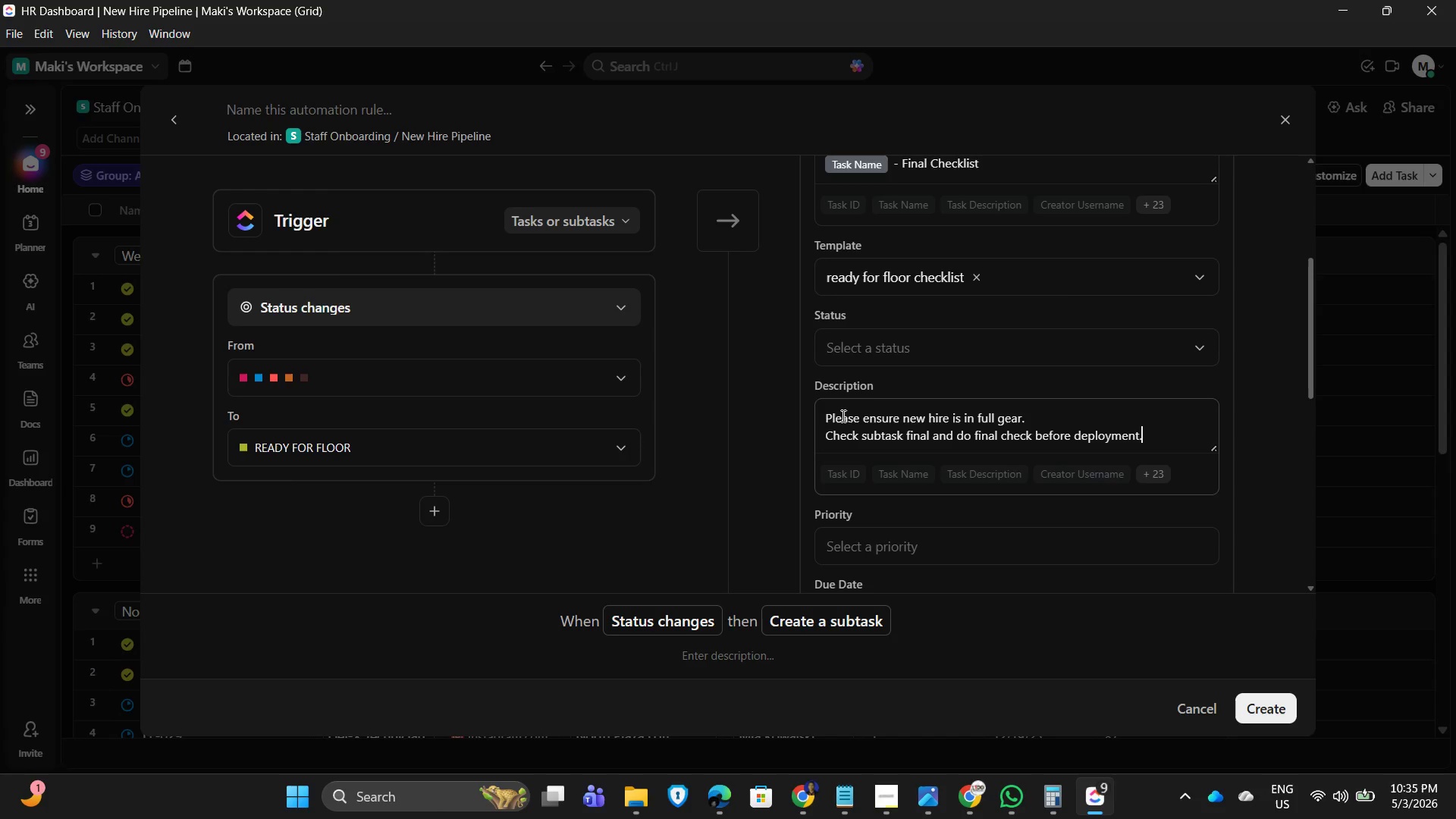 
wait(22.14)
 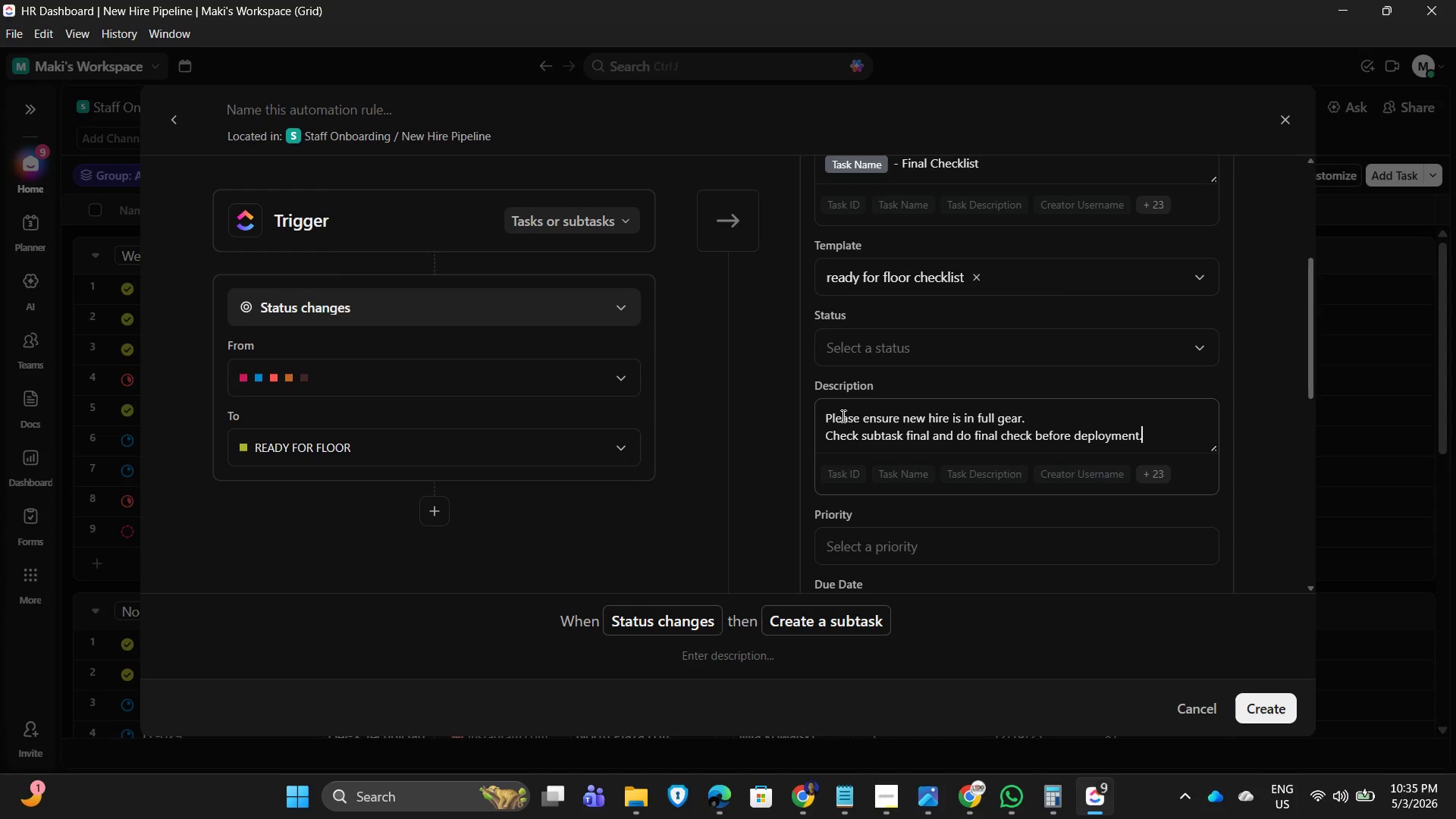 
scroll: coordinate [974, 425], scroll_direction: down, amount: 3.0
 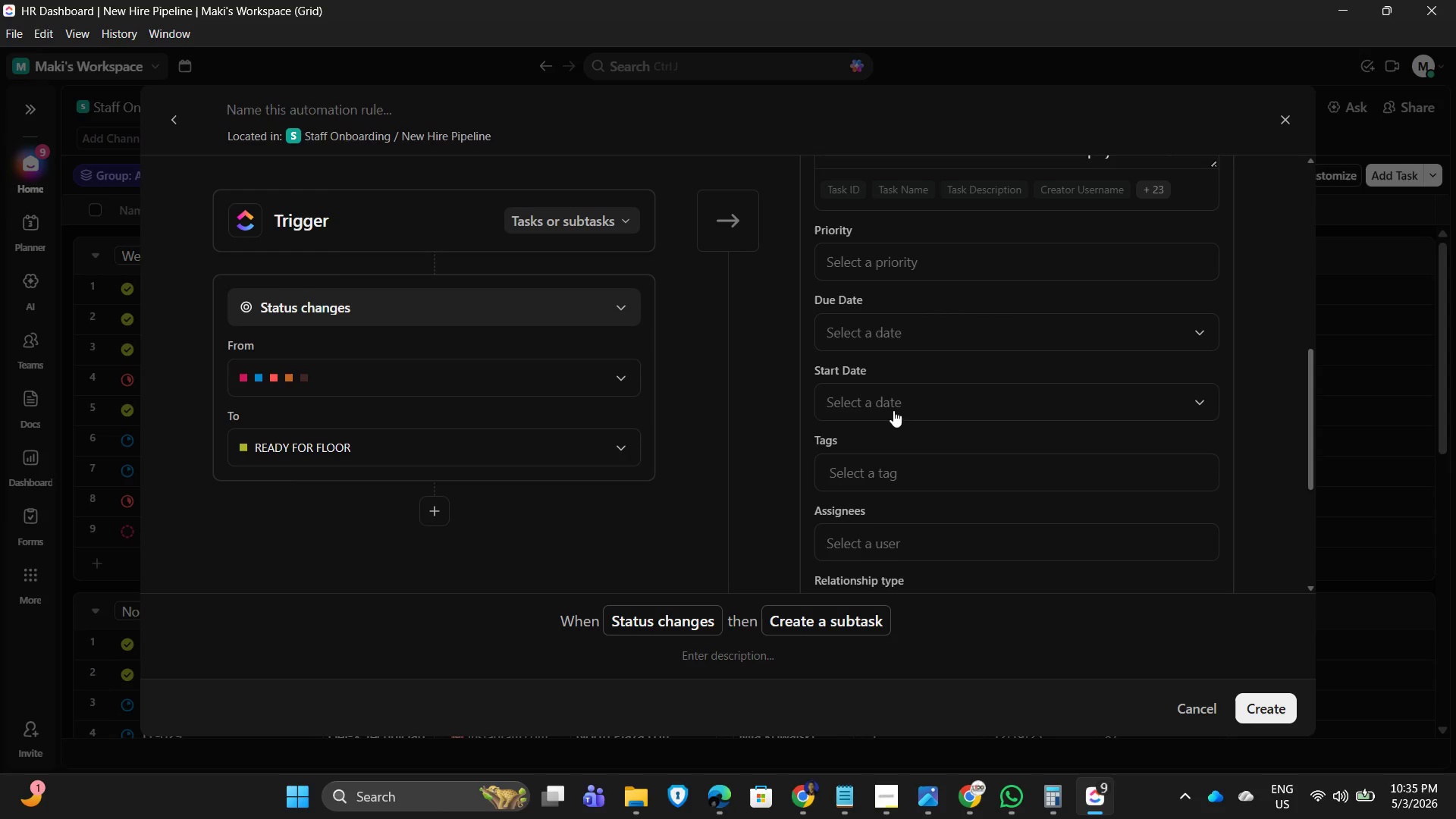 
left_click([891, 467])
 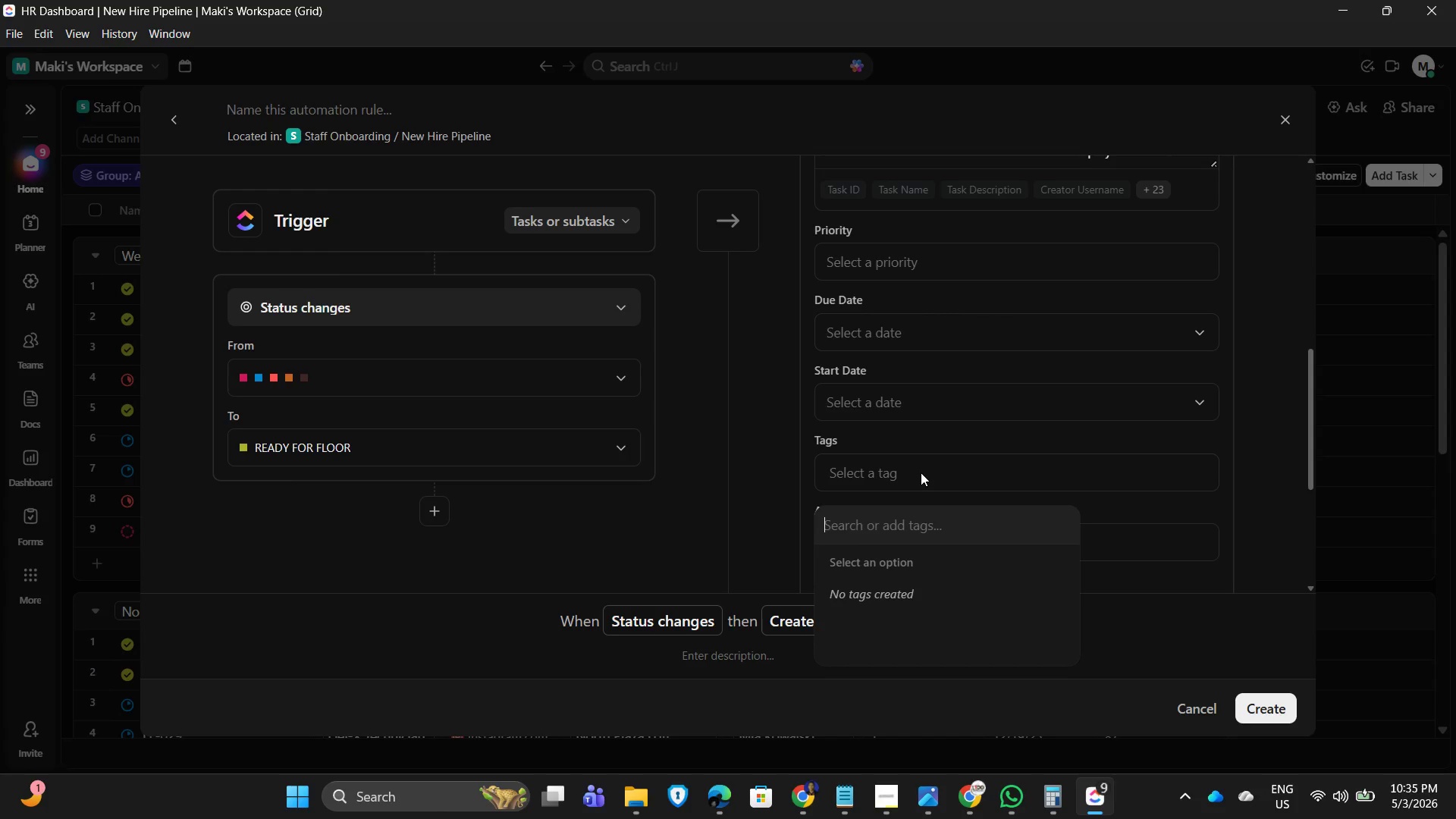 
type(final checklist required)
 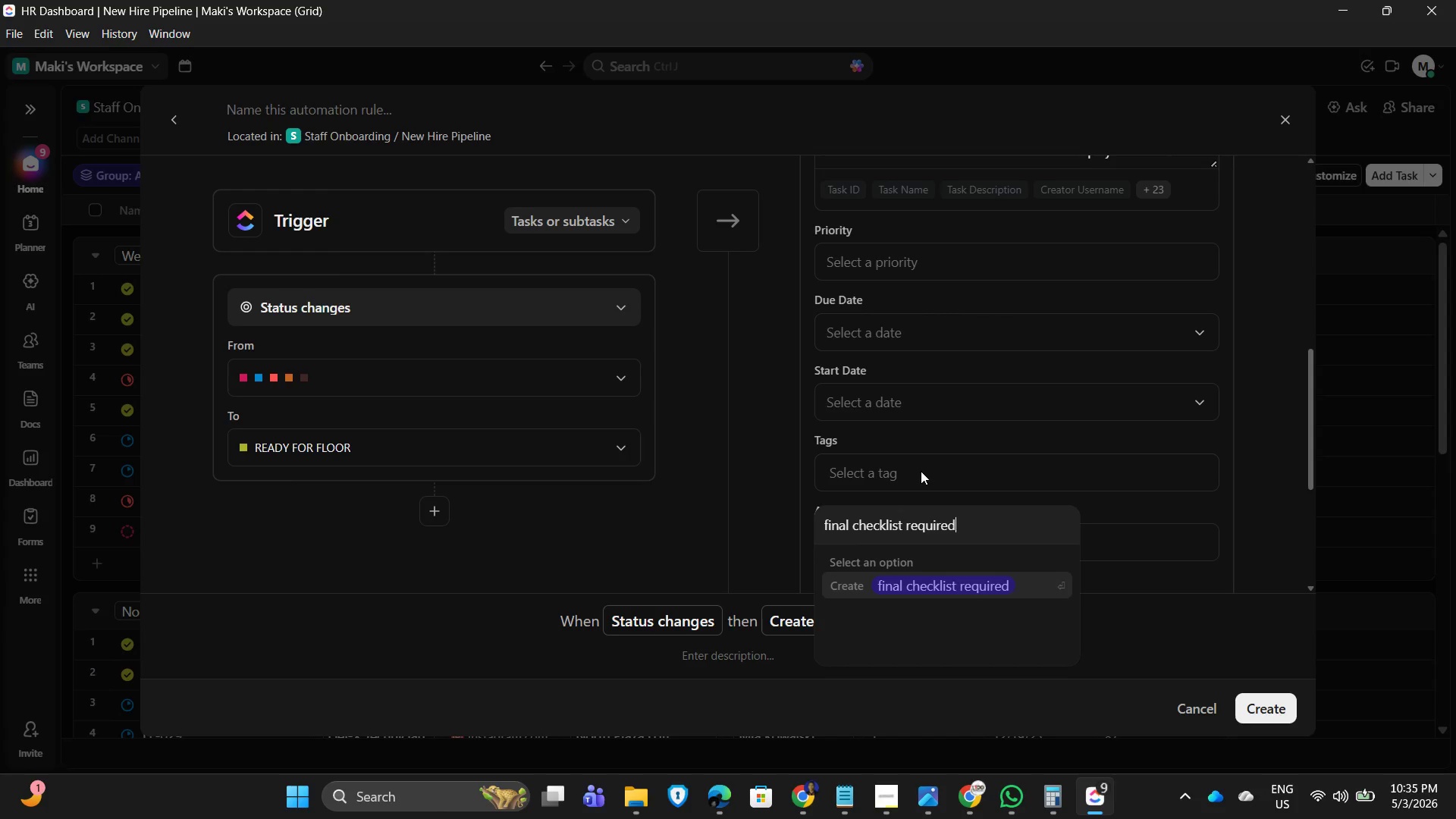 
key(Enter)
 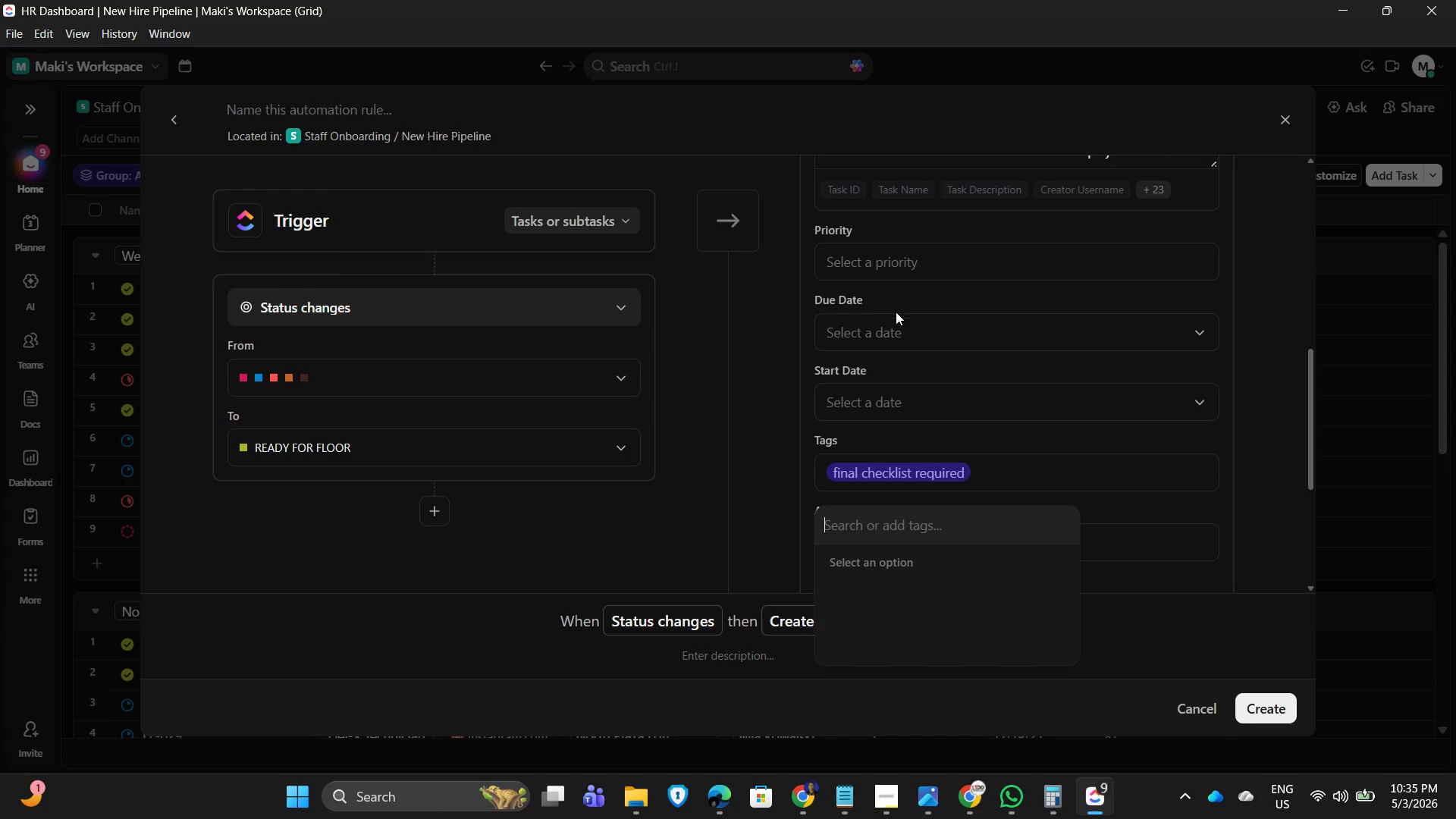 
left_click([889, 376])
 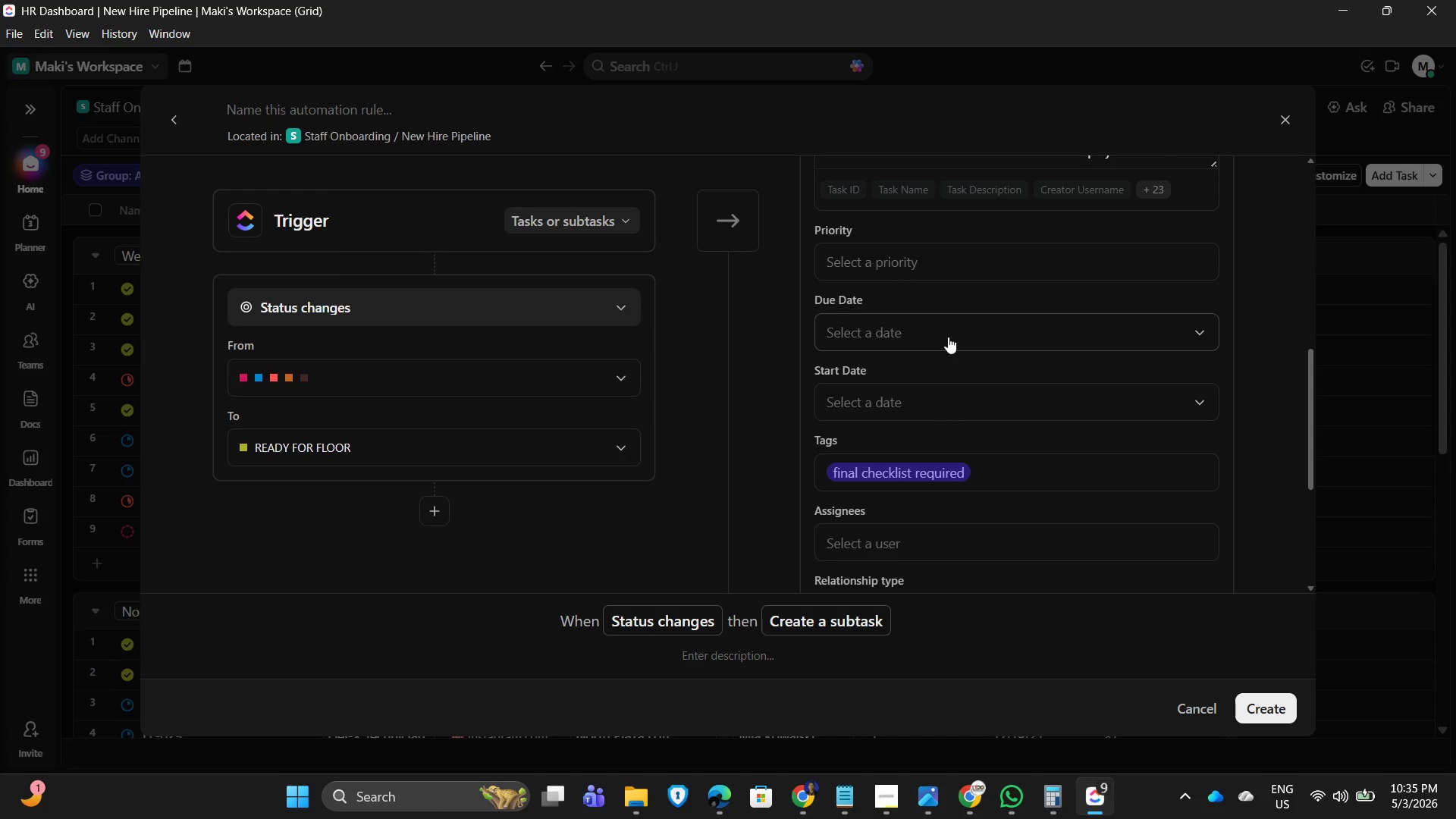 
left_click([958, 334])
 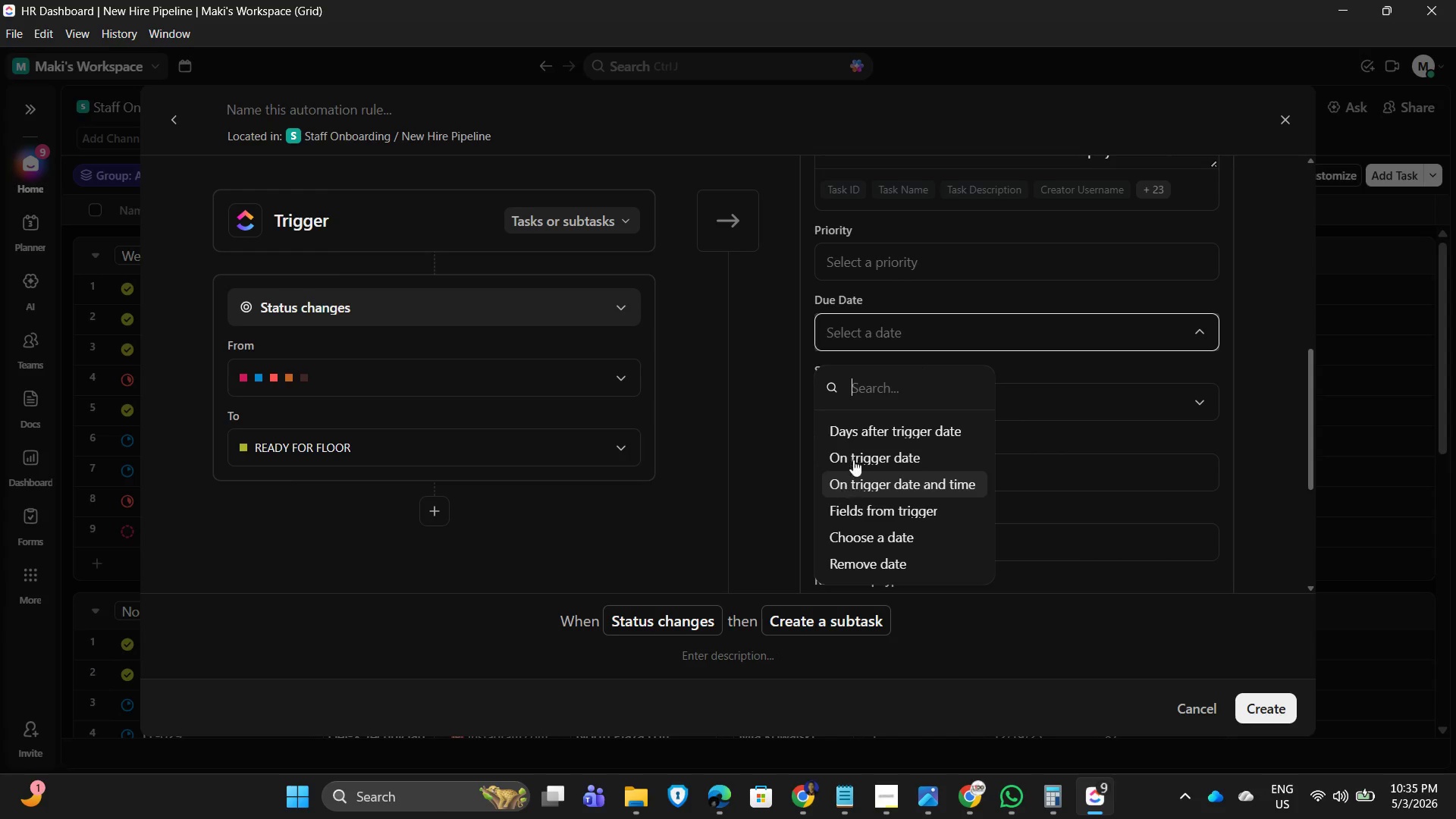 
left_click([869, 435])
 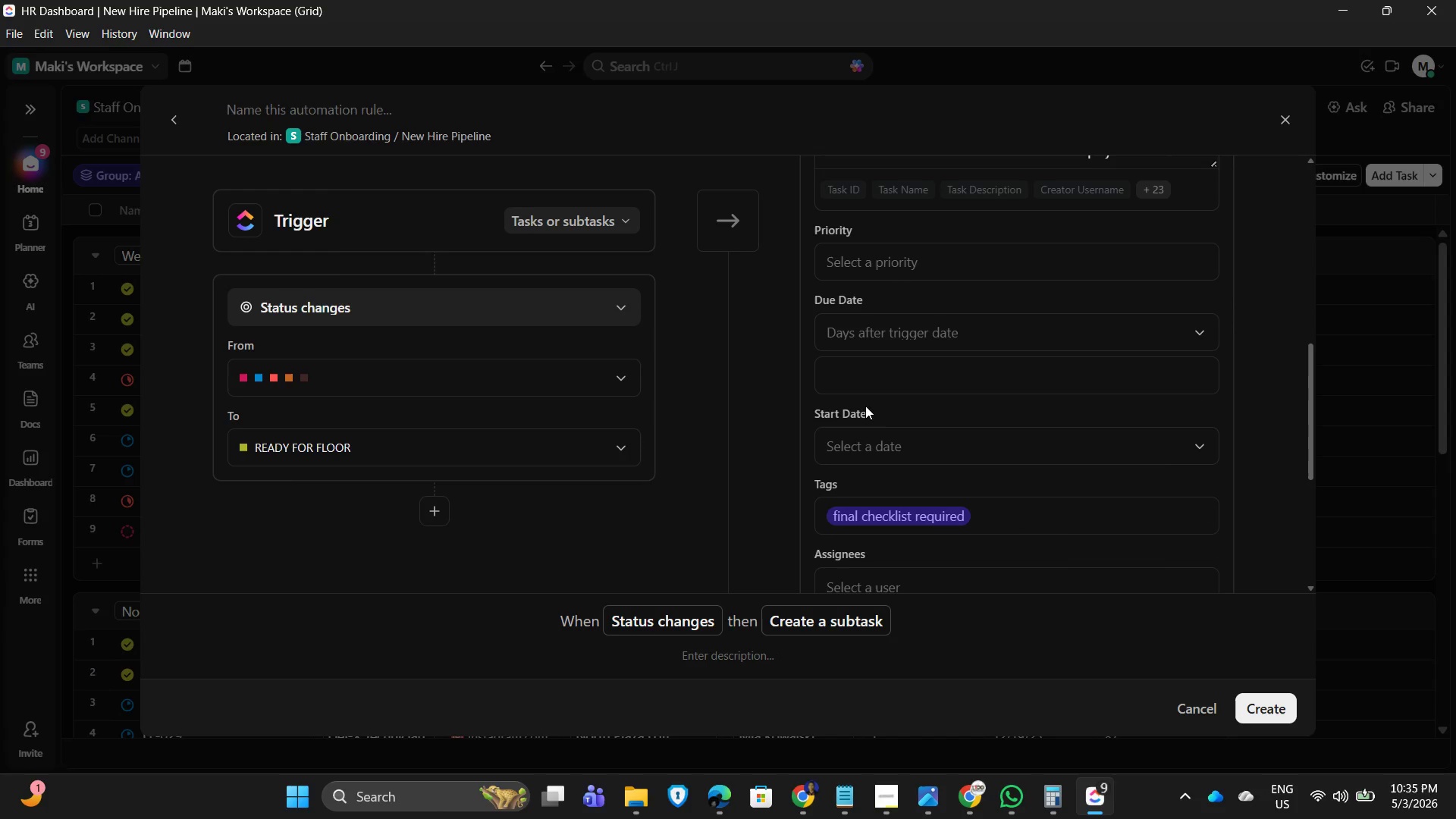 
left_click([861, 384])
 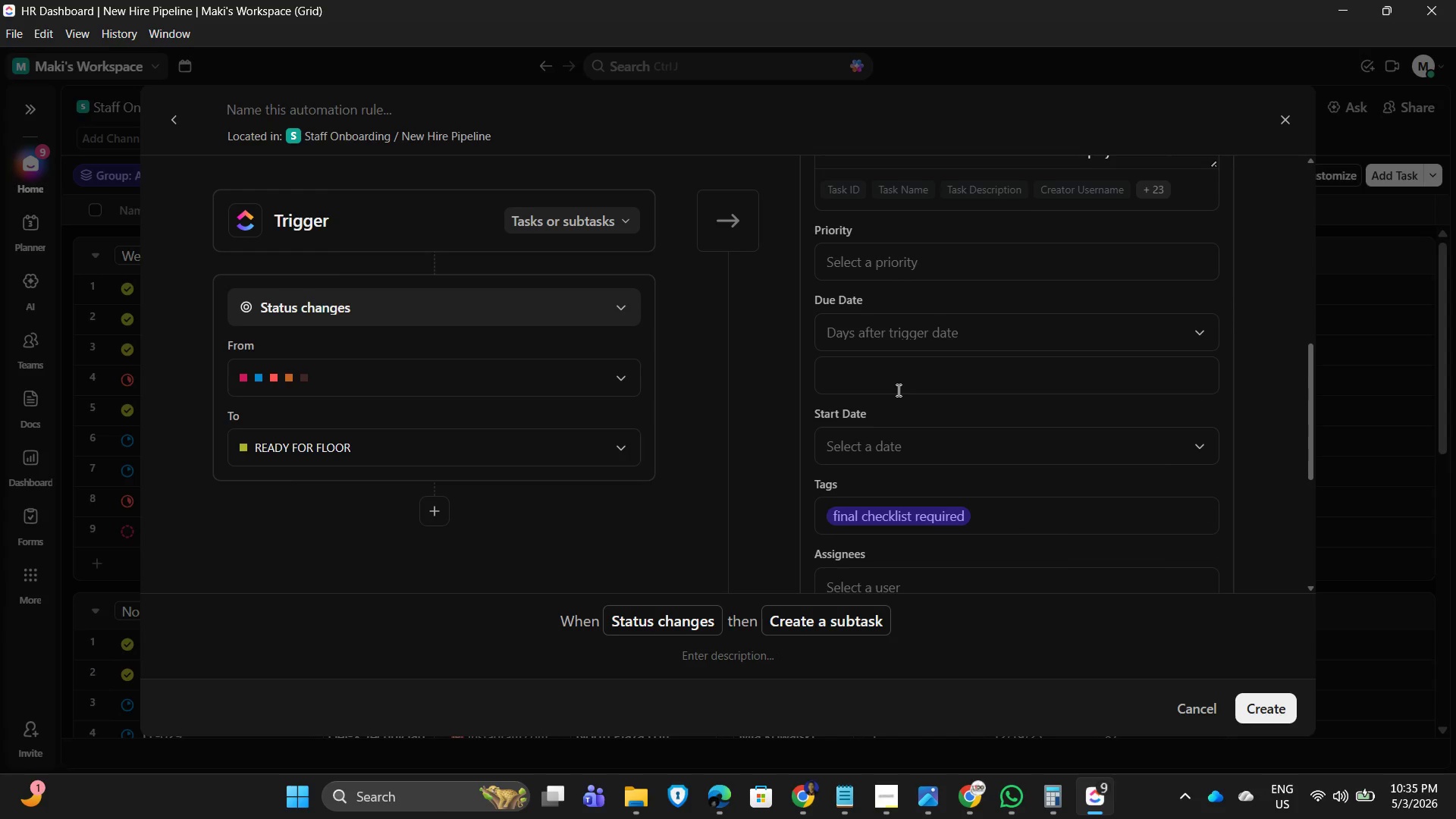 
key(Numpad2)
 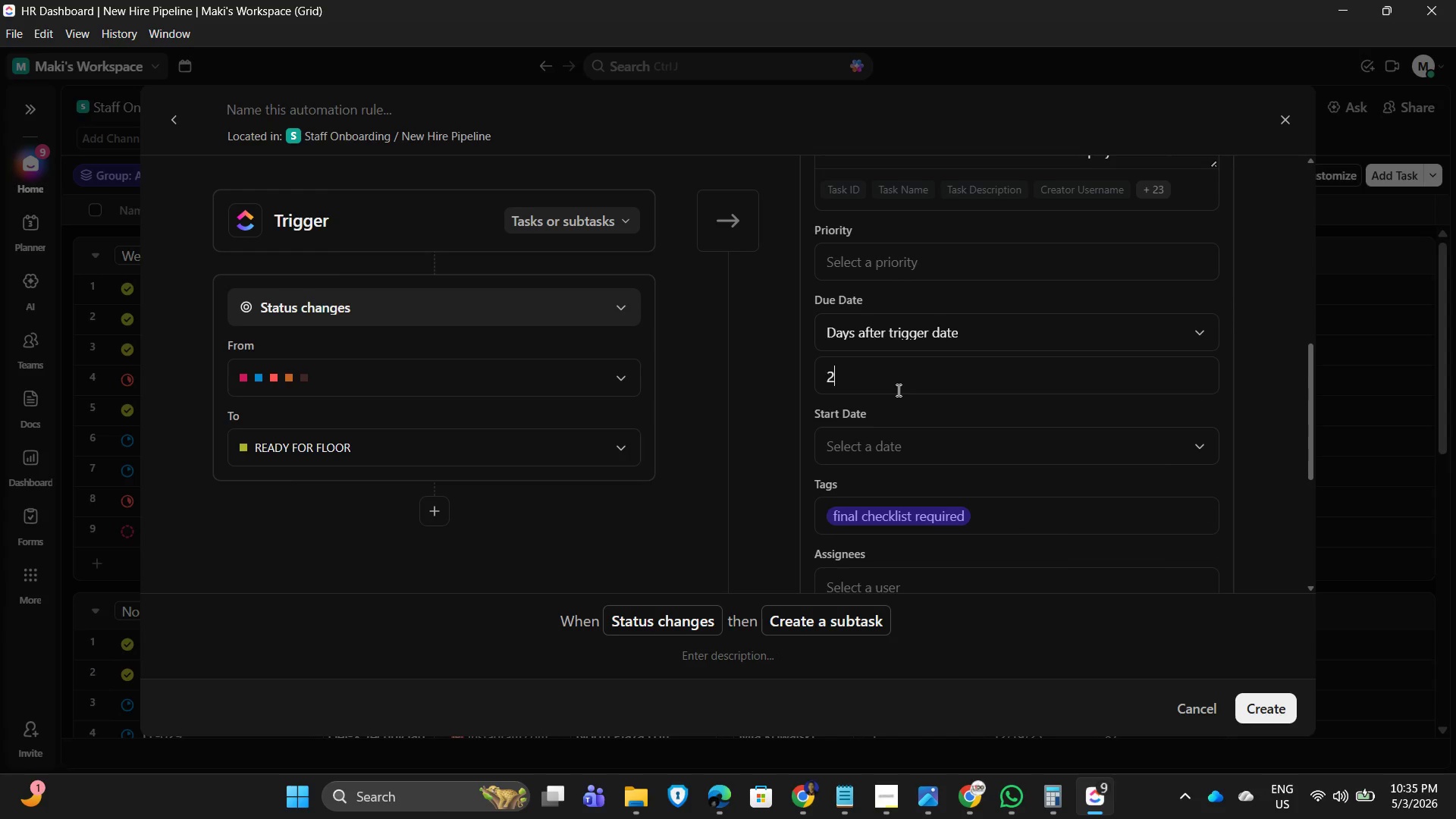 
key(NumpadEnter)
 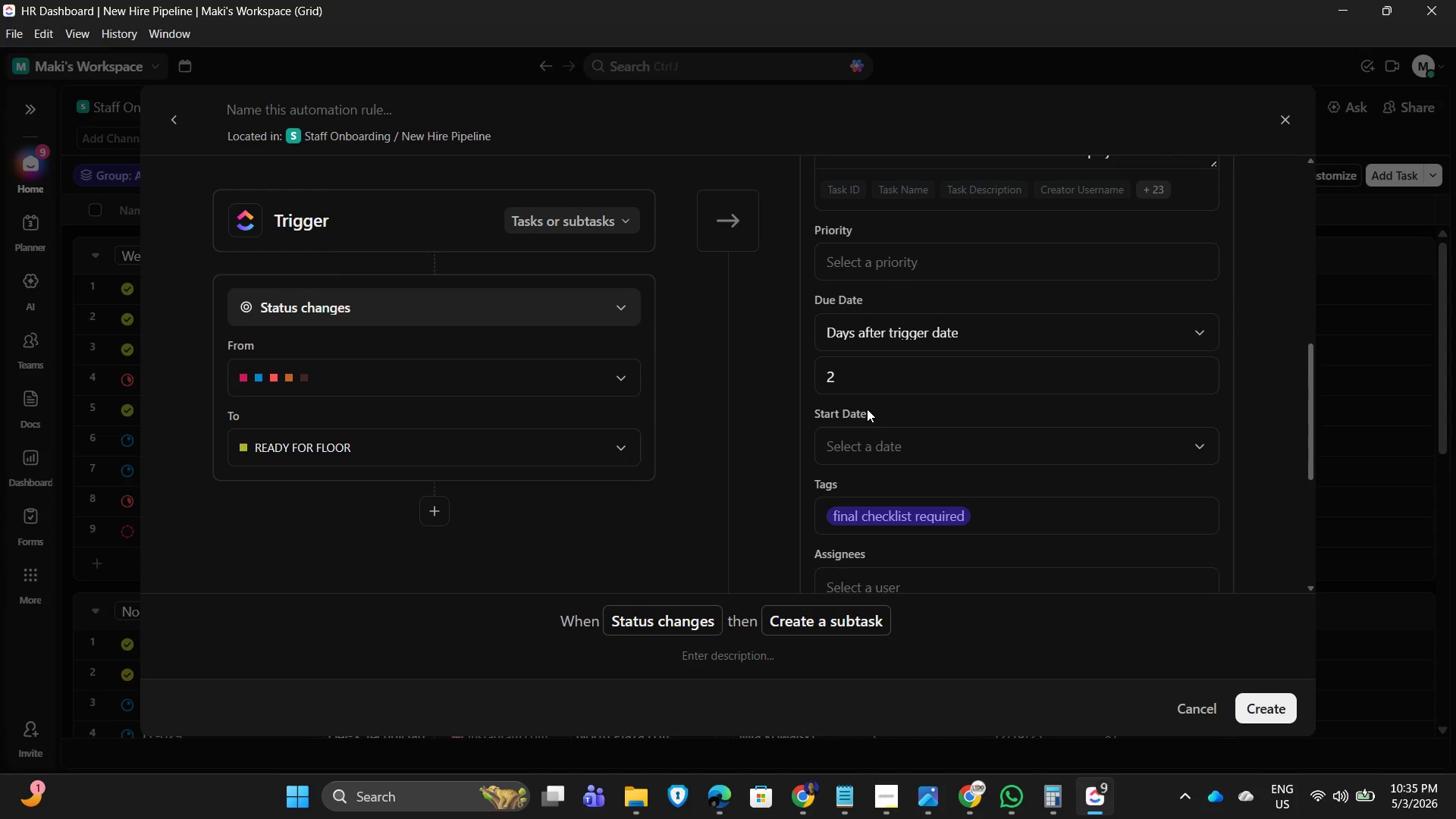 
scroll: coordinate [925, 421], scroll_direction: down, amount: 2.0
 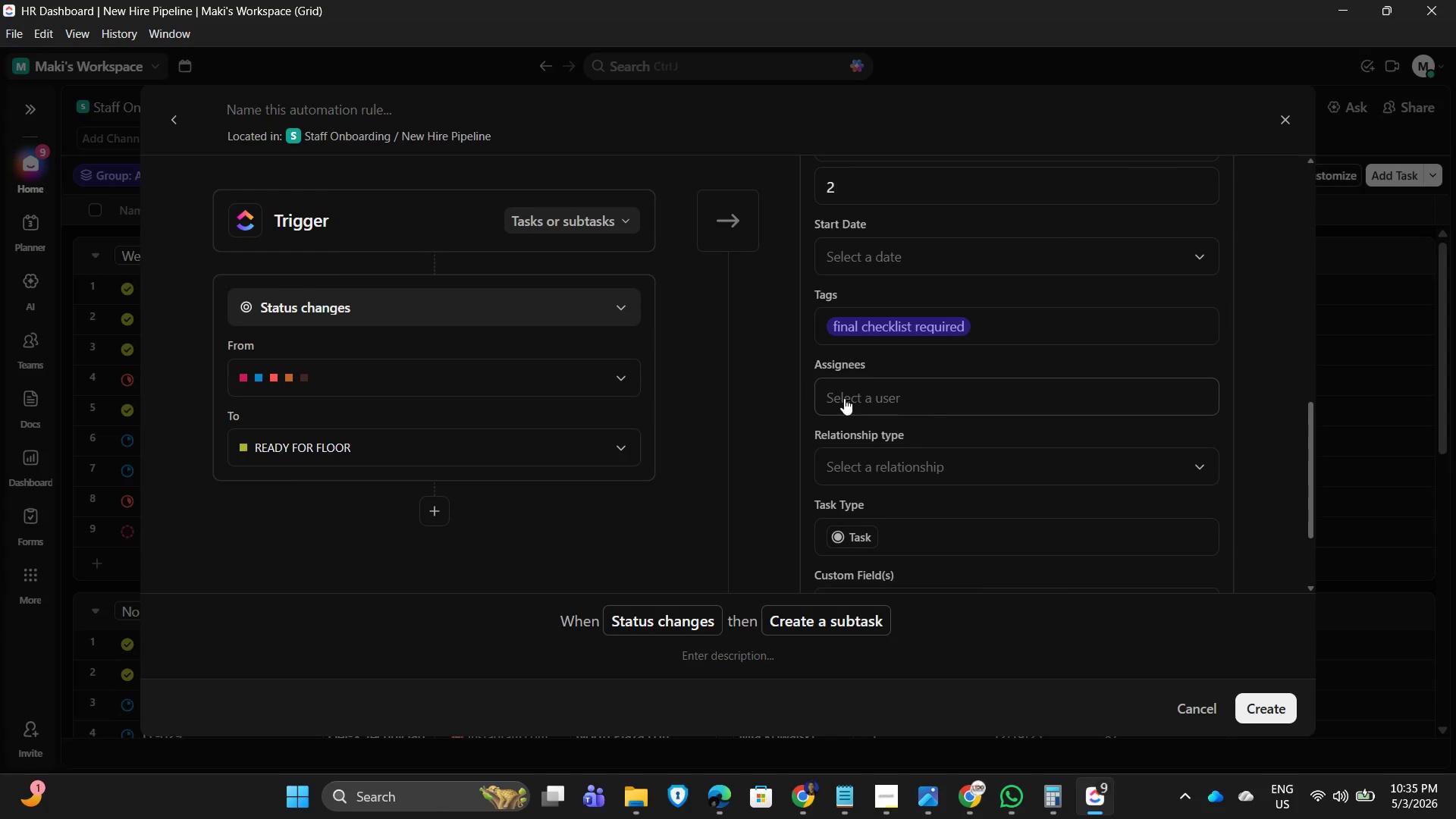 
left_click([844, 398])
 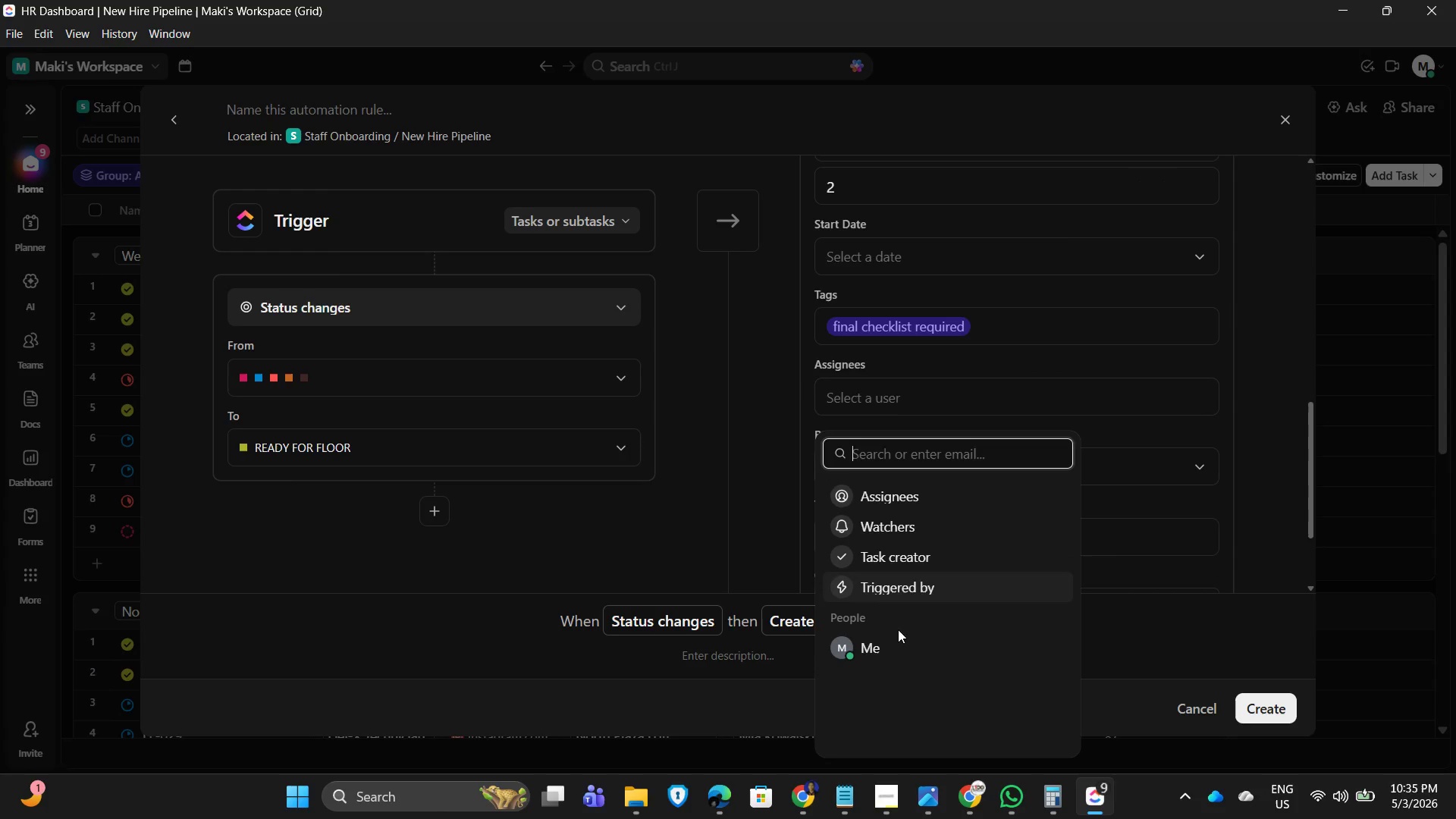 
left_click([896, 660])
 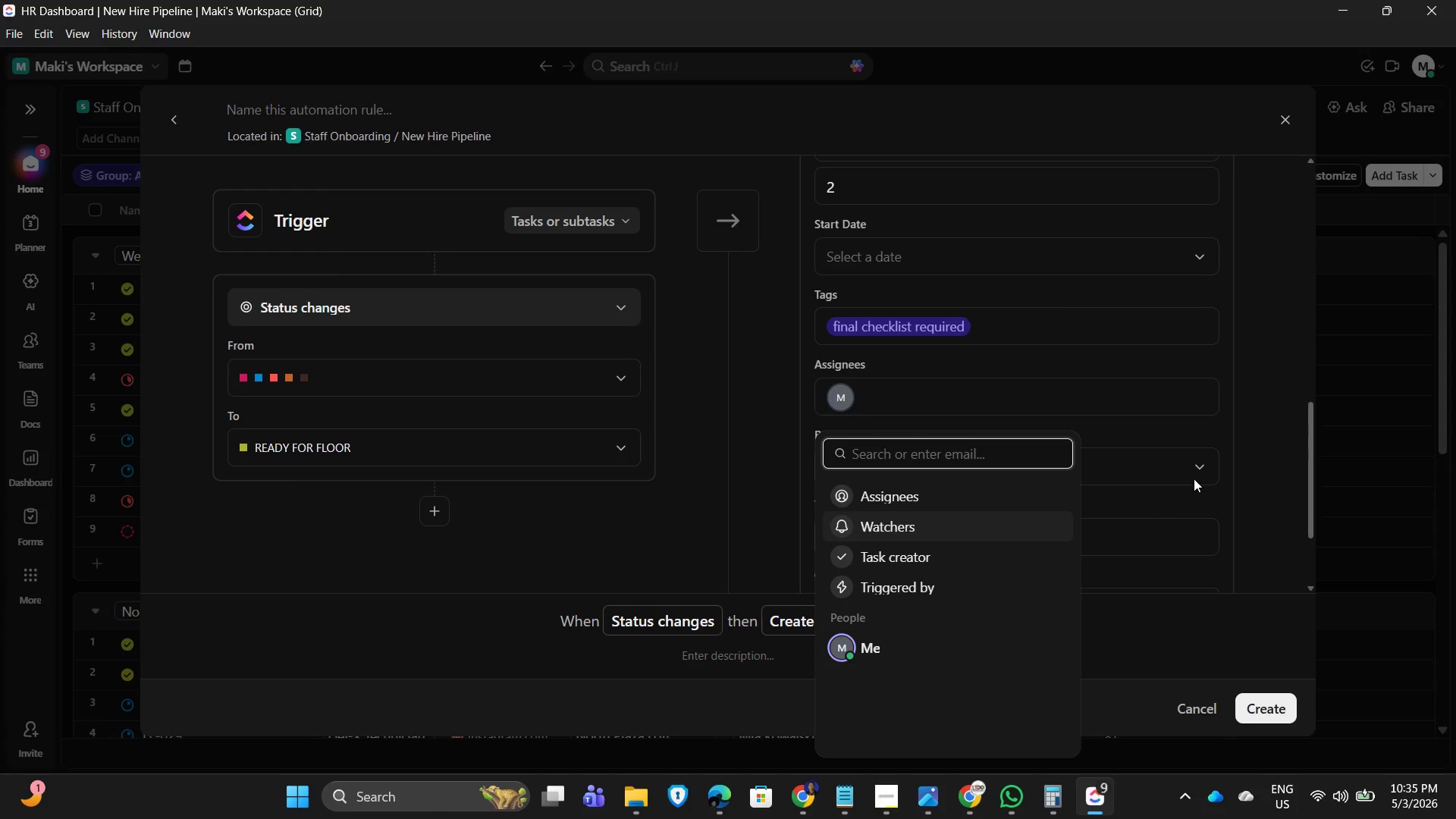 
left_click([1260, 422])
 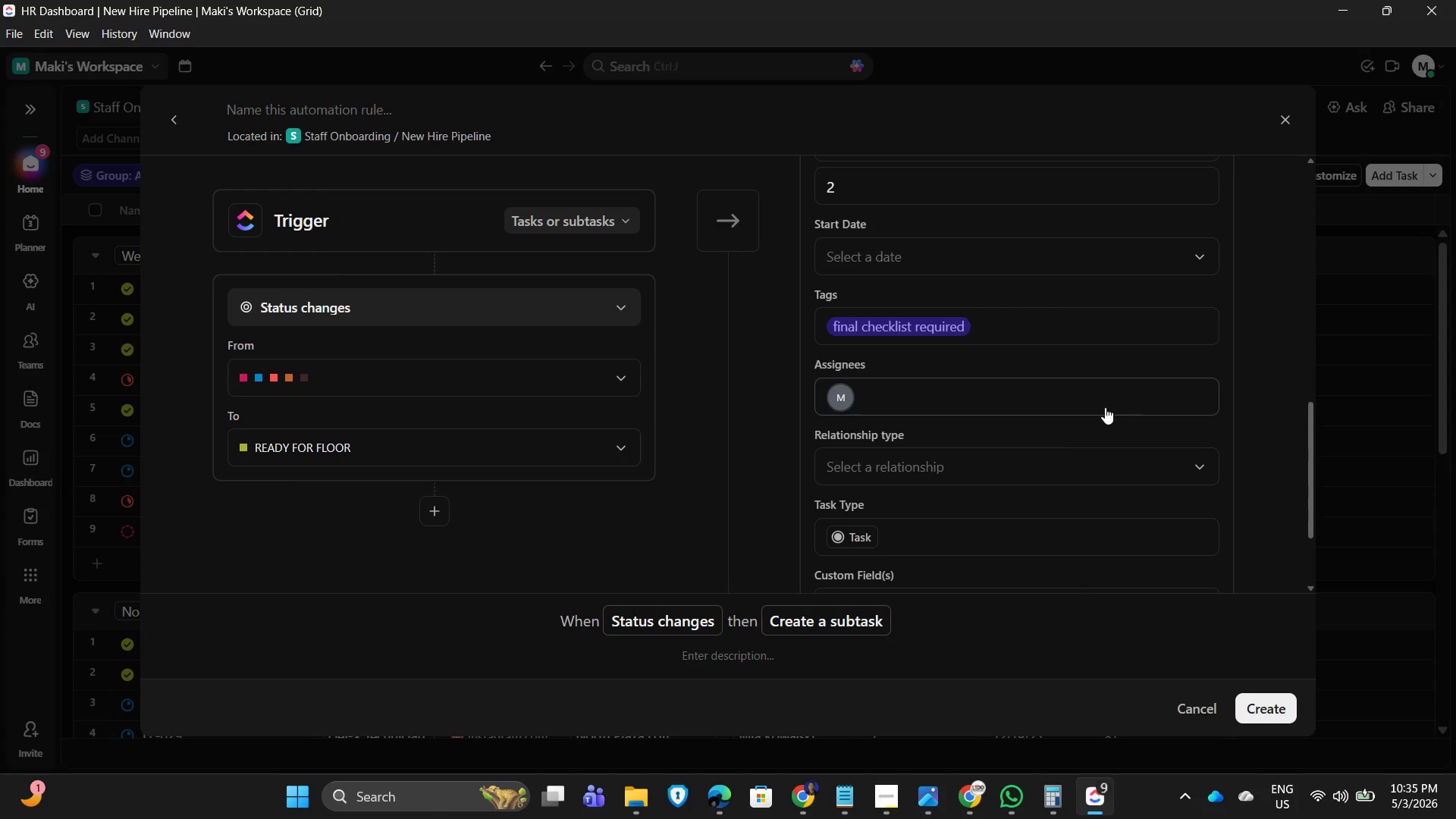 
scroll: coordinate [1185, 466], scroll_direction: down, amount: 4.0
 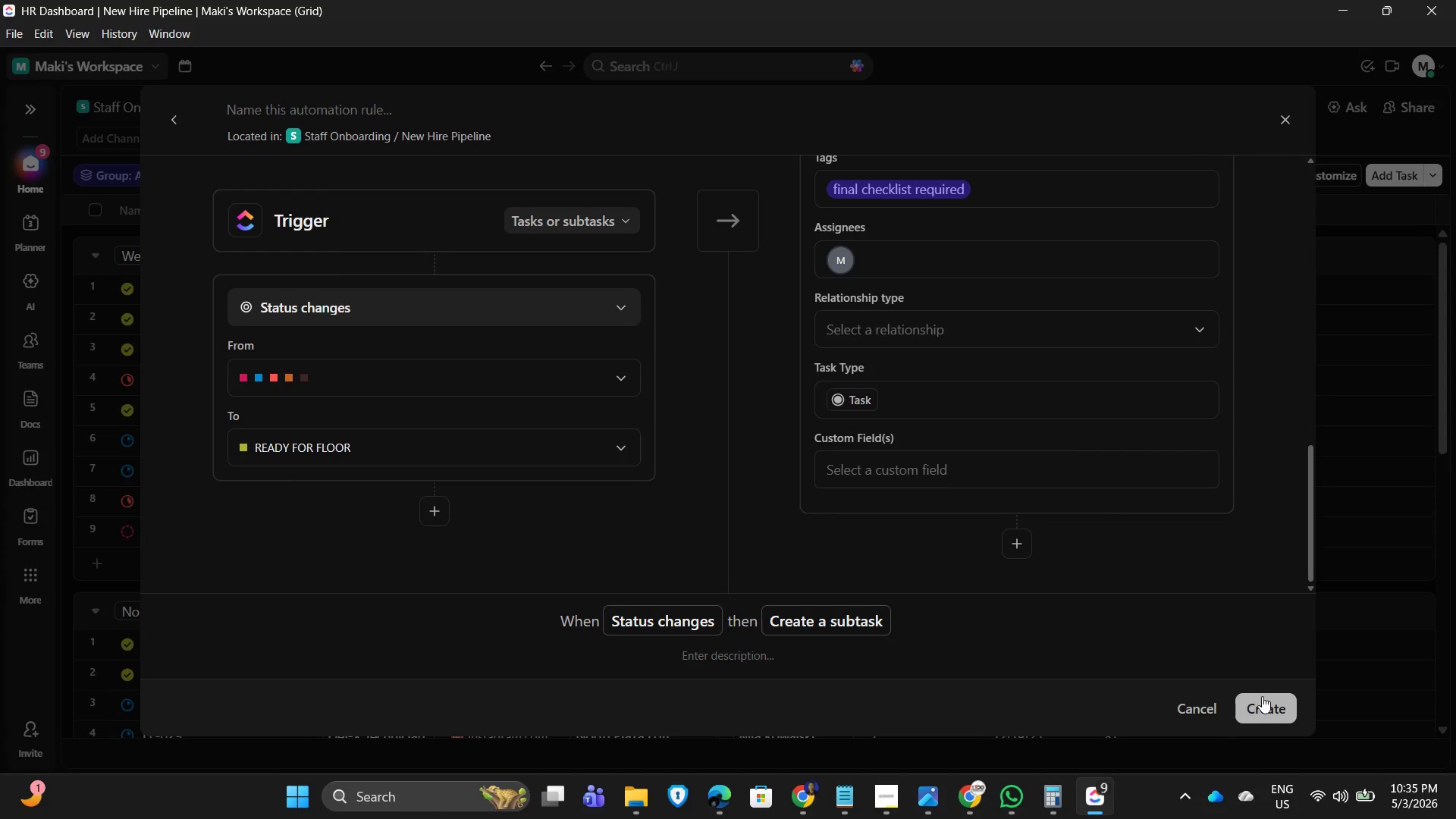 
wait(9.99)
 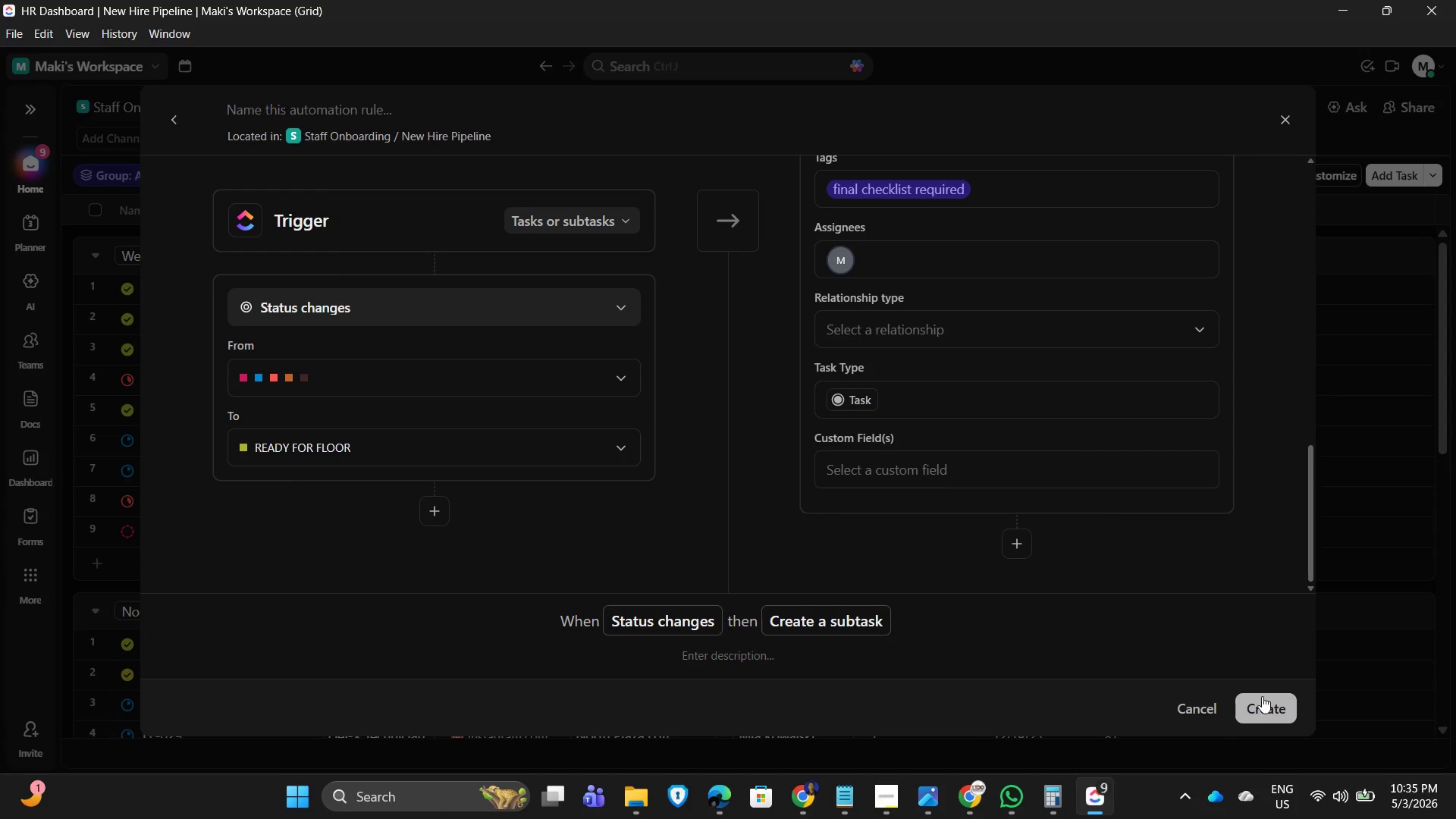 
left_click([1138, 586])
 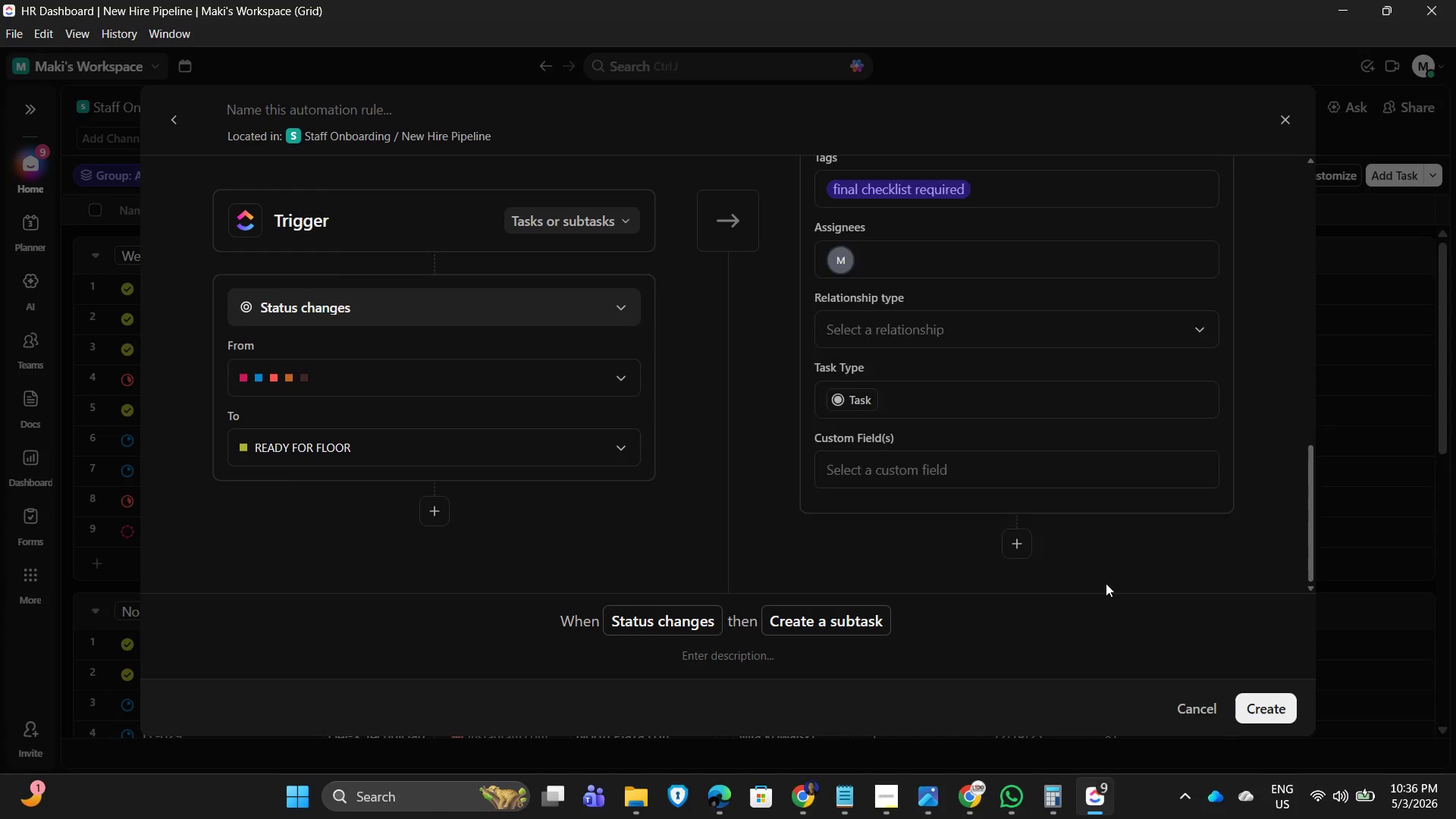 
scroll: coordinate [1107, 579], scroll_direction: up, amount: 8.0
 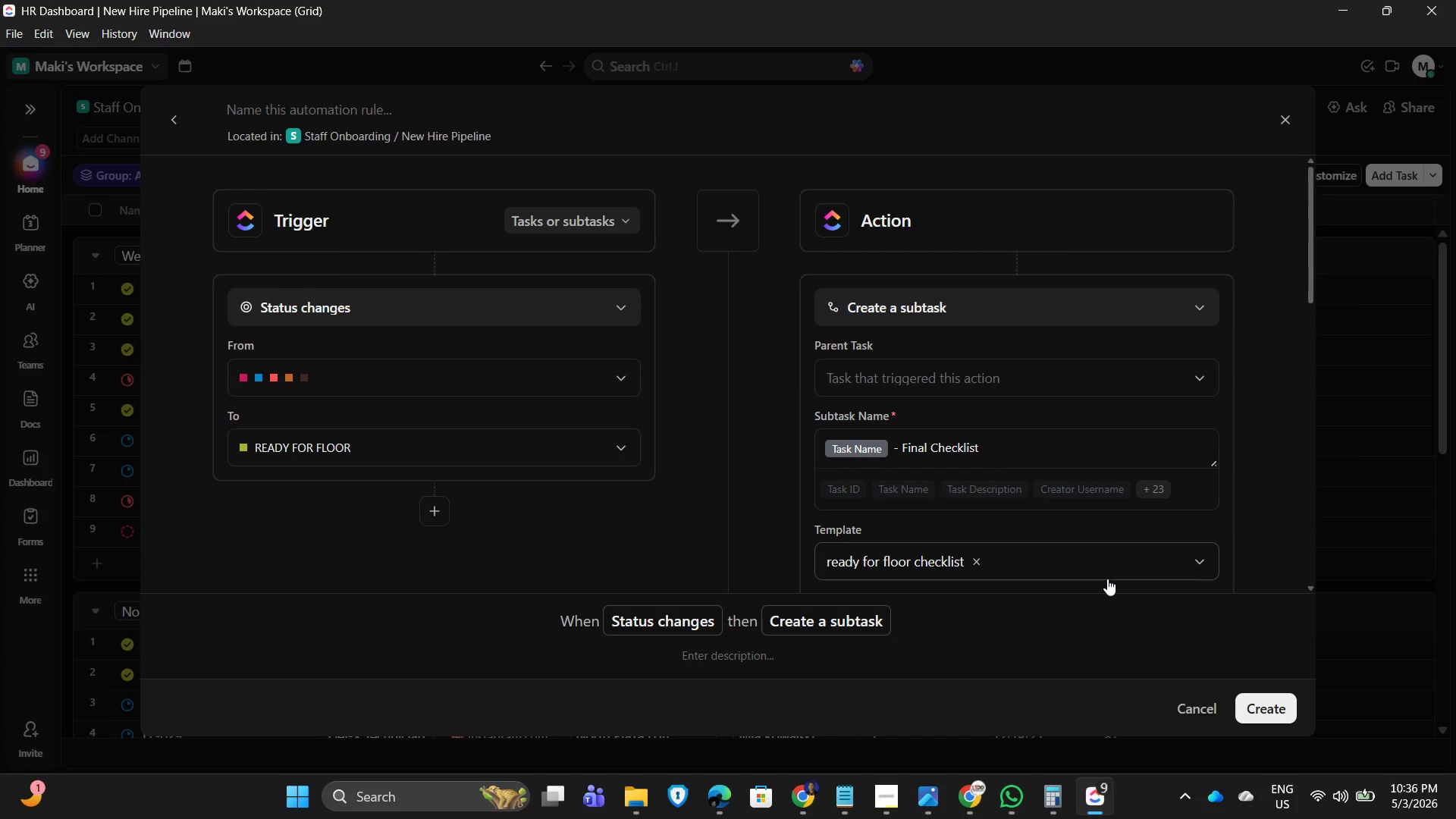 
scroll: coordinate [1191, 588], scroll_direction: down, amount: 14.0
 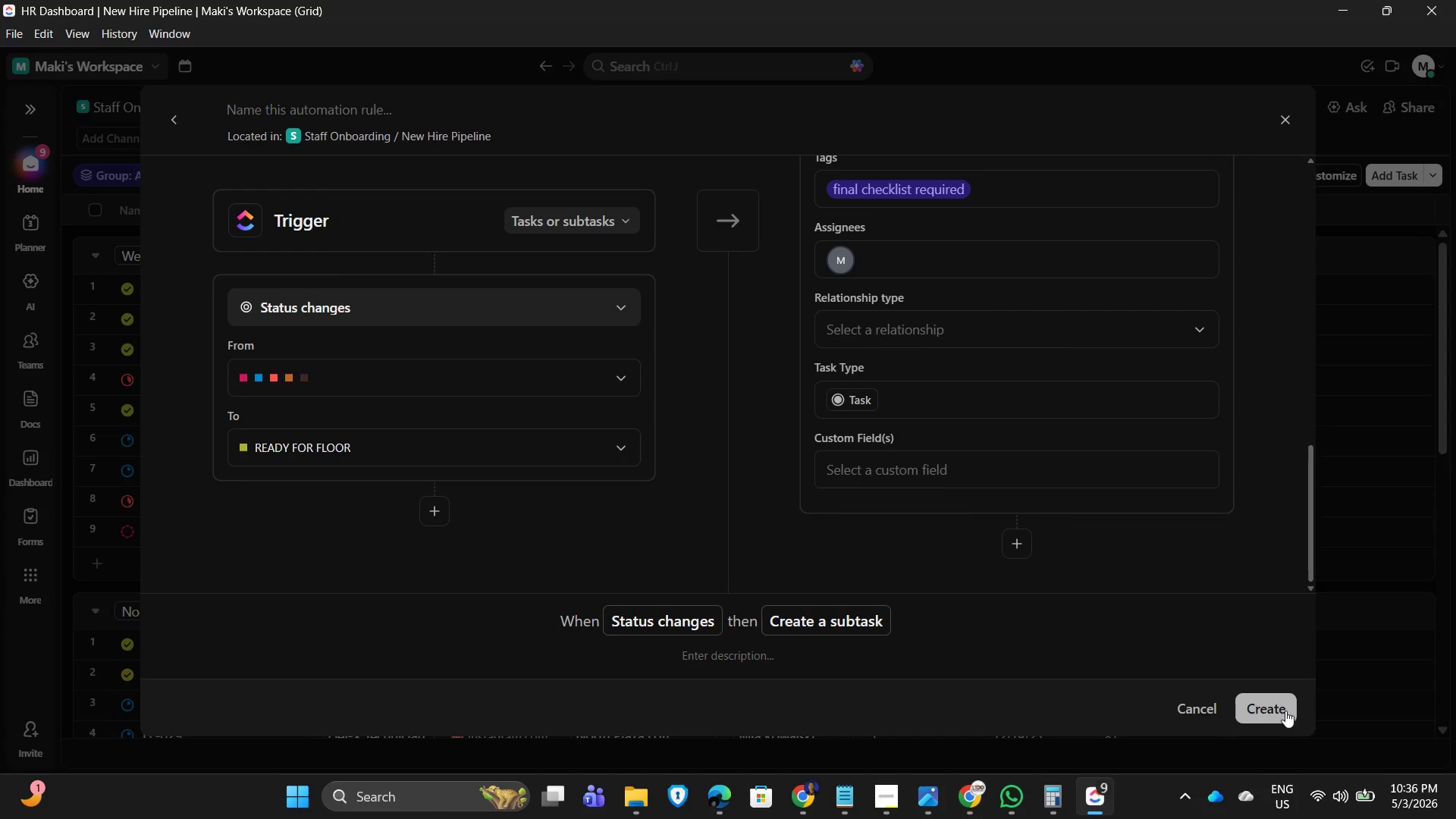 
left_click([1271, 707])
 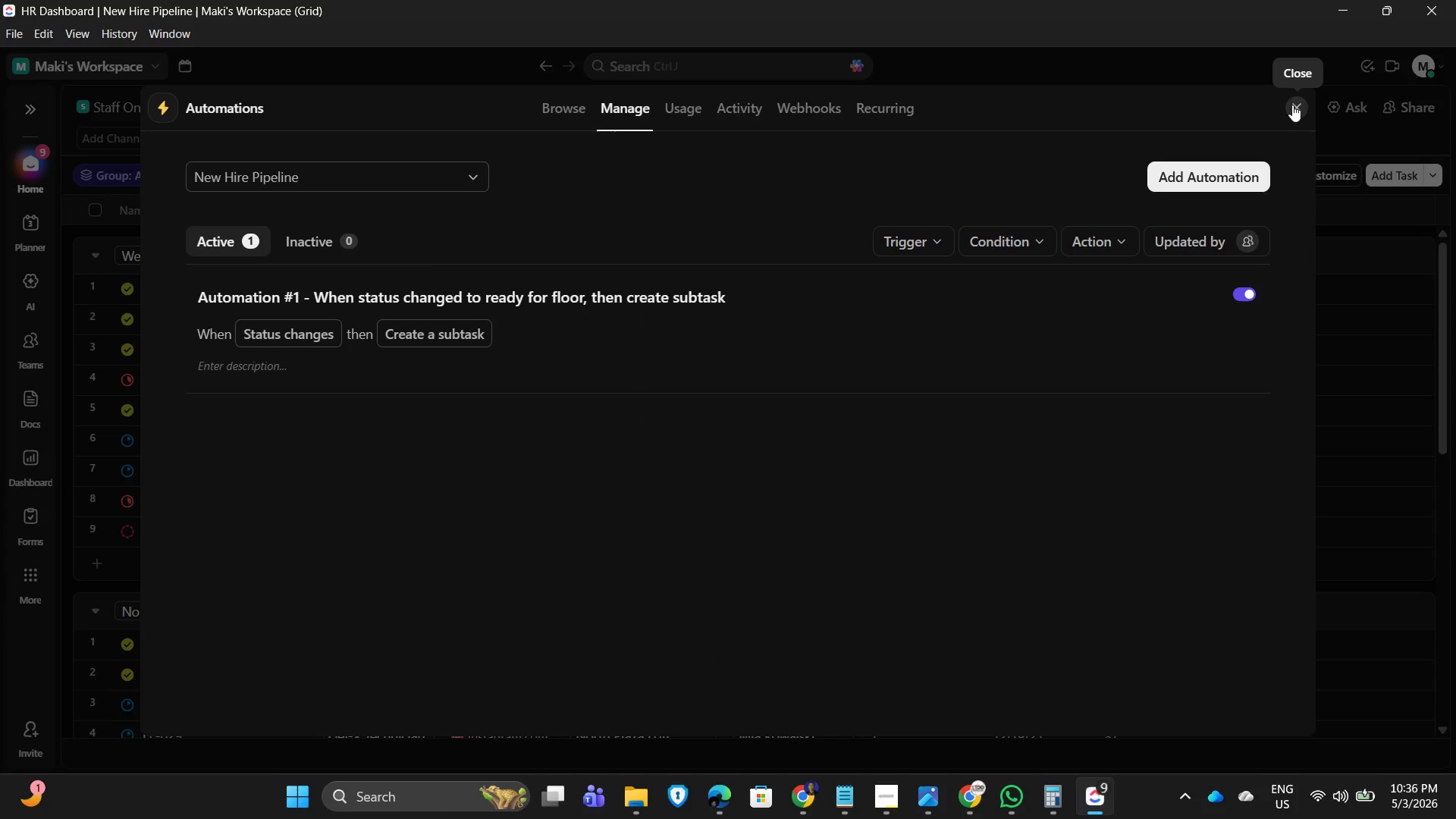 
left_click([1292, 105])
 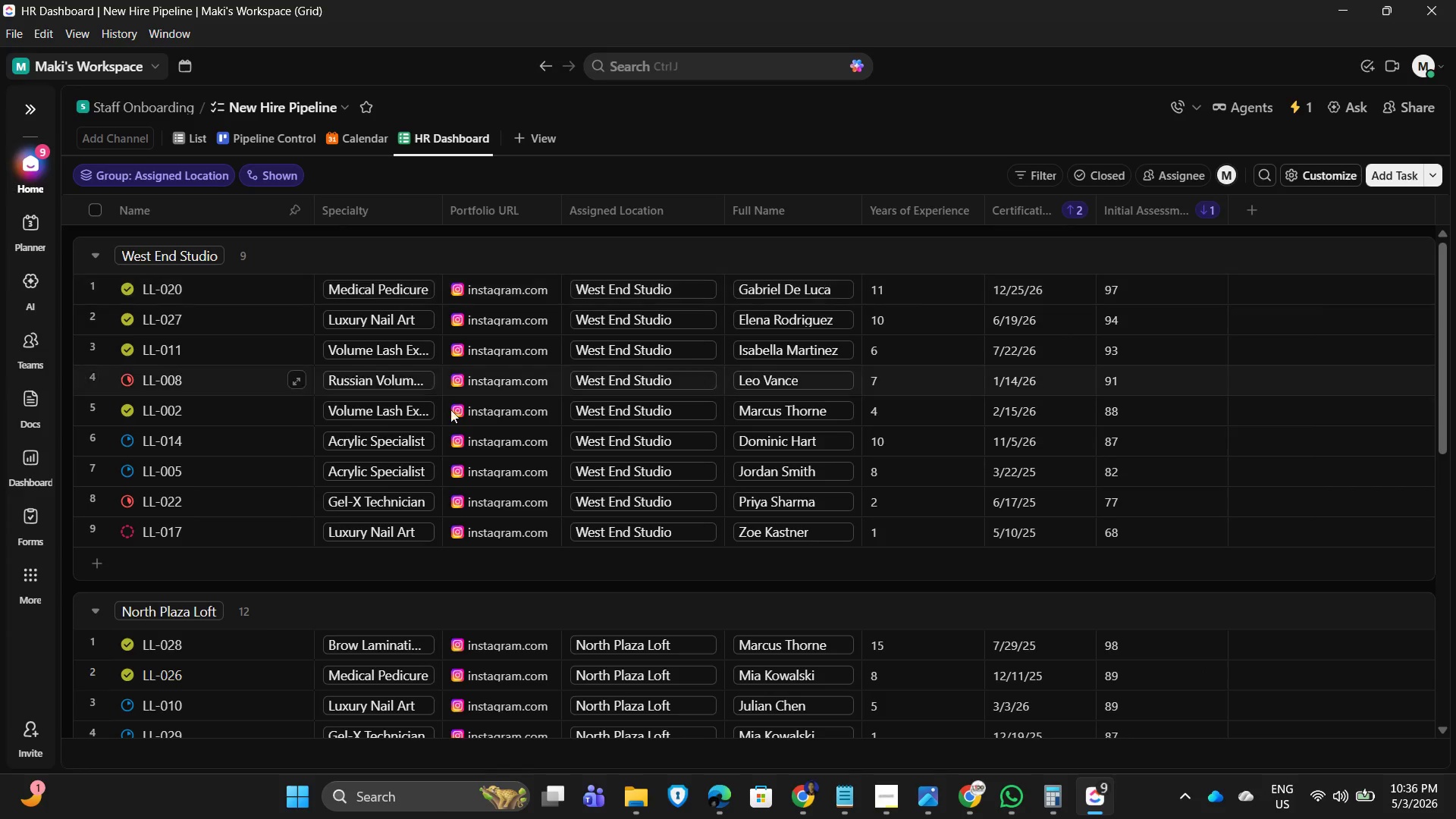 
scroll: coordinate [438, 439], scroll_direction: up, amount: 4.0
 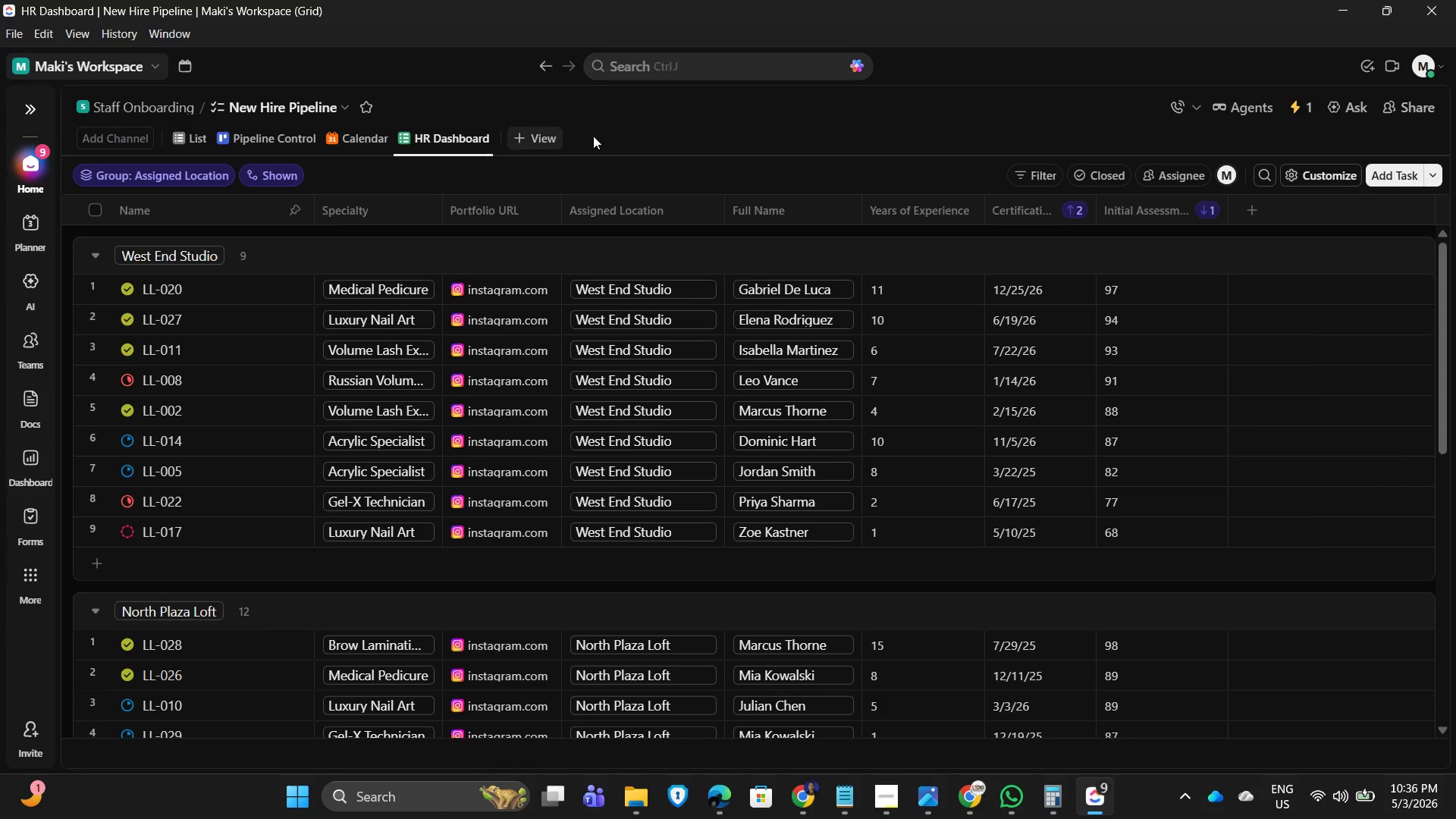 
left_click([719, 135])
 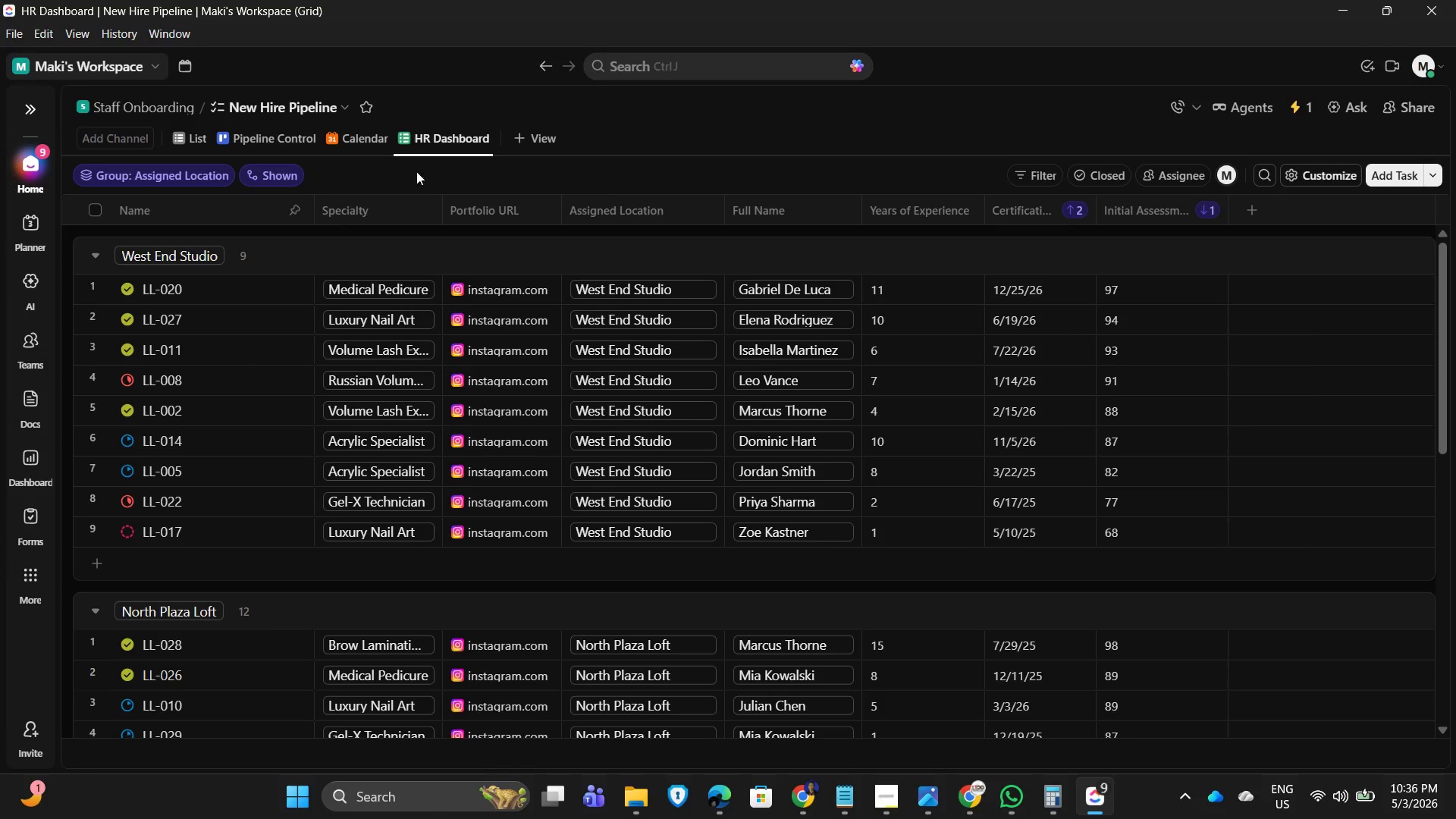 
left_click([176, 137])
 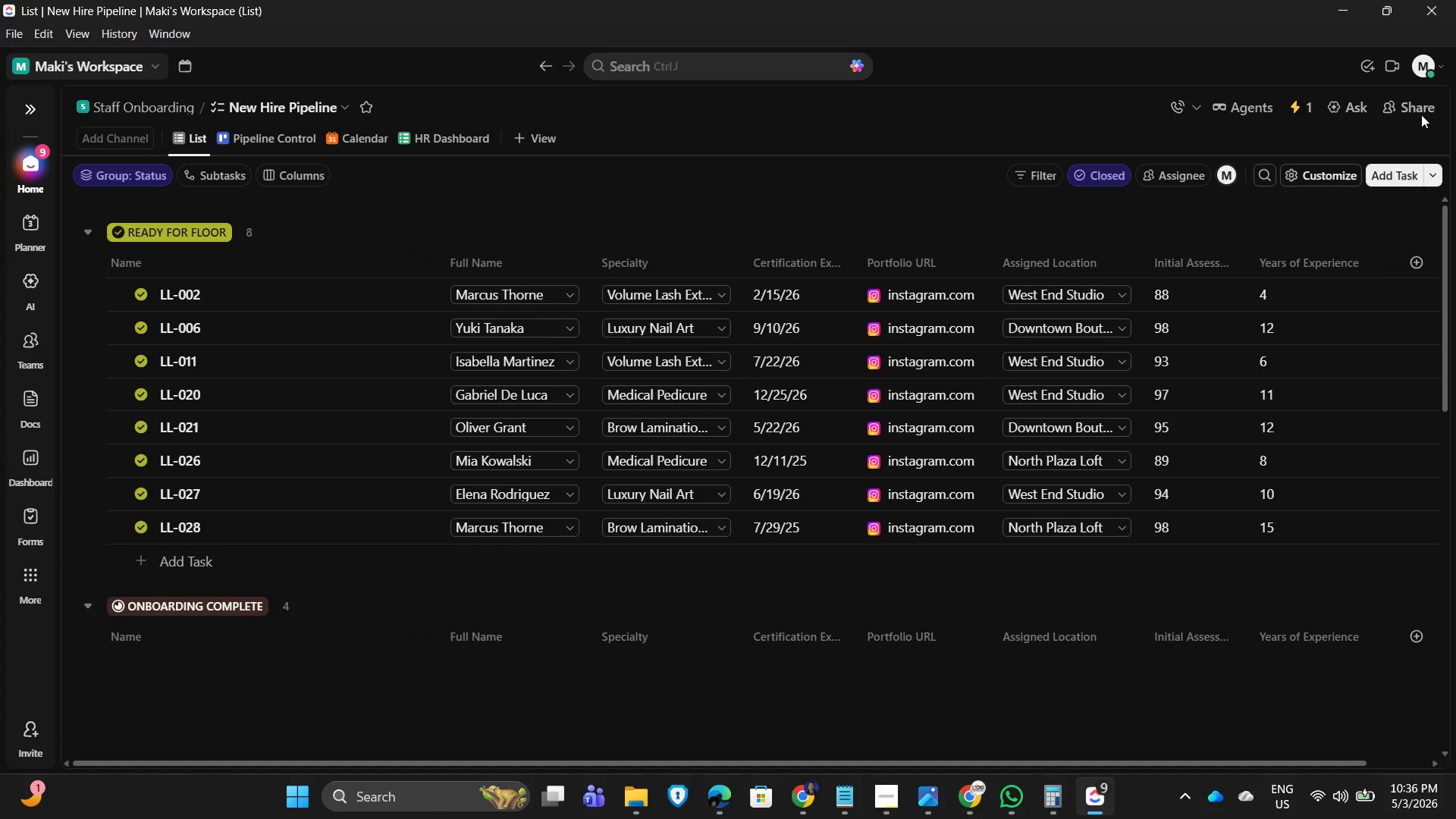 
left_click([1417, 115])
 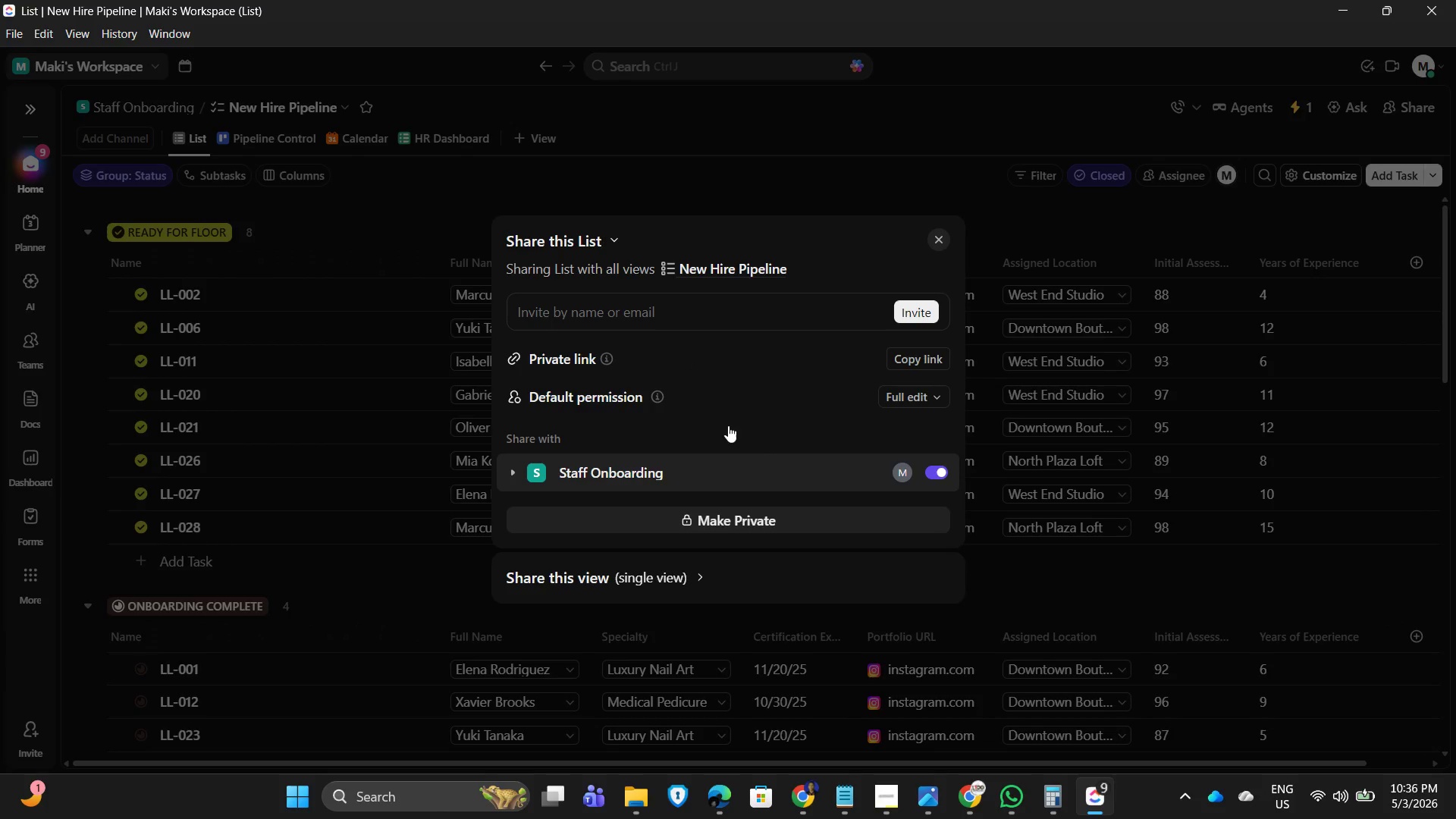 
scroll: coordinate [715, 521], scroll_direction: down, amount: 2.0
 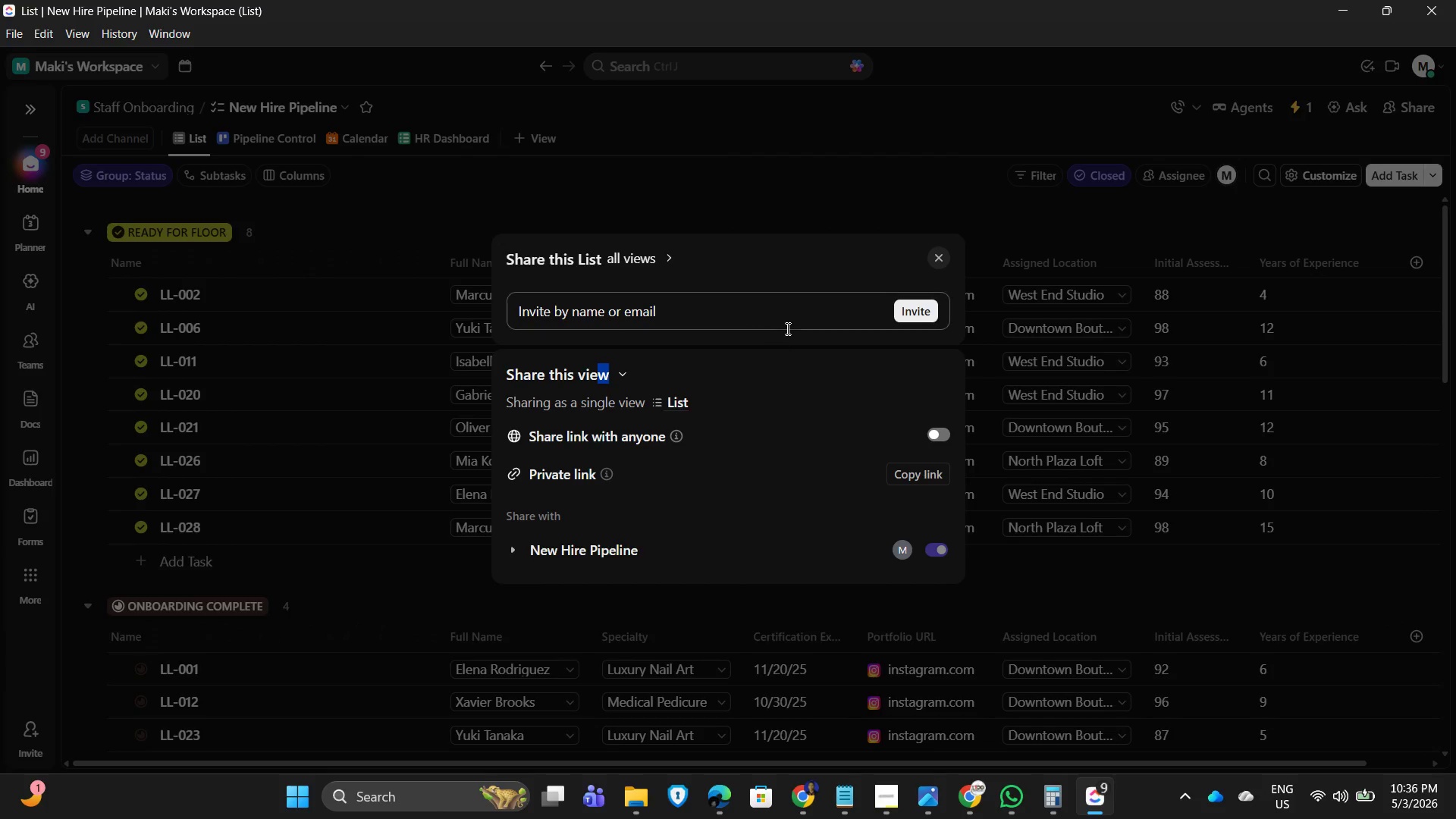 
left_click([944, 432])
 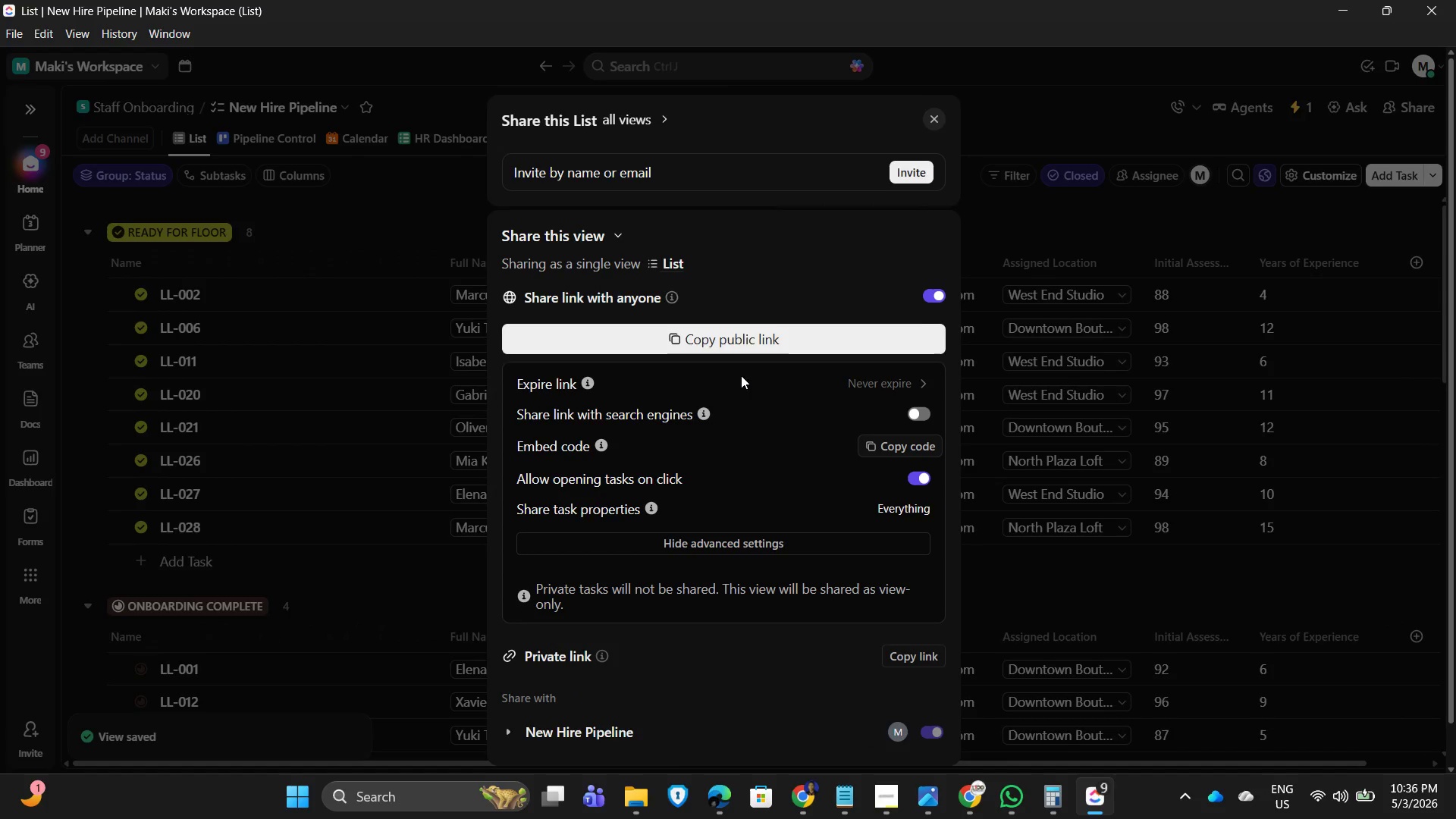 
left_click([726, 340])
 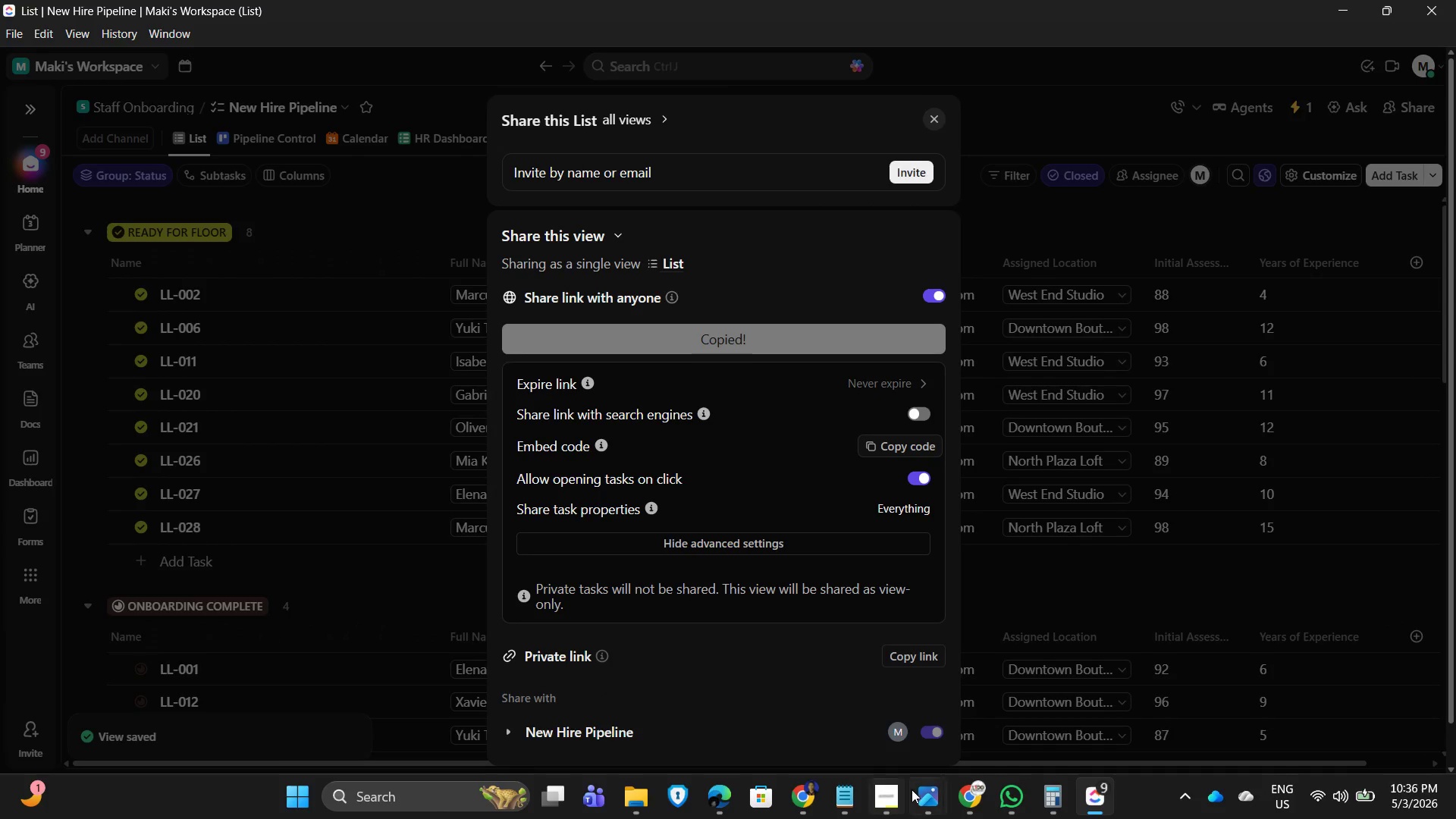 
left_click([835, 803])
 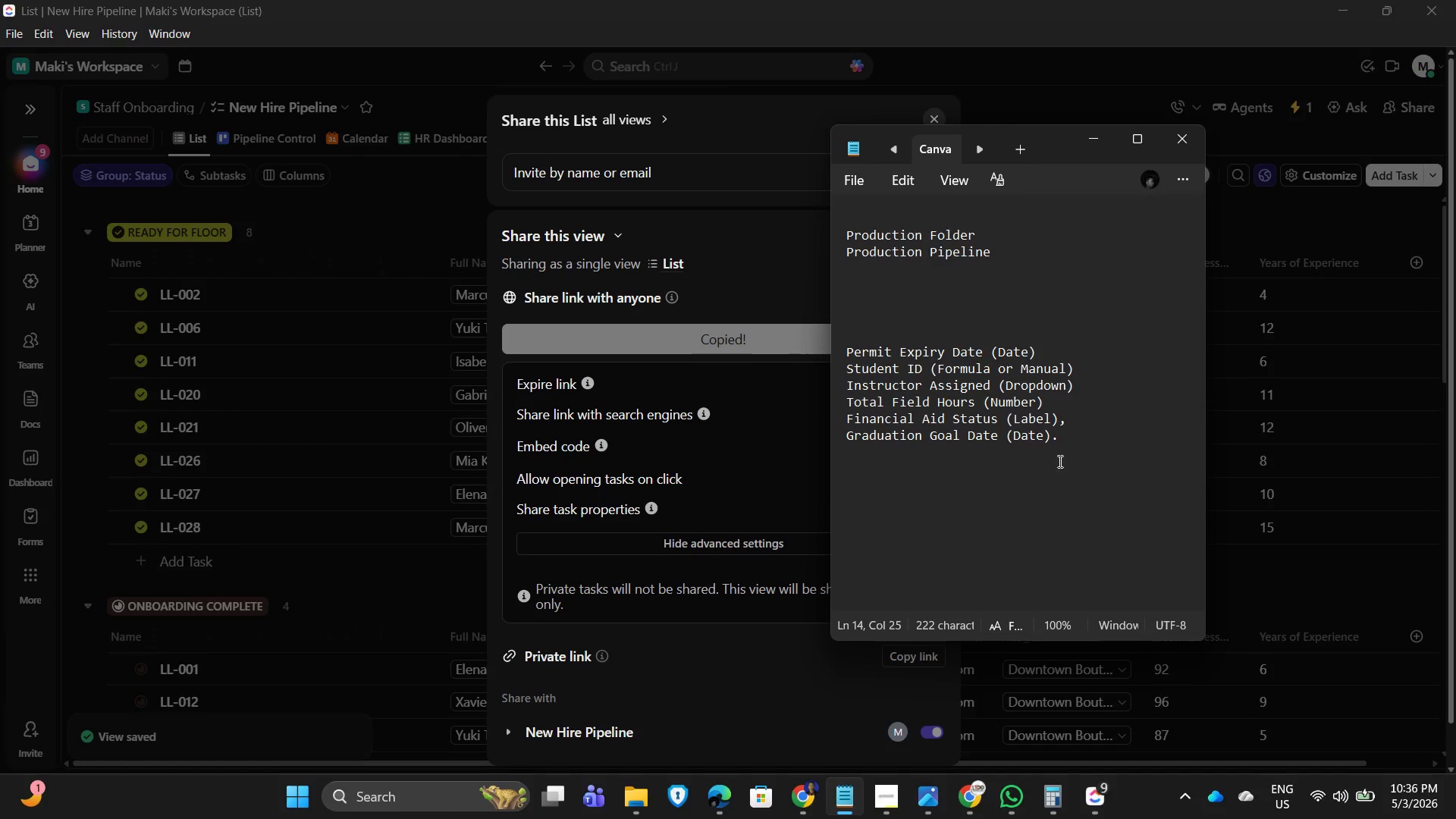 
left_click([1069, 457])
 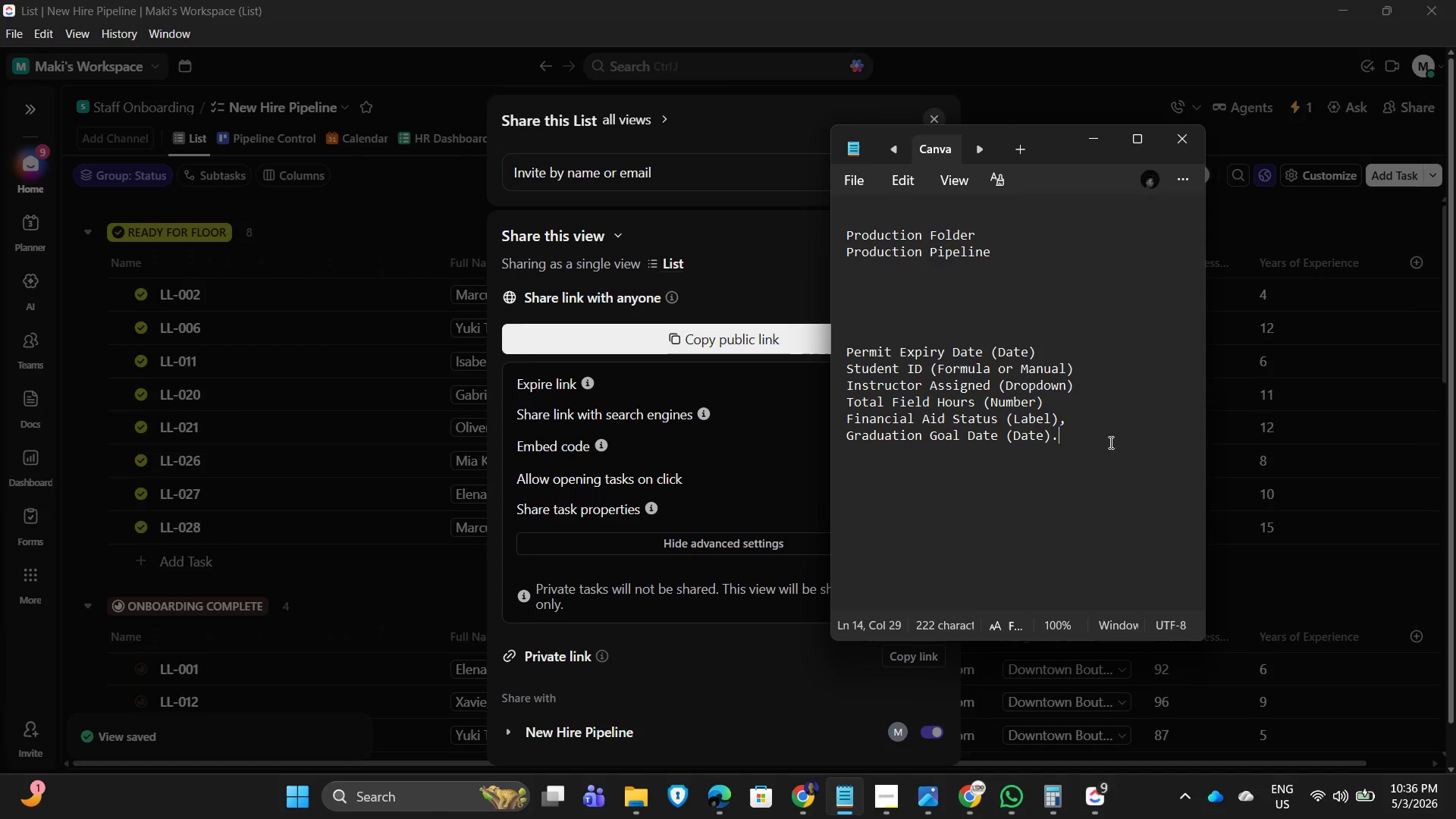 
left_click_drag(start_coordinate=[1109, 442], to_coordinate=[833, 337])
 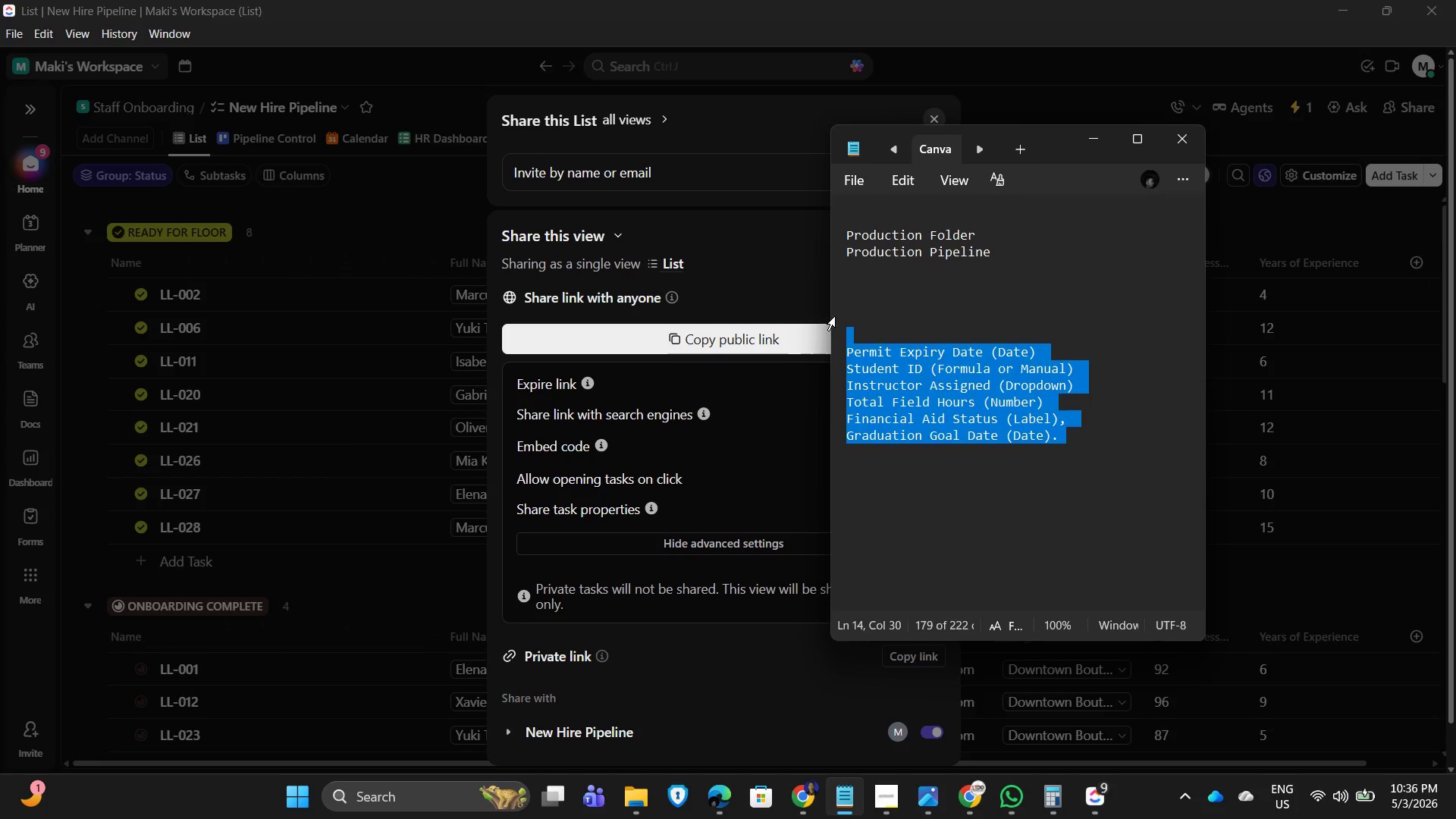 
key(Backspace)
 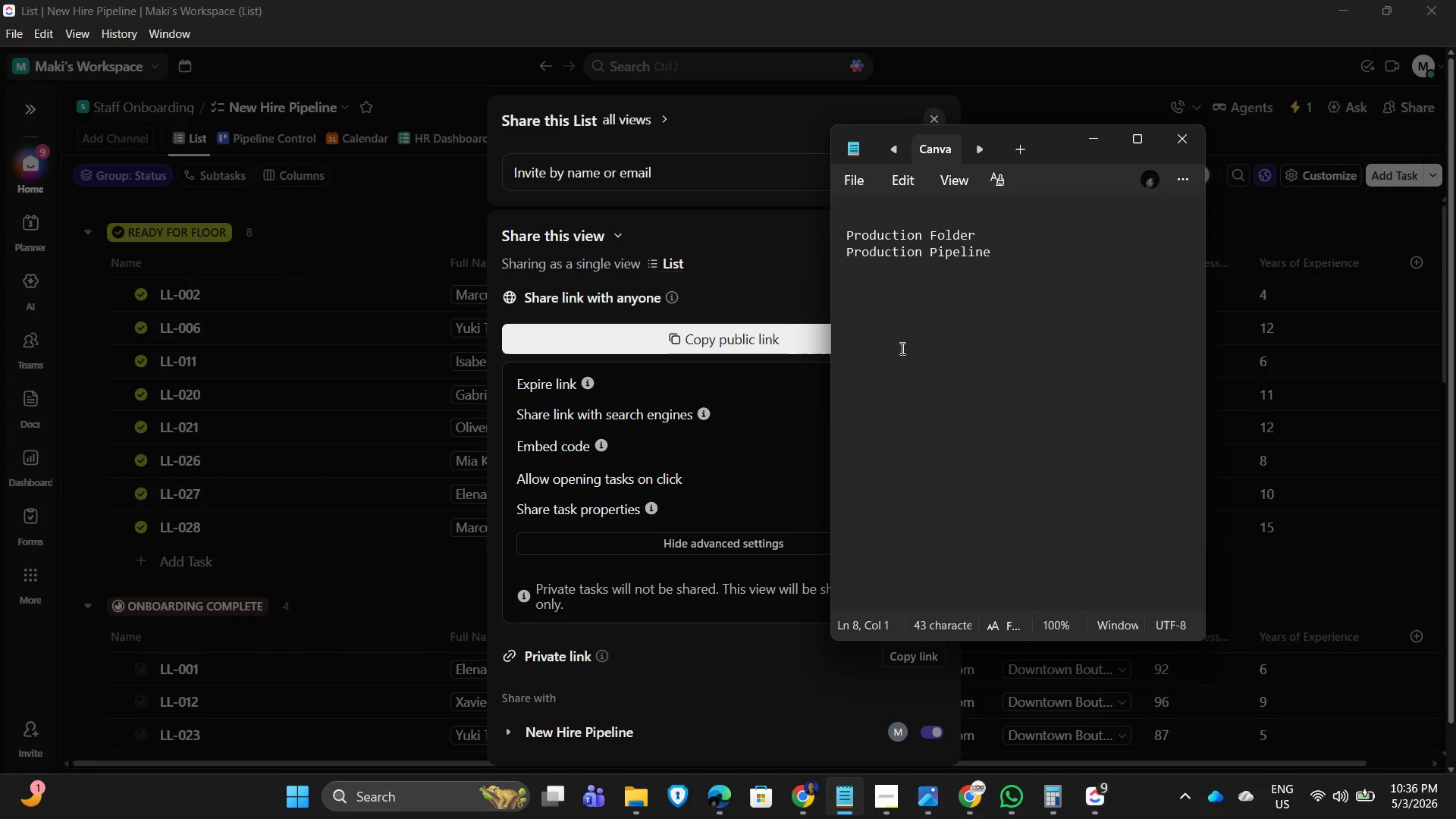 
left_click_drag(start_coordinate=[903, 353], to_coordinate=[815, 228])
 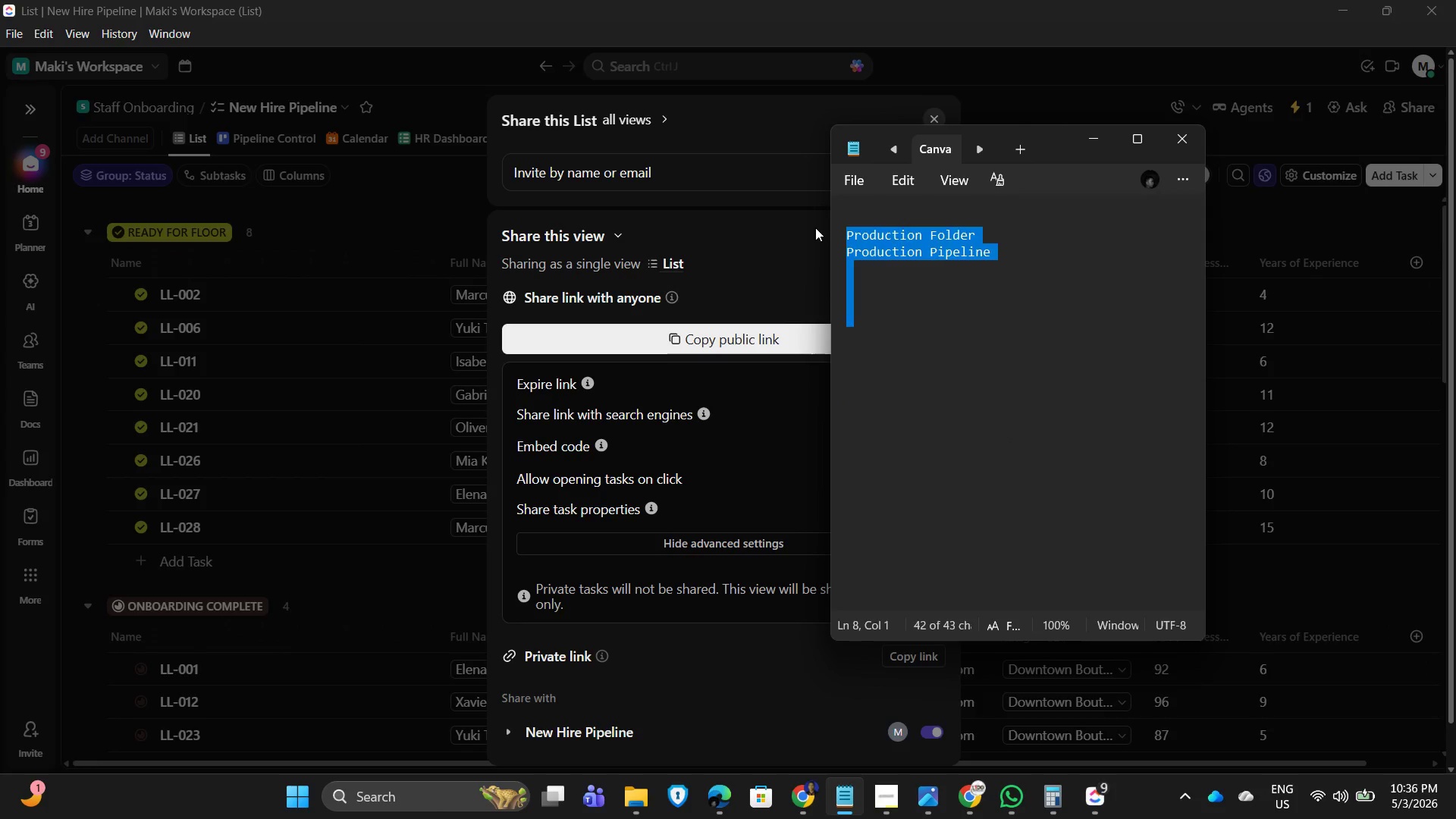 
key(Backspace)
 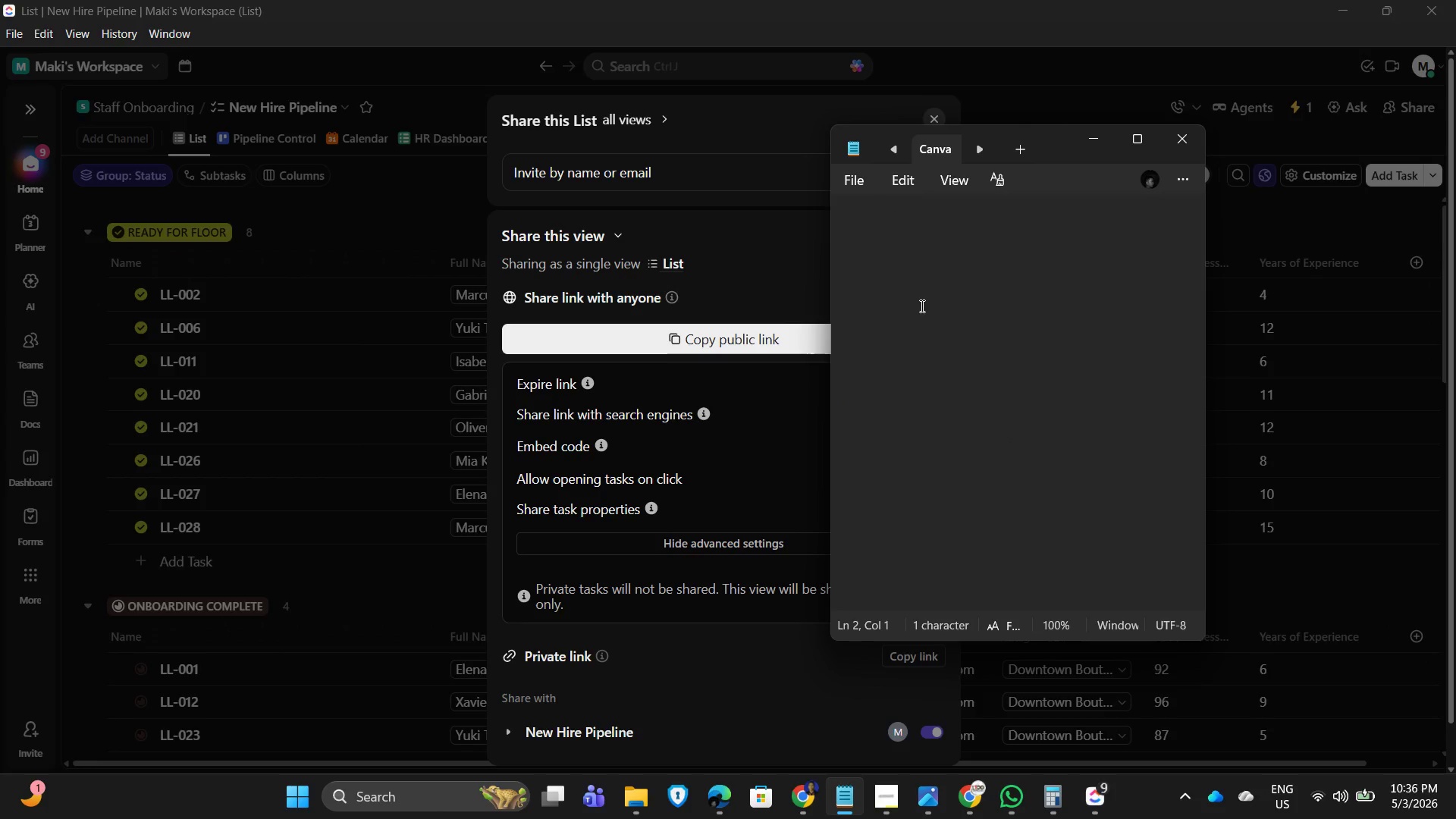 
type(public )
key(Backspace)
type(_view_link)
 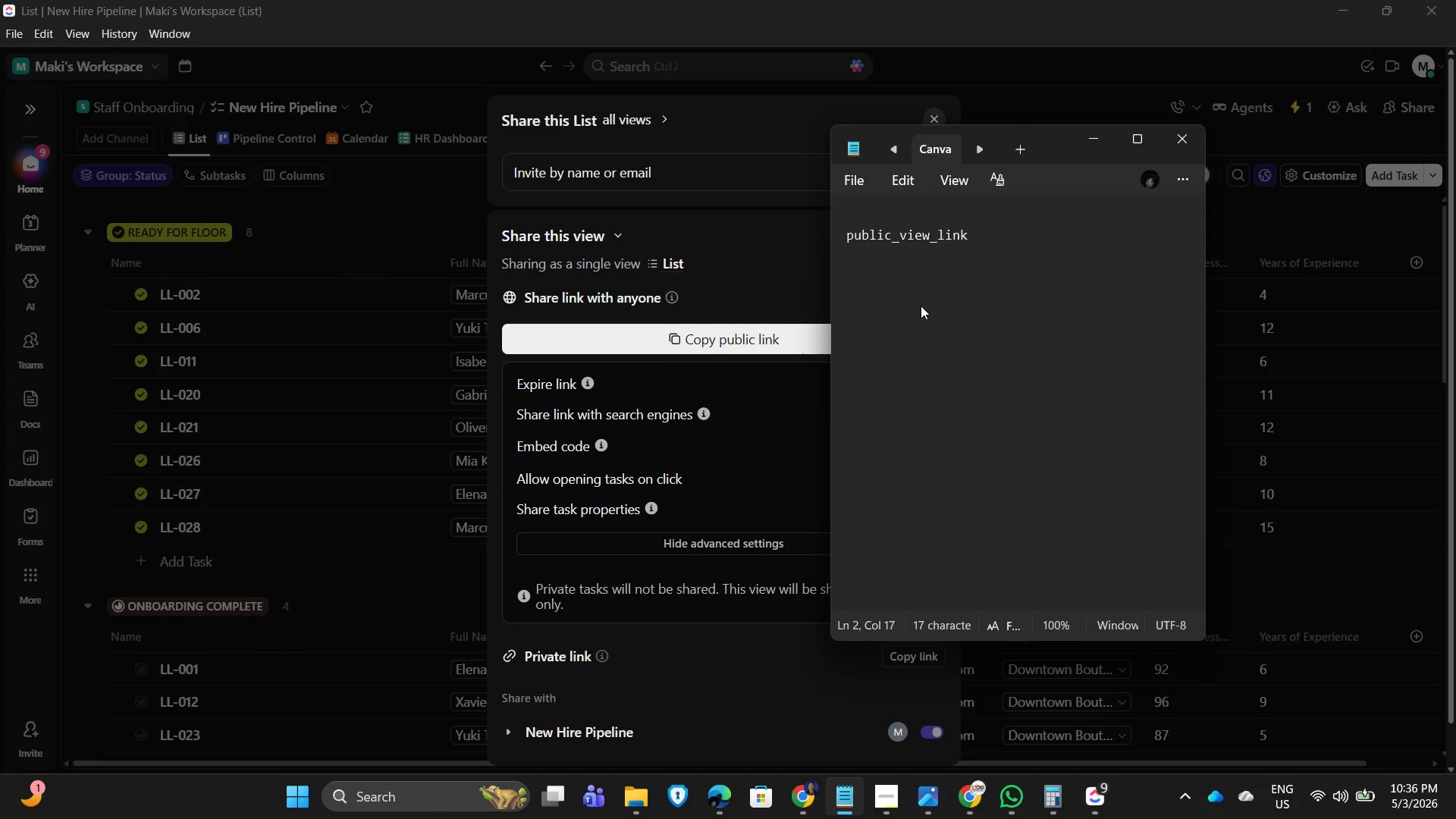 
key(Enter)
 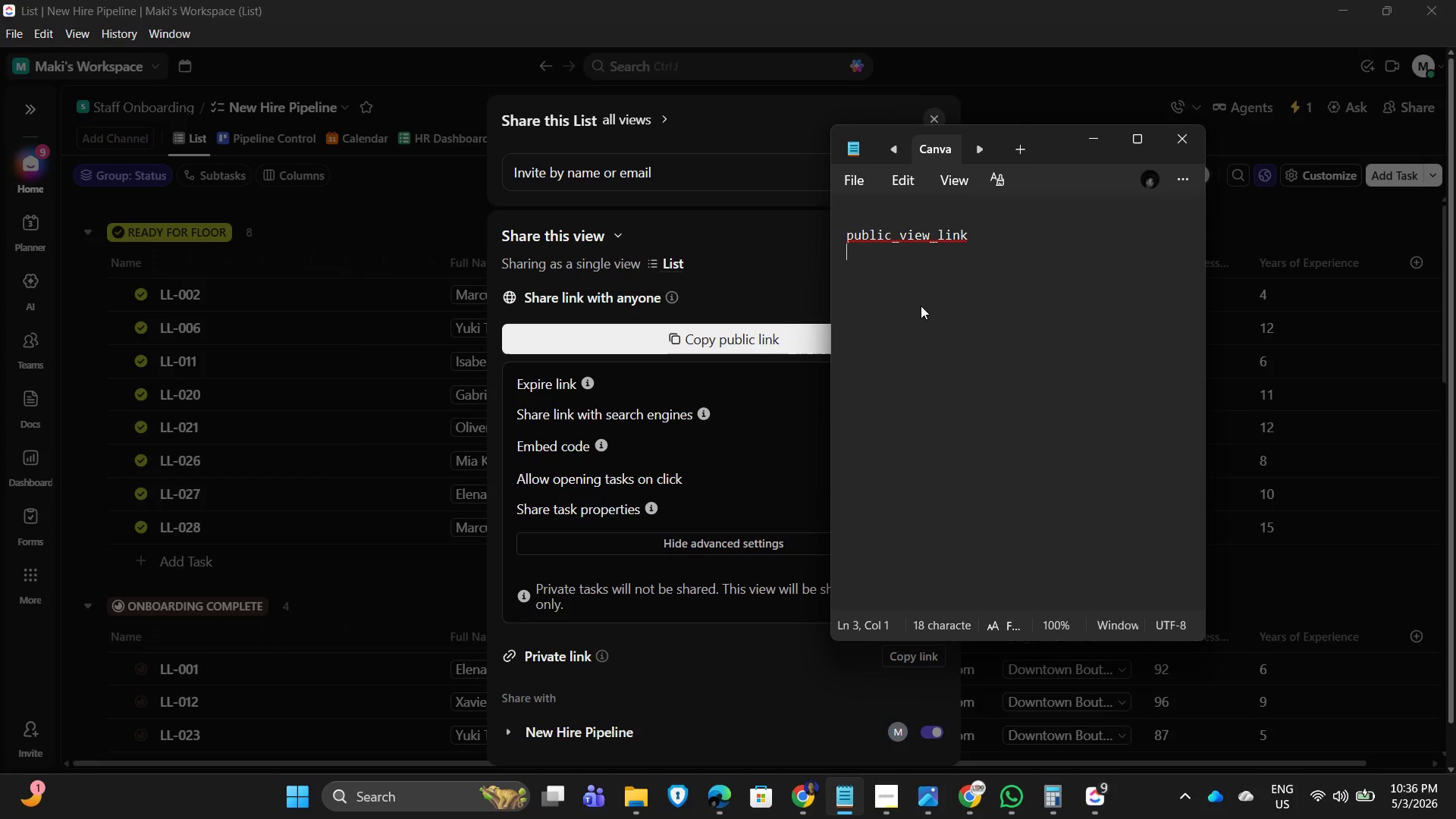 
key(Control+V)
 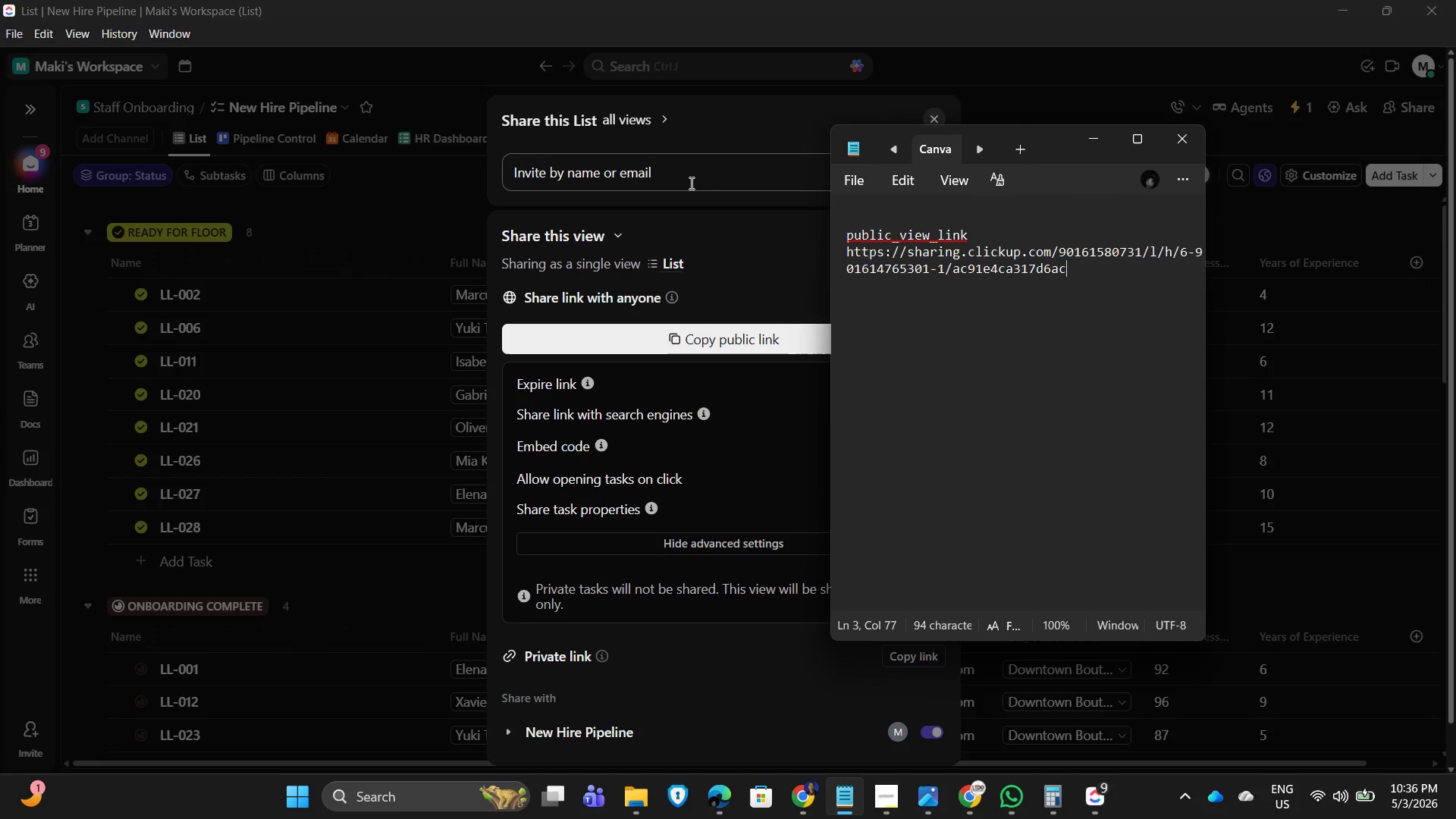 
left_click([758, 110])
 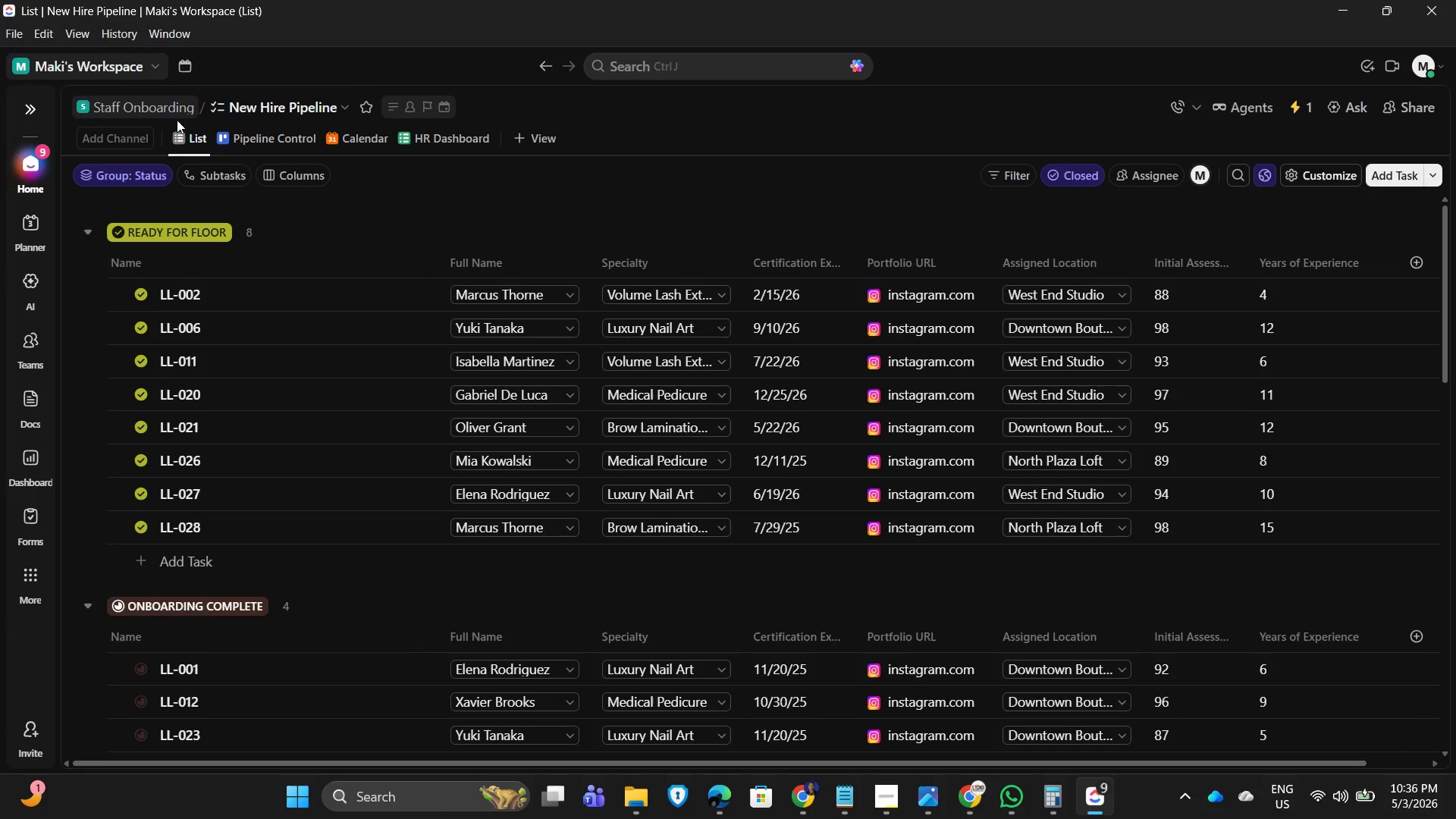 
left_click([1389, 66])
 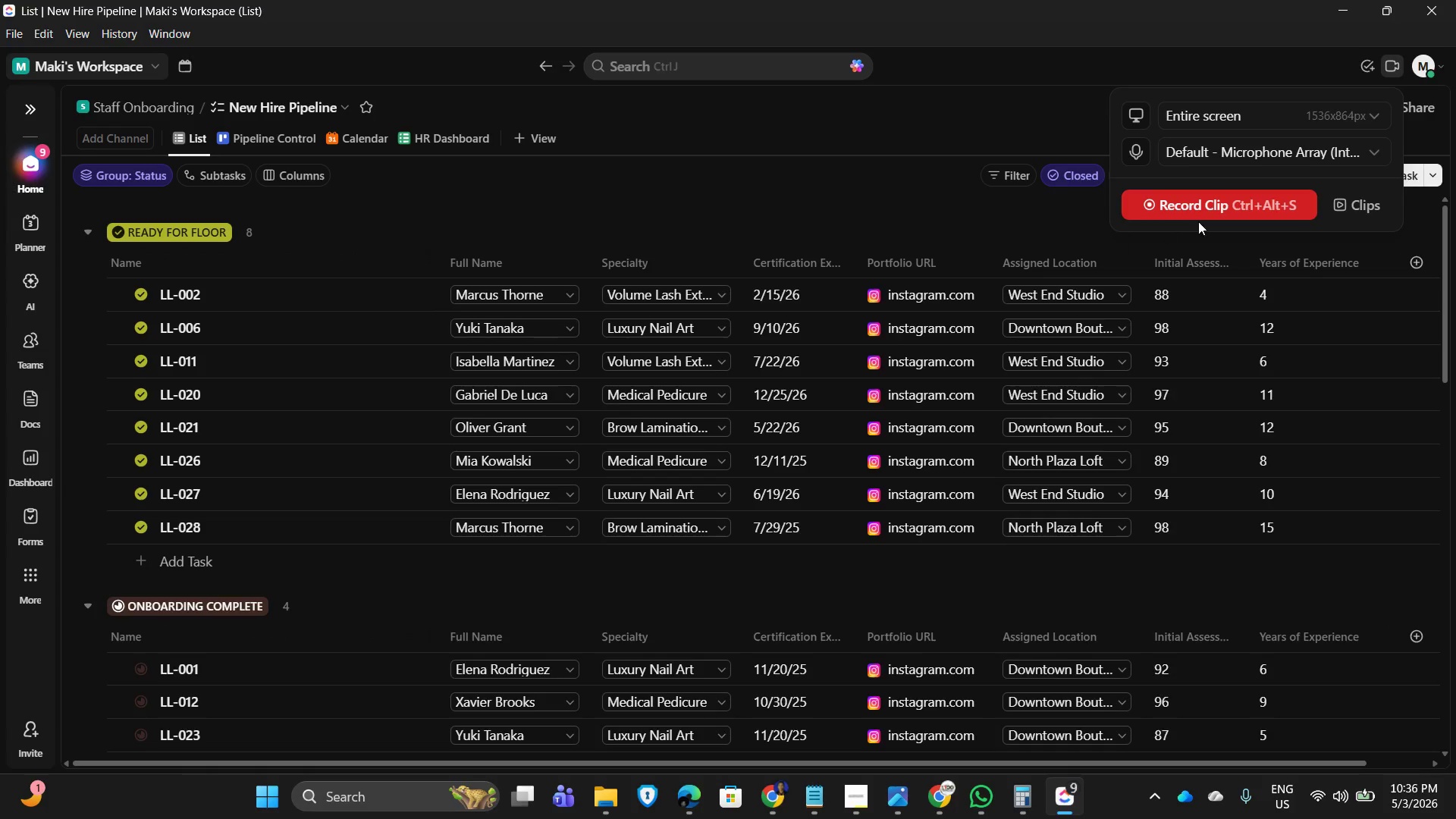 
left_click([1203, 202])
 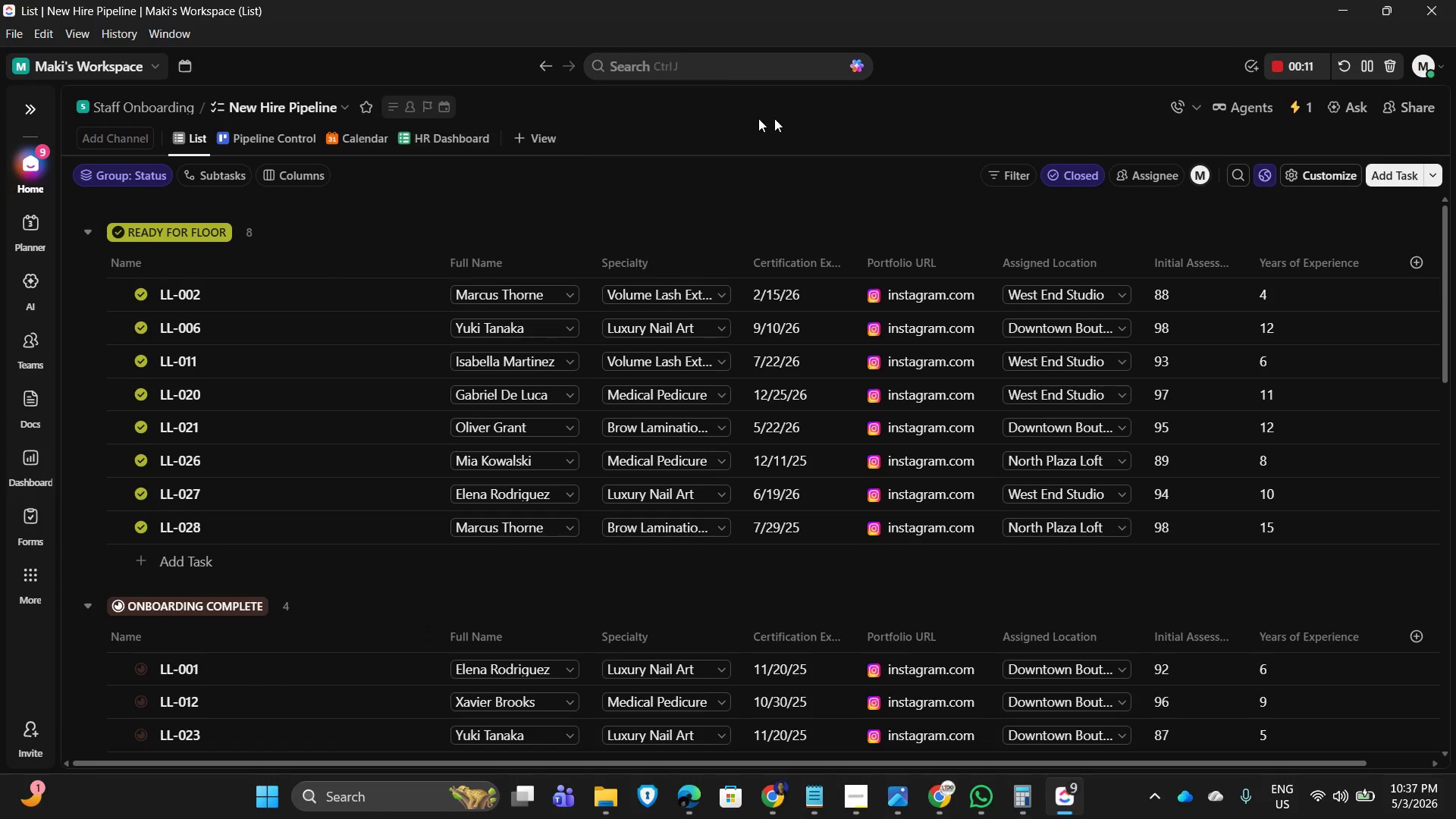 
wait(19.88)
 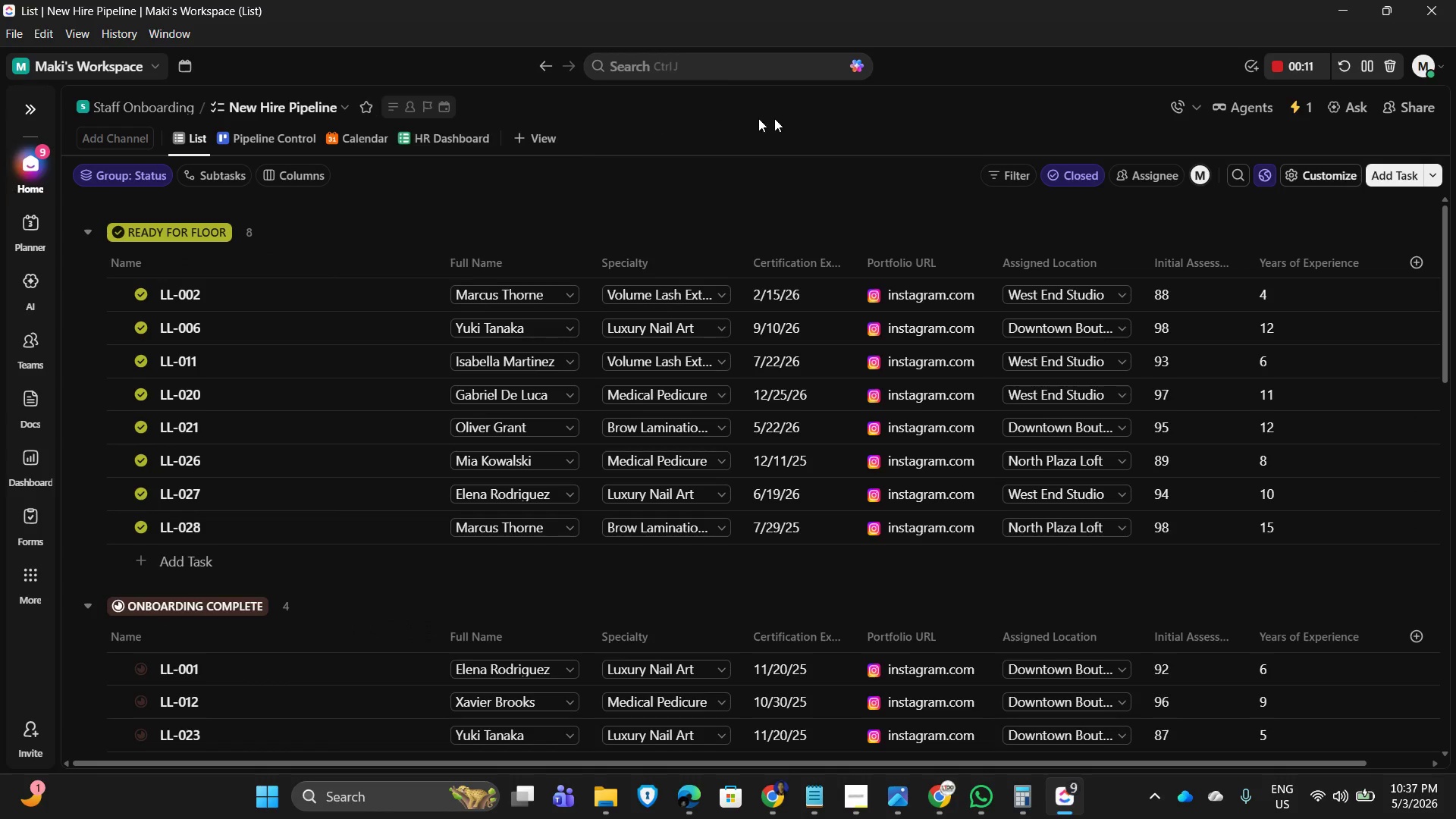 
scroll: coordinate [343, 499], scroll_direction: down, amount: 11.0
 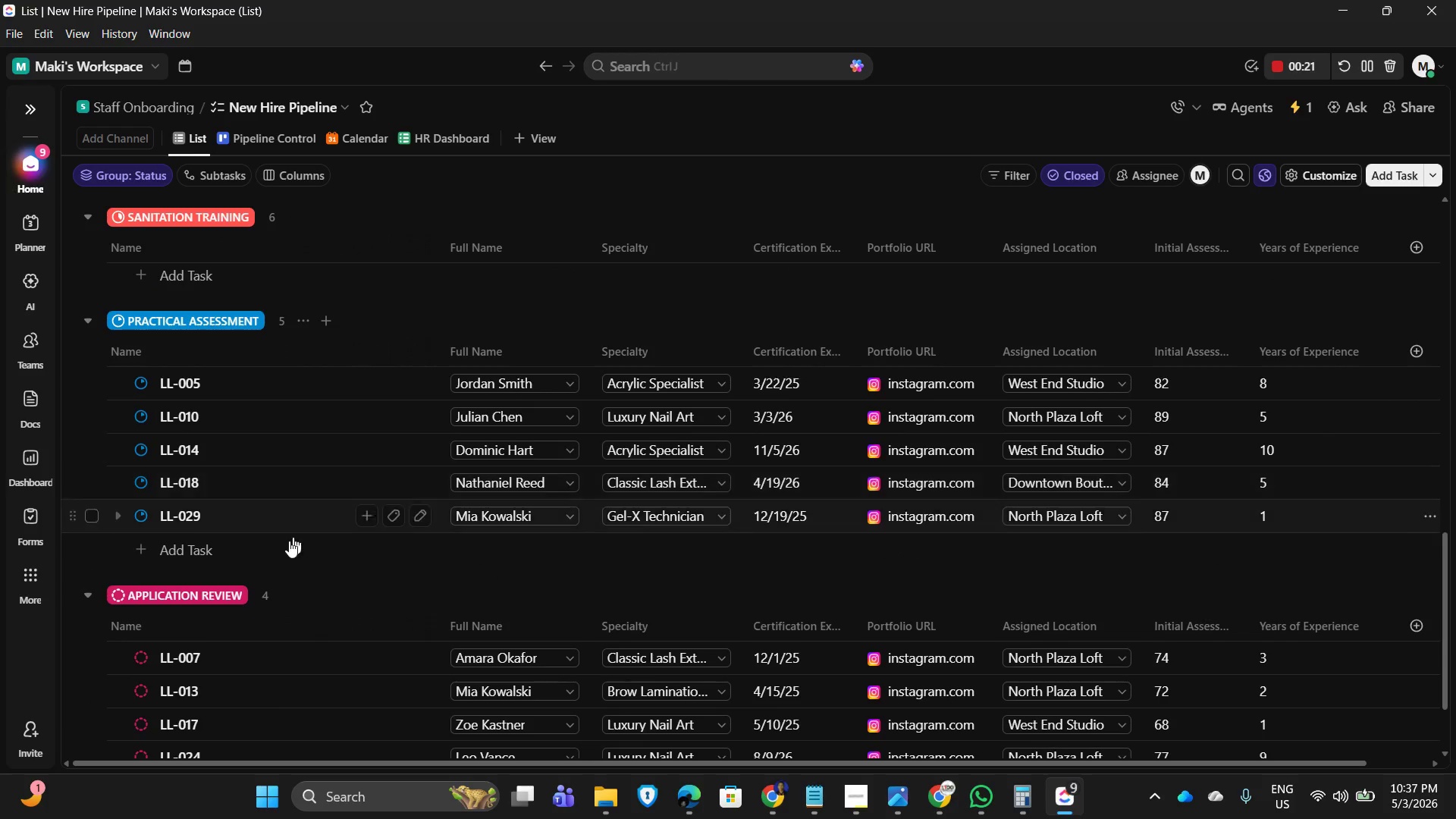 
scroll: coordinate [302, 515], scroll_direction: down, amount: 4.0
 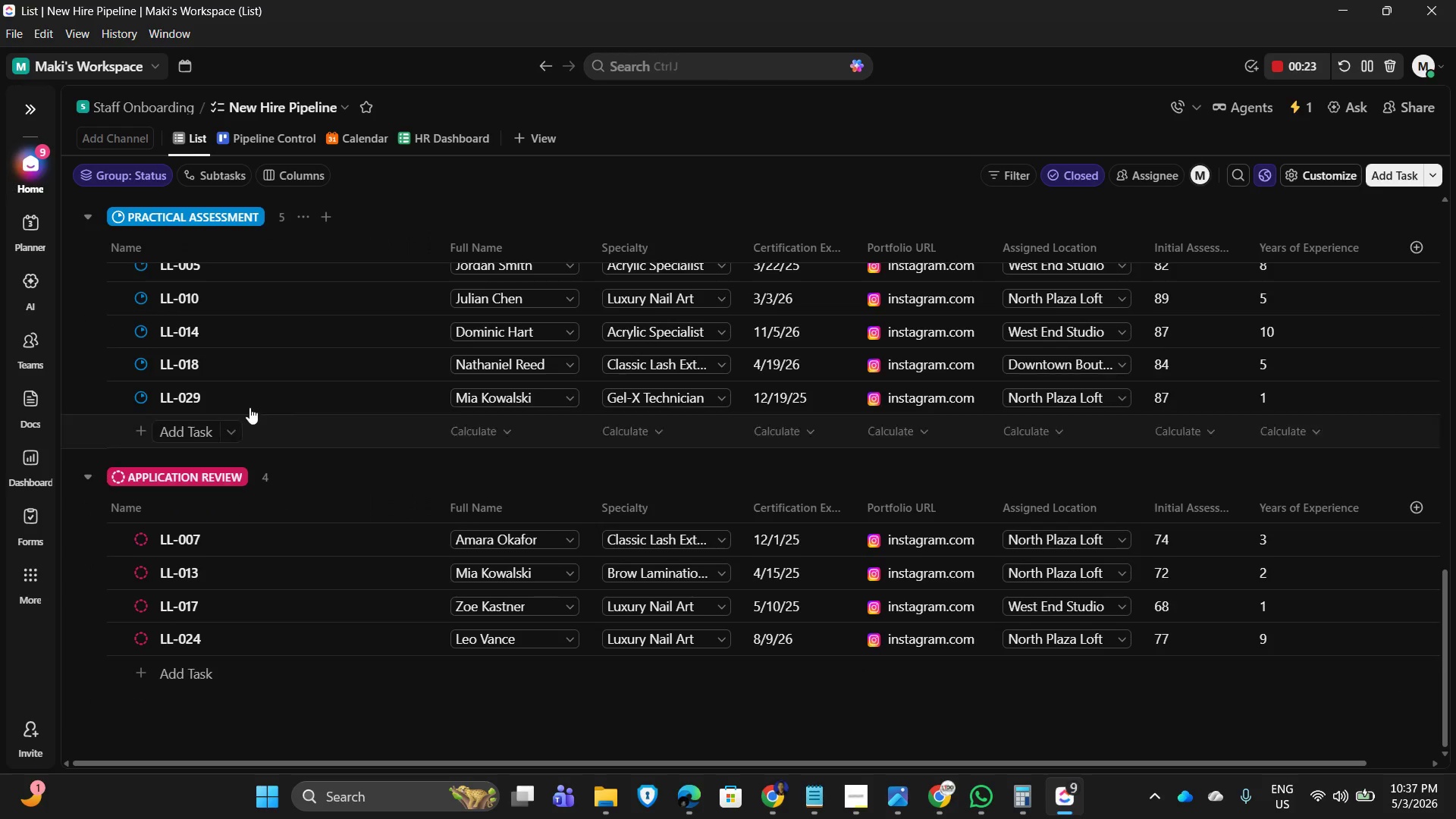 
scroll: coordinate [272, 199], scroll_direction: up, amount: 15.0
 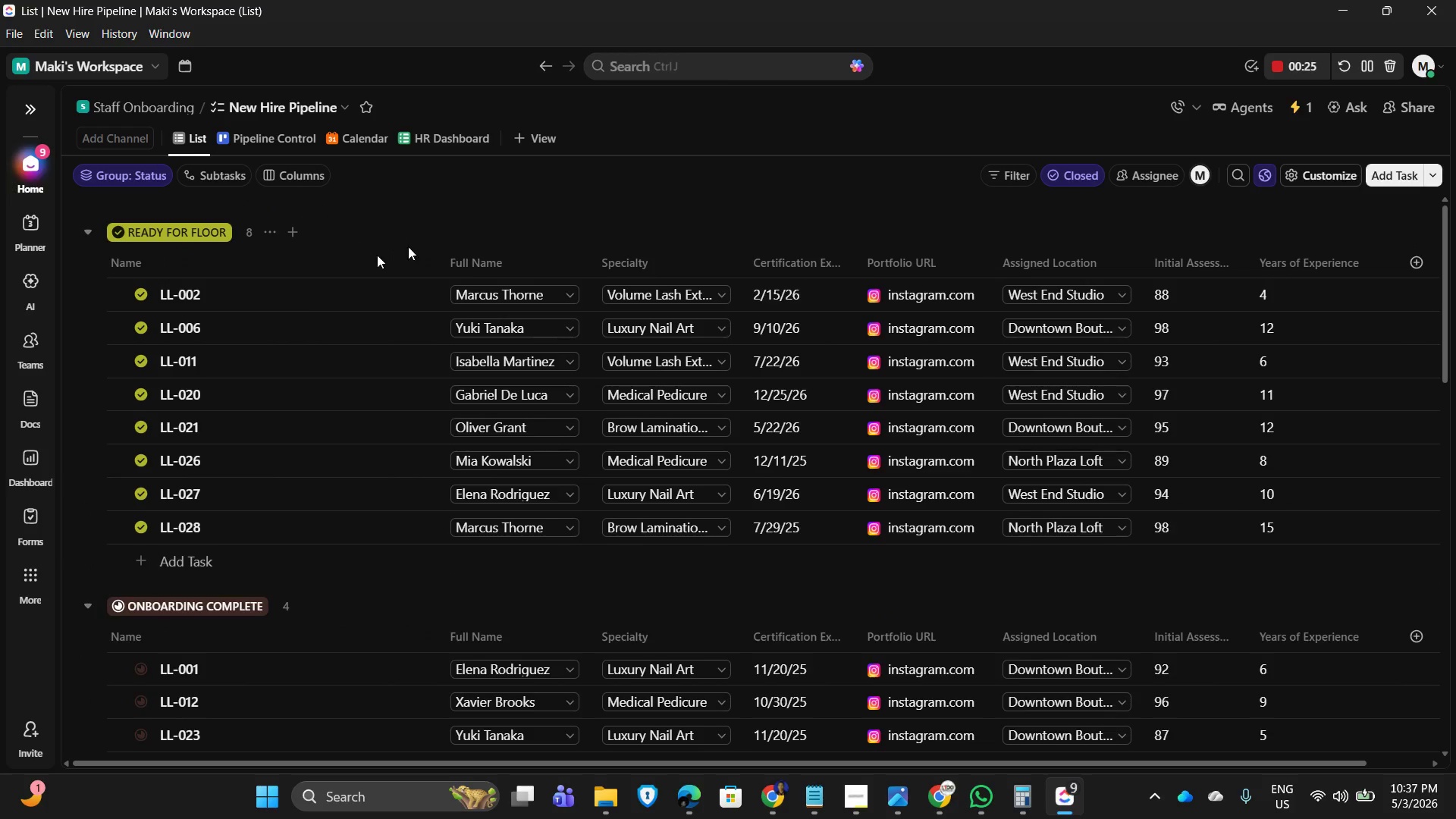 
scroll: coordinate [316, 372], scroll_direction: down, amount: 7.0
 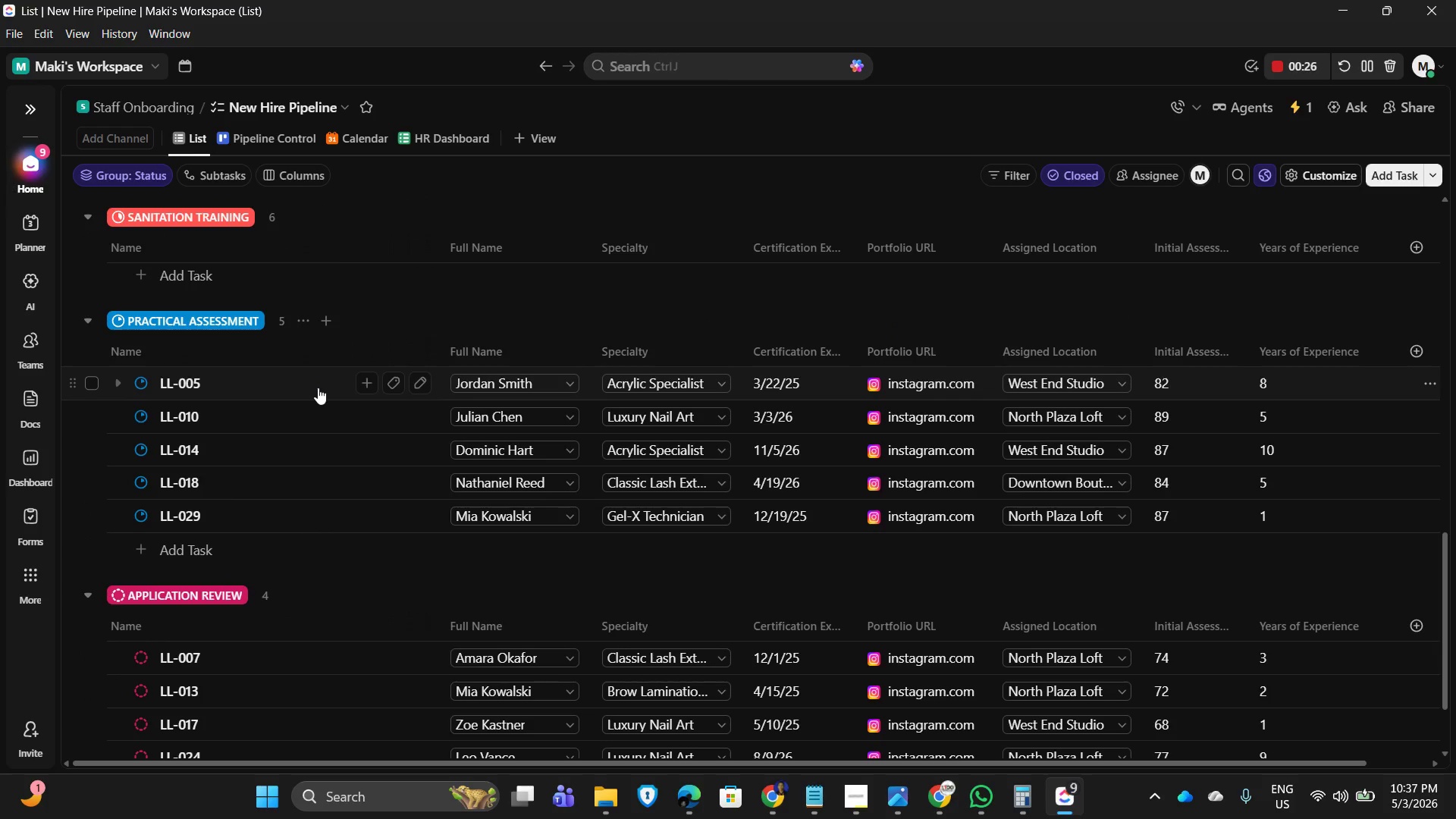 
scroll: coordinate [286, 380], scroll_direction: up, amount: 9.0
 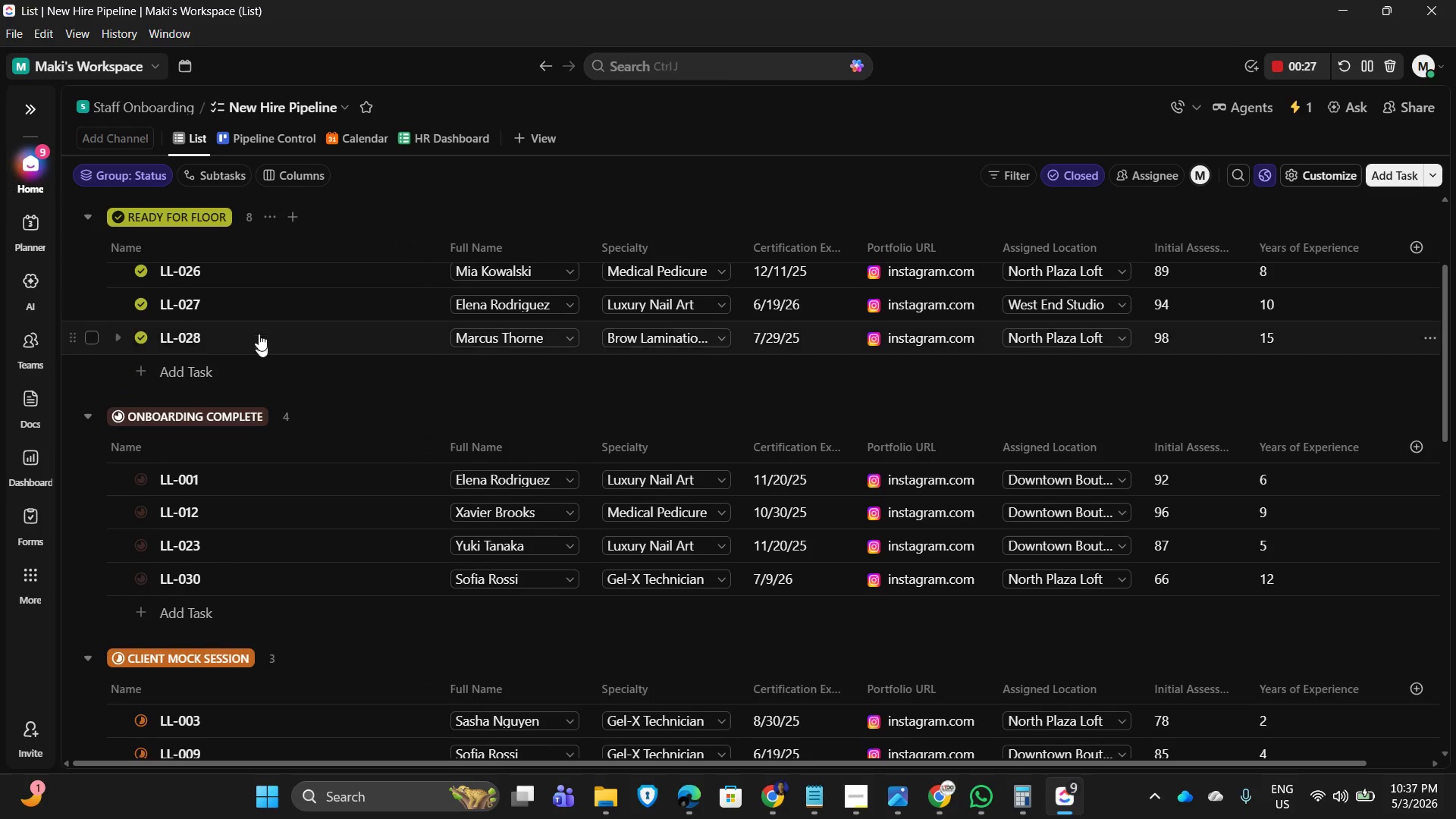 
scroll: coordinate [333, 364], scroll_direction: down, amount: 10.0
 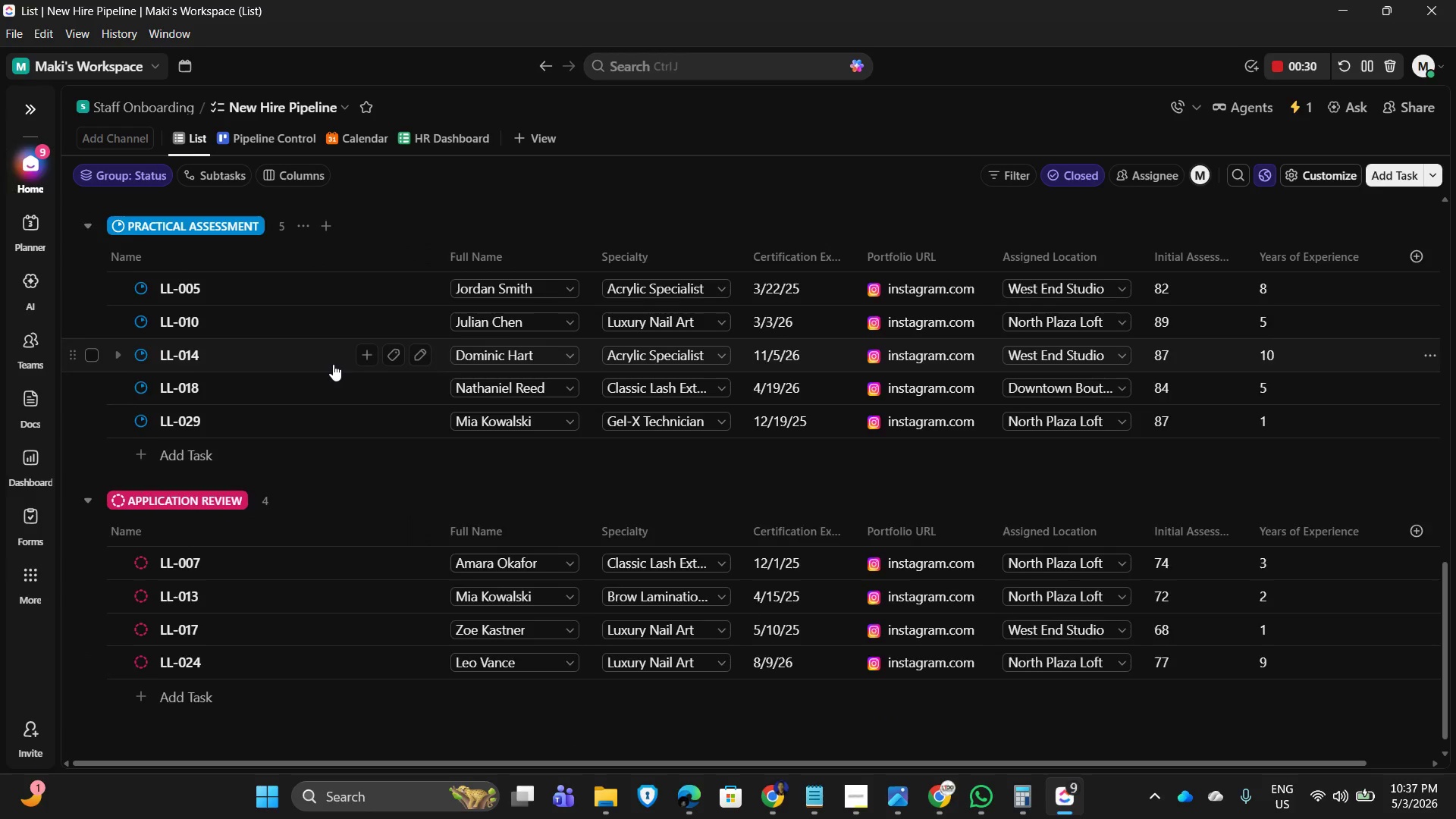 
scroll: coordinate [332, 367], scroll_direction: up, amount: 6.0
 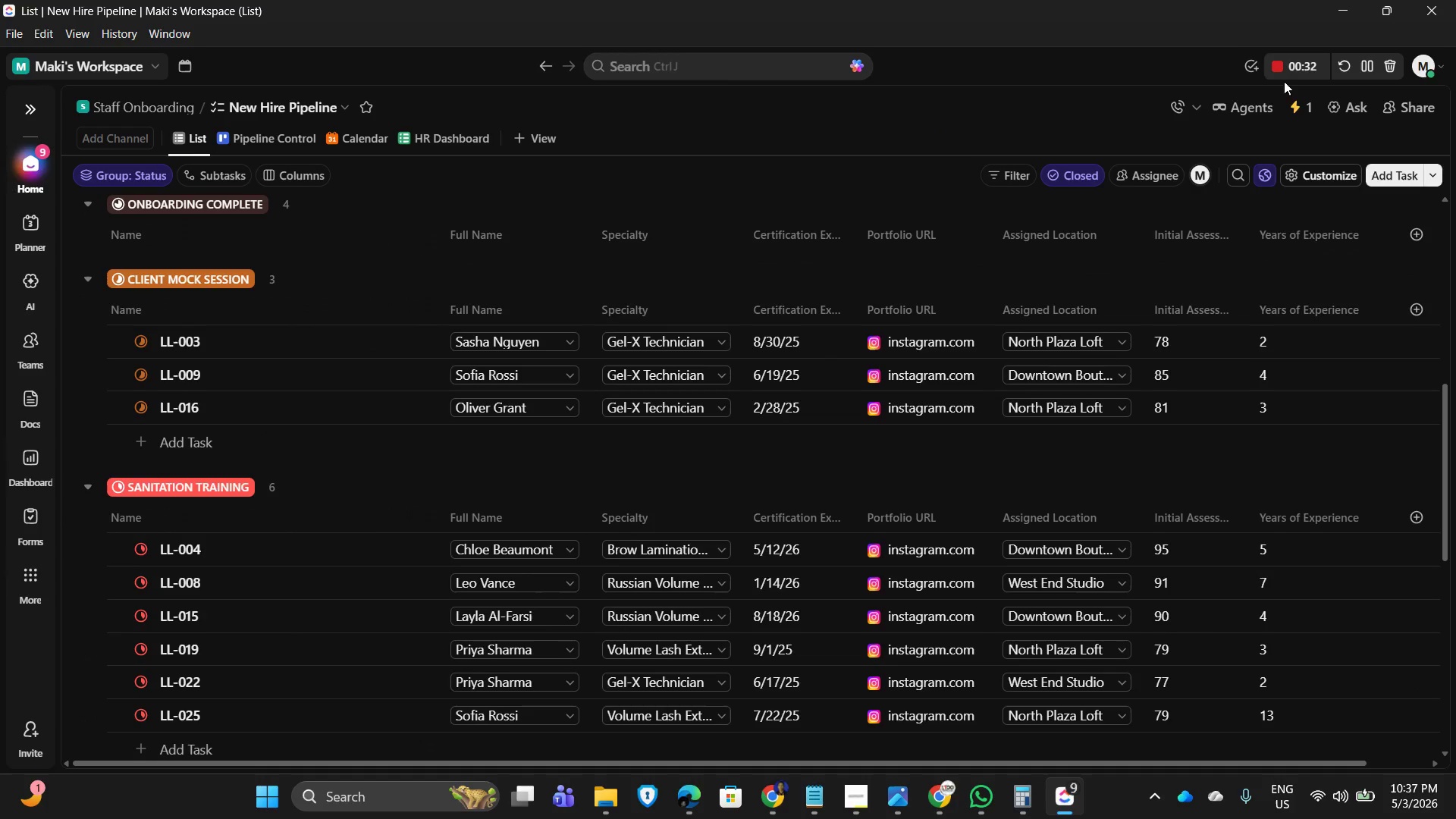 
left_click([1283, 65])
 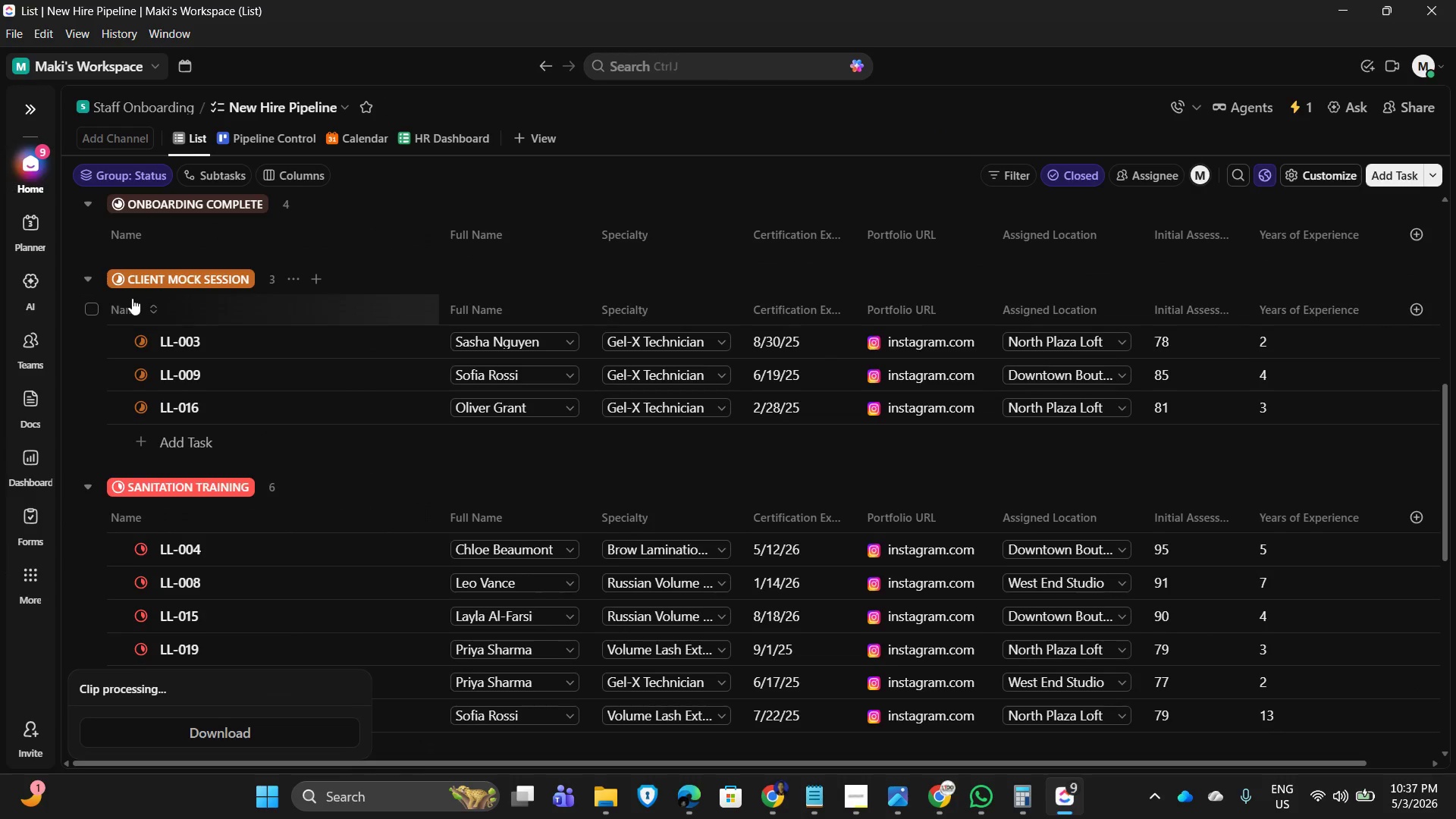 
scroll: coordinate [286, 342], scroll_direction: down, amount: 10.0
 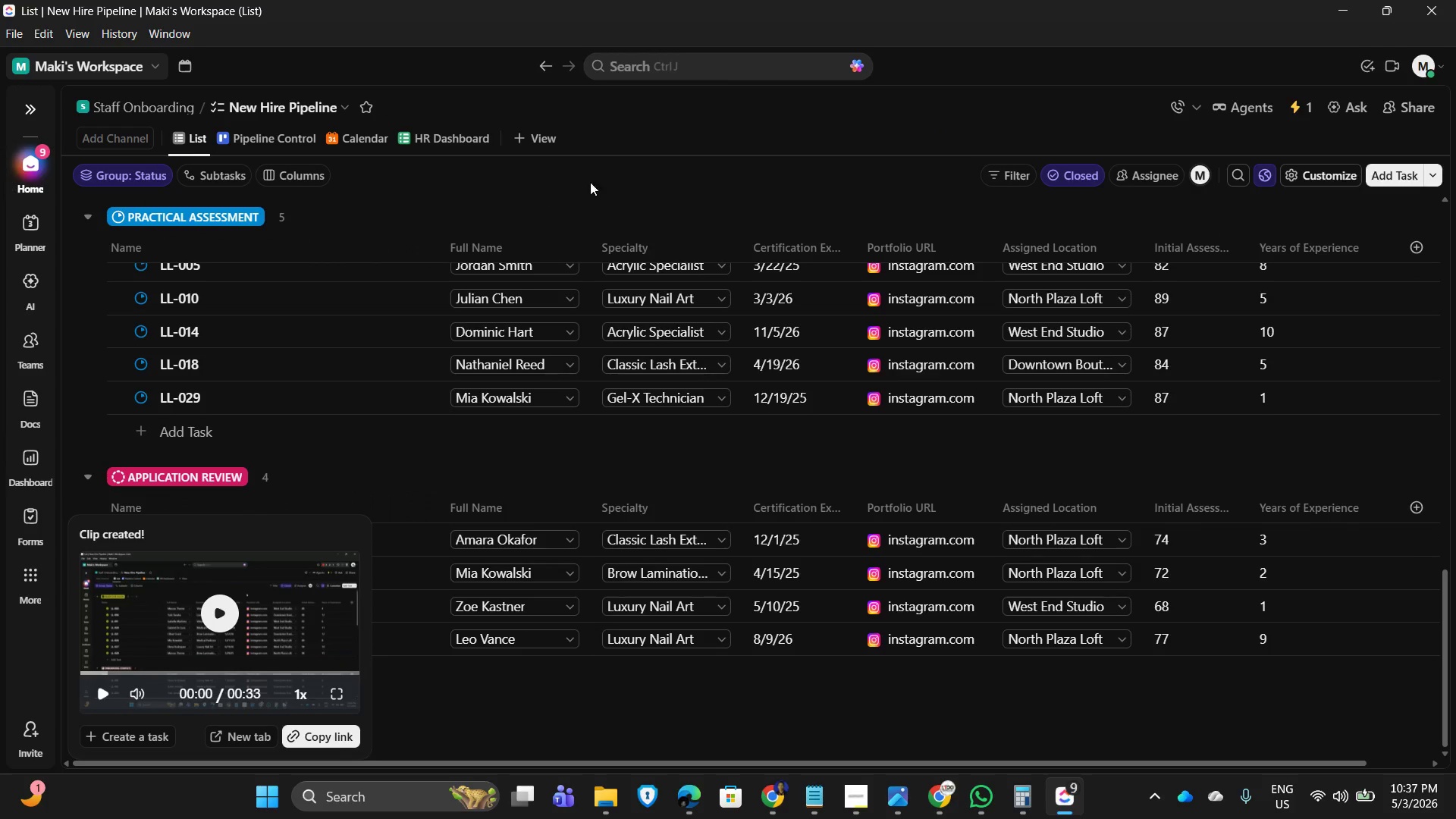 
left_click([689, 161])
 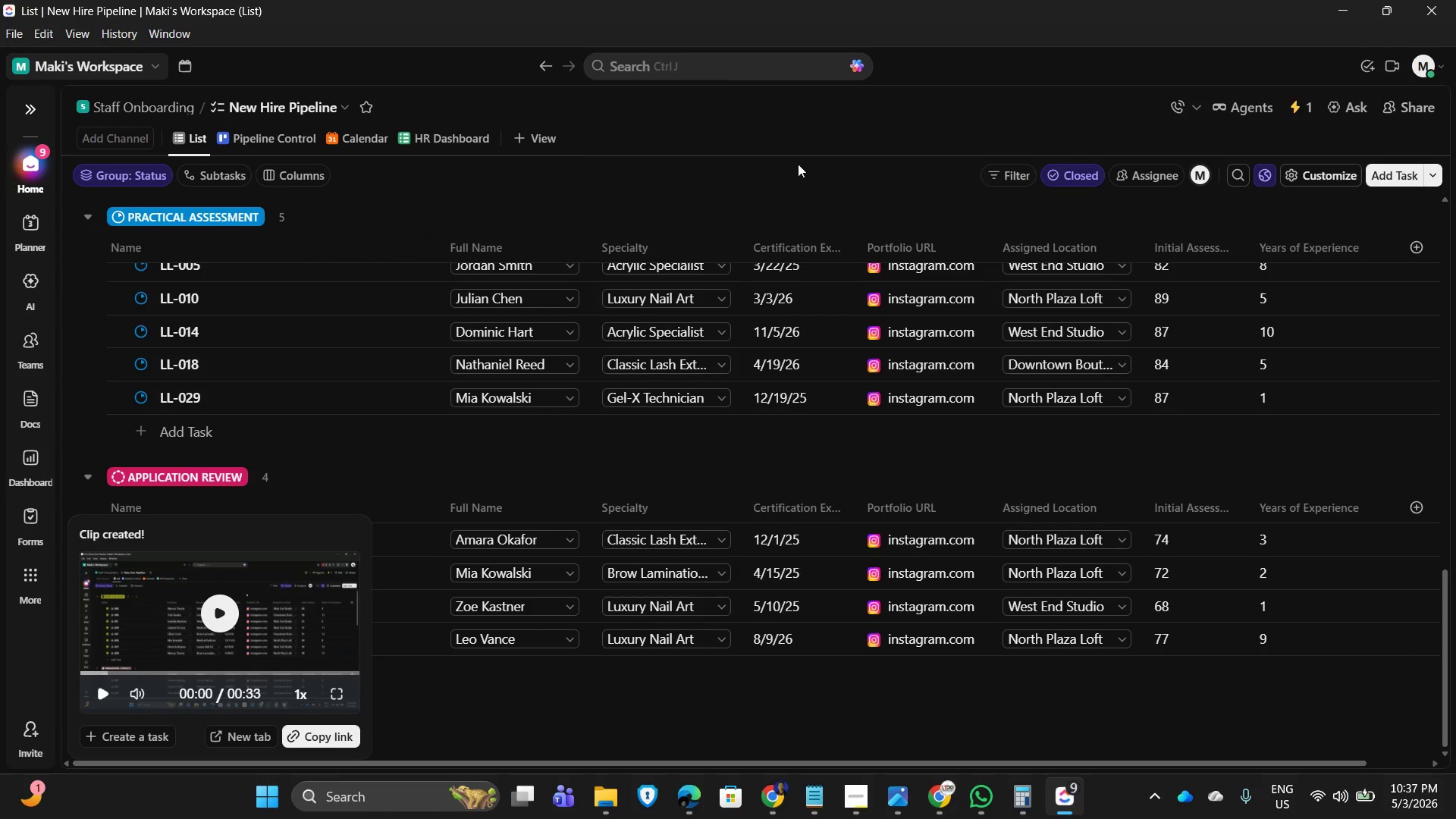 
mouse_move([214, 180])
 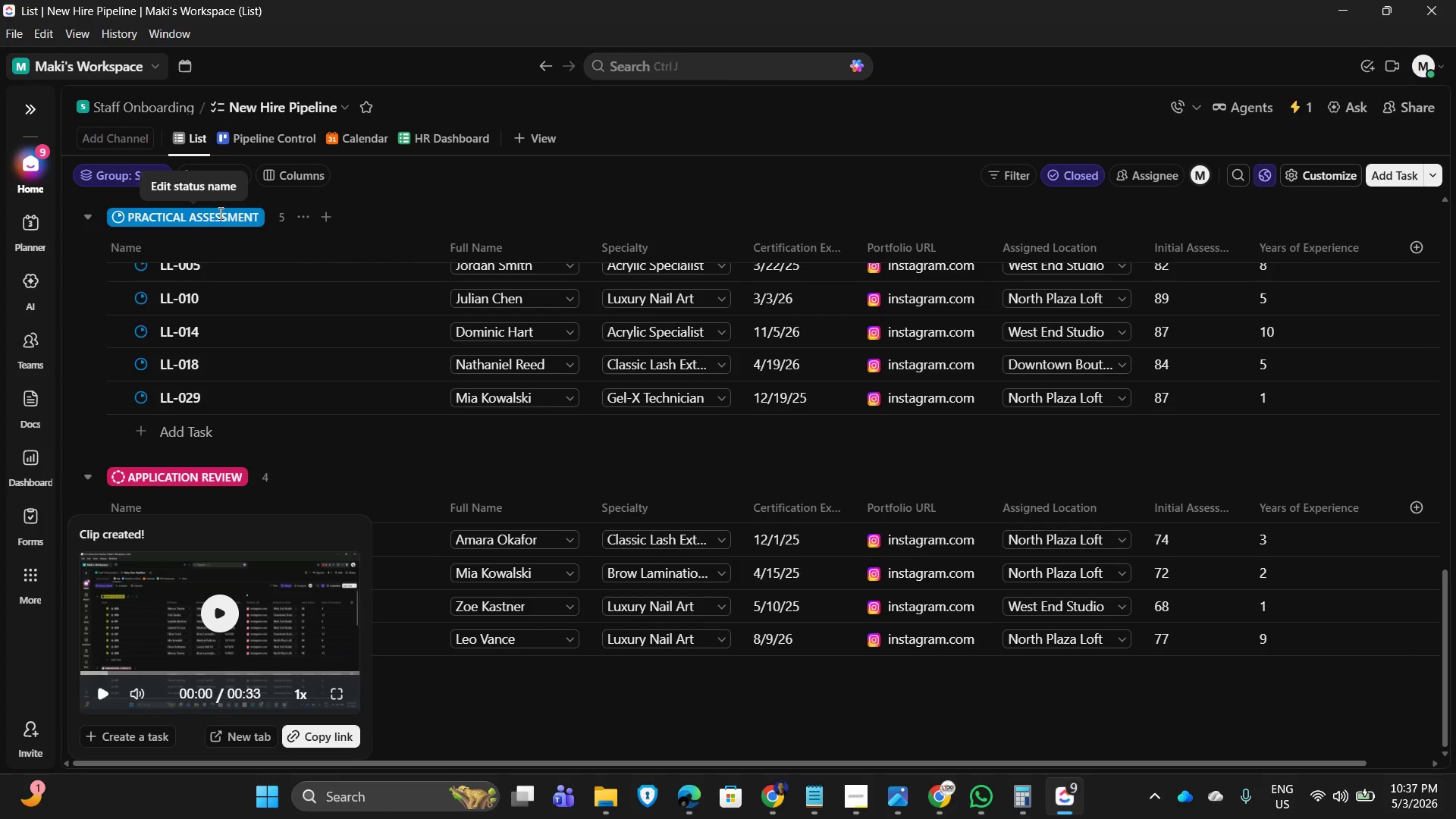 
mouse_move([243, 176])
 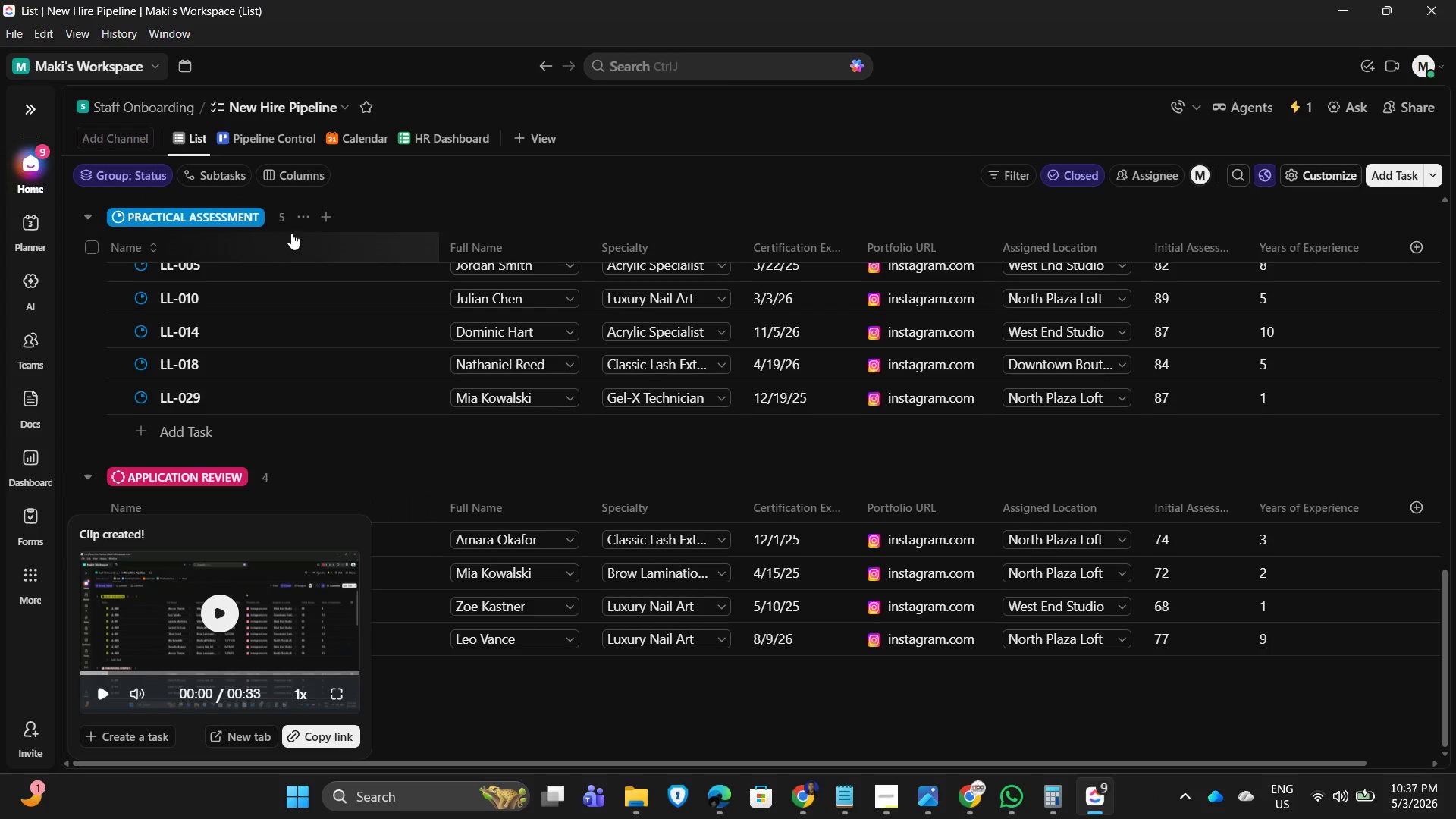 
left_click([300, 214])
 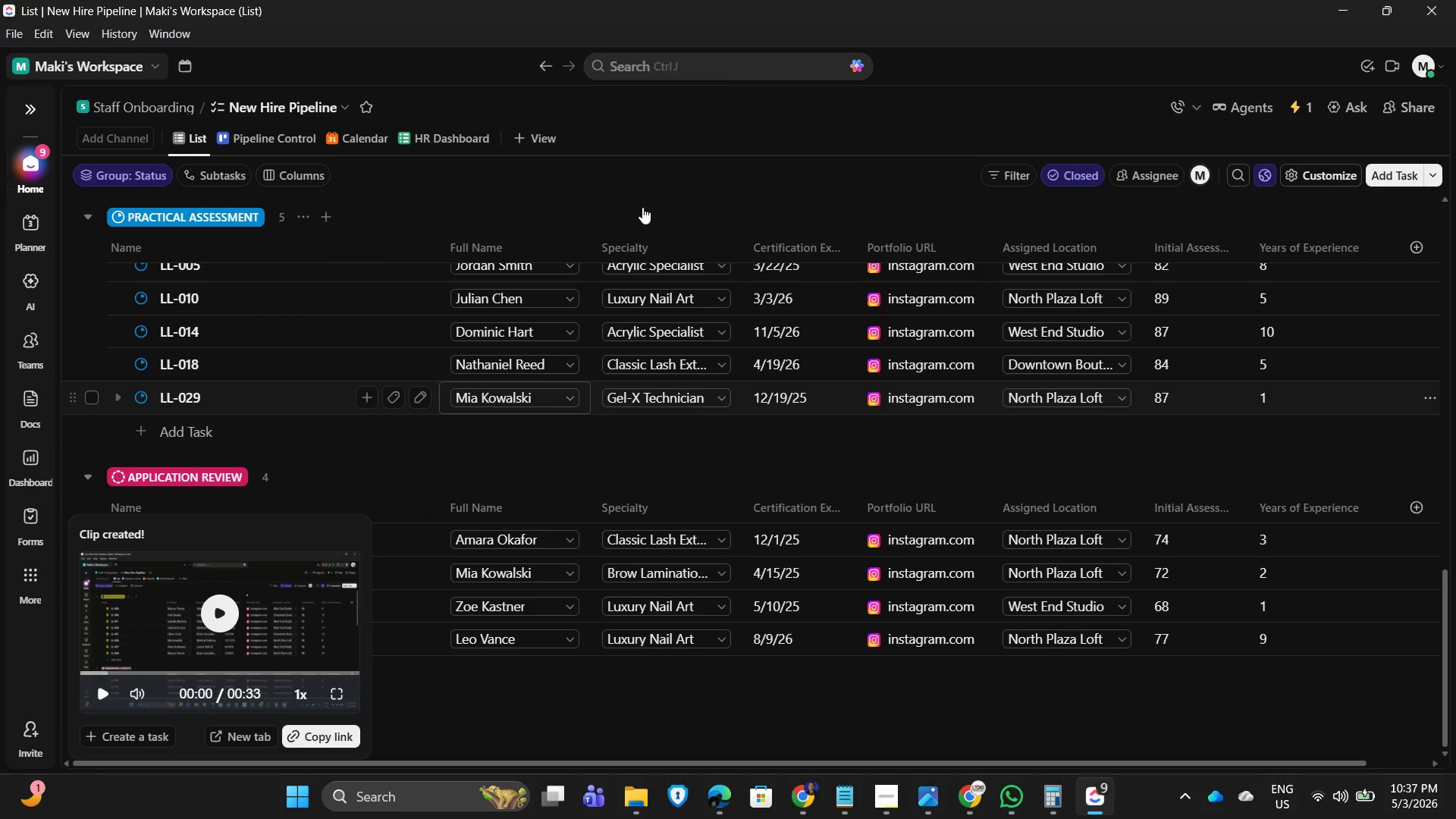 
mouse_move([52, -2])
 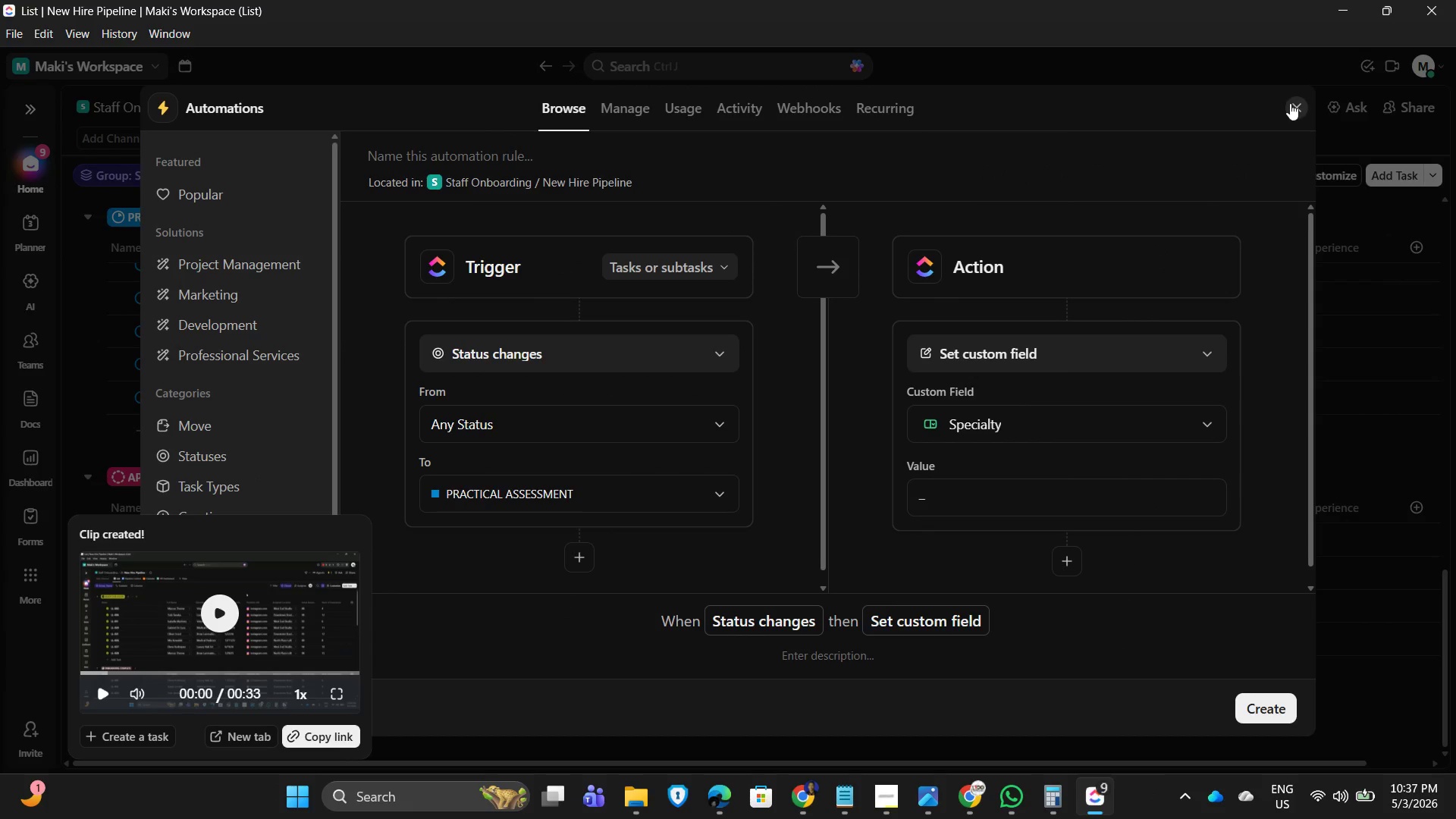 
left_click([1294, 103])
 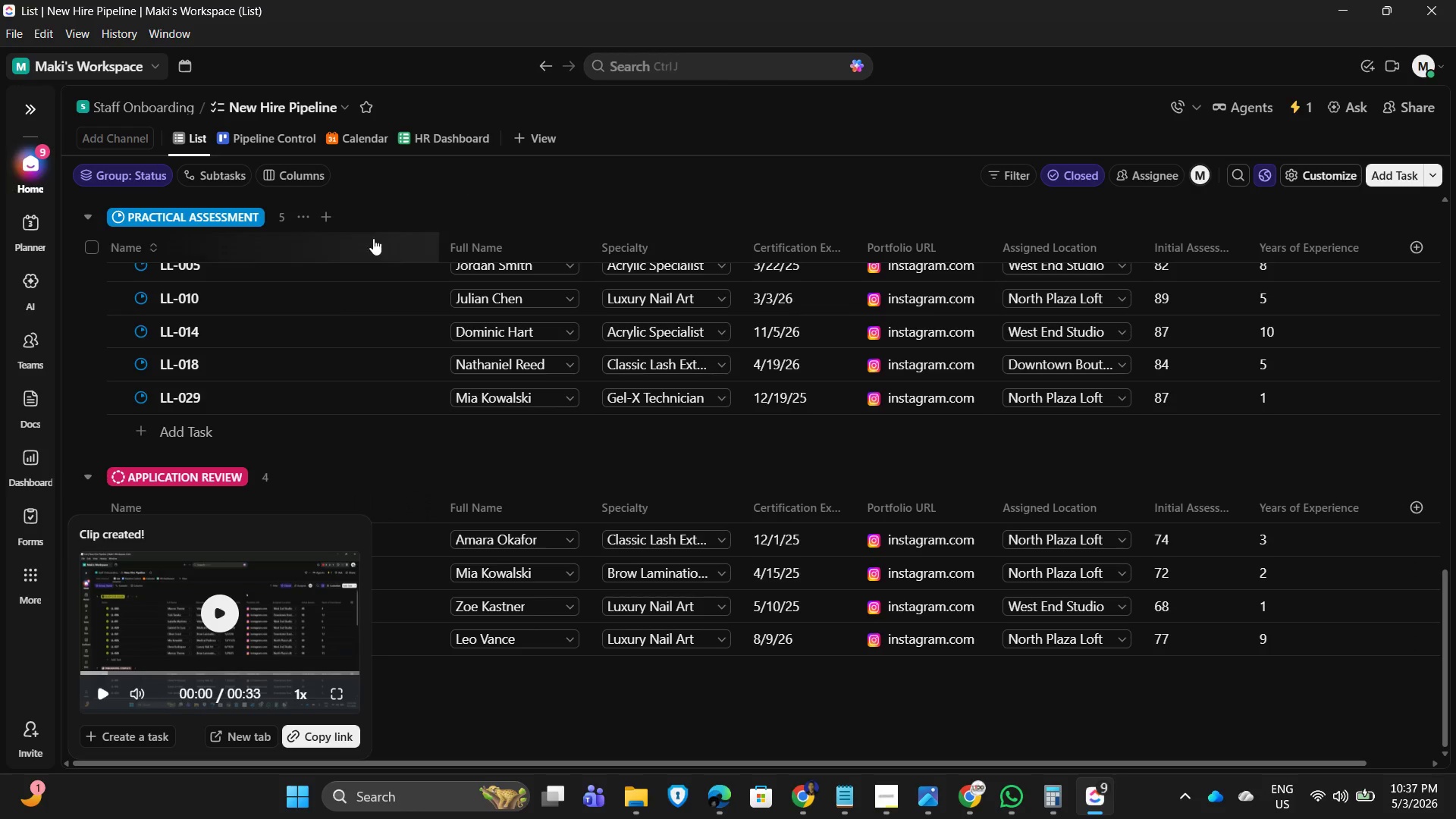 
left_click([302, 215])
 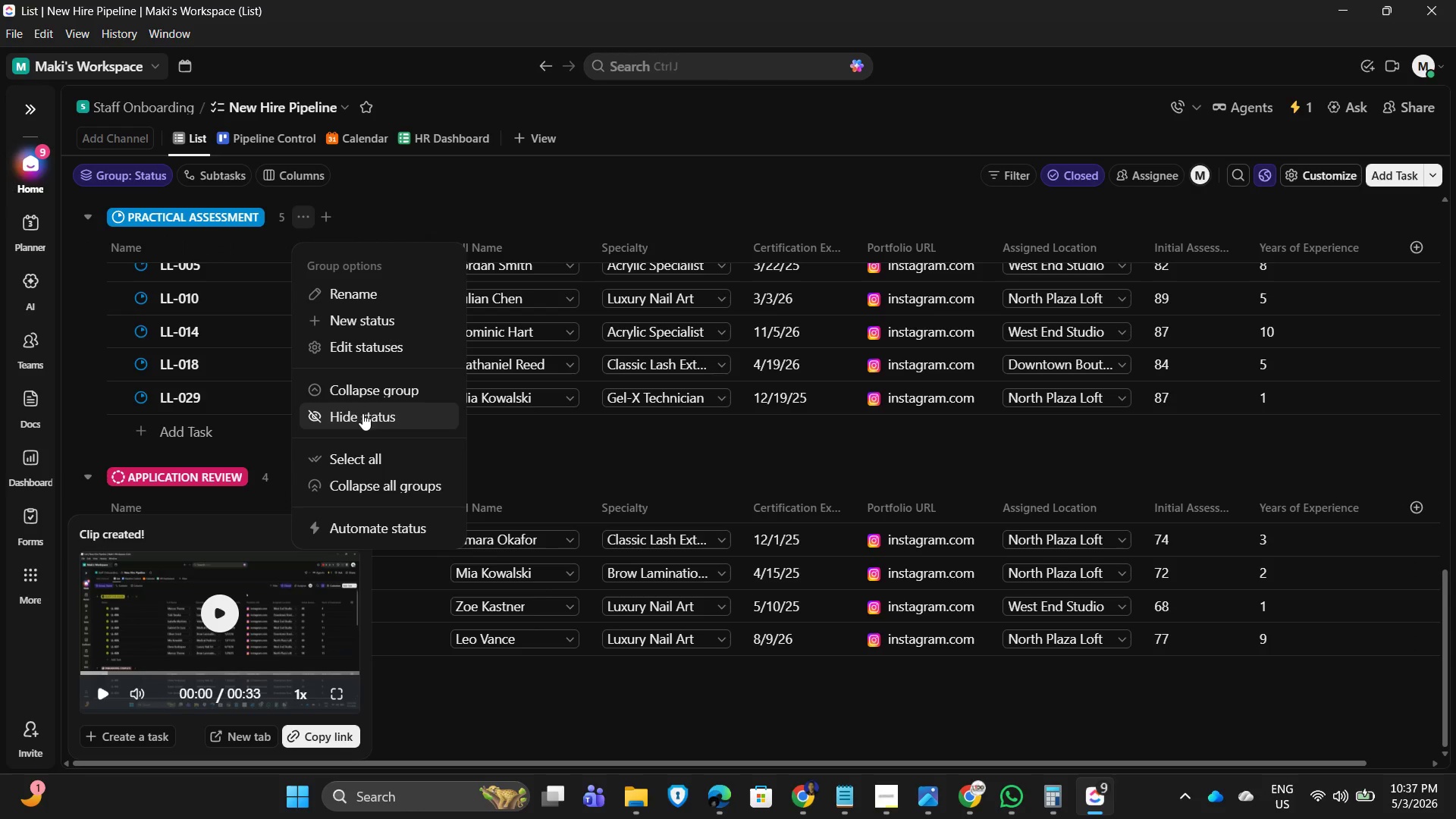 
wait(7.89)
 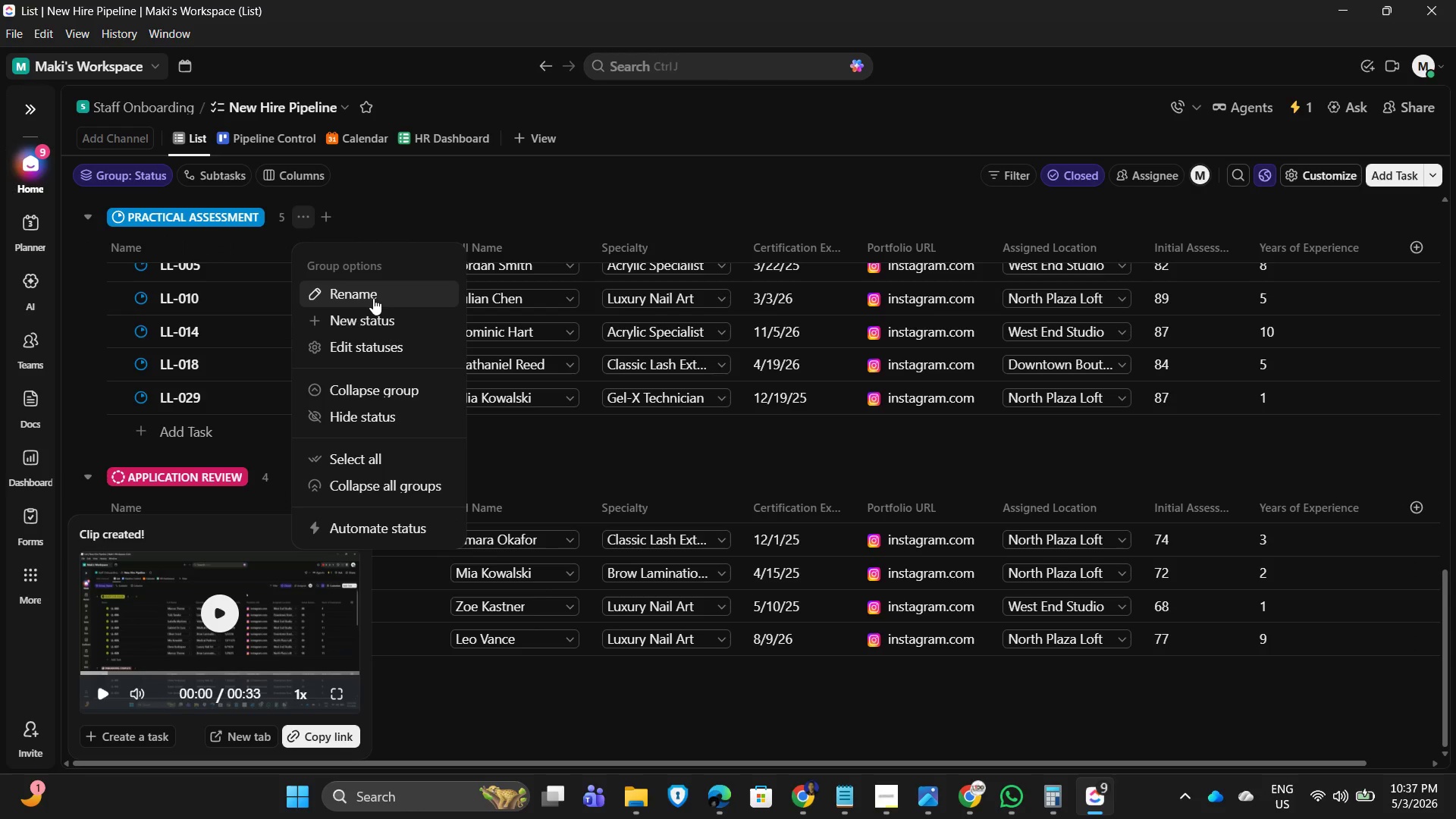 
left_click([359, 355])
 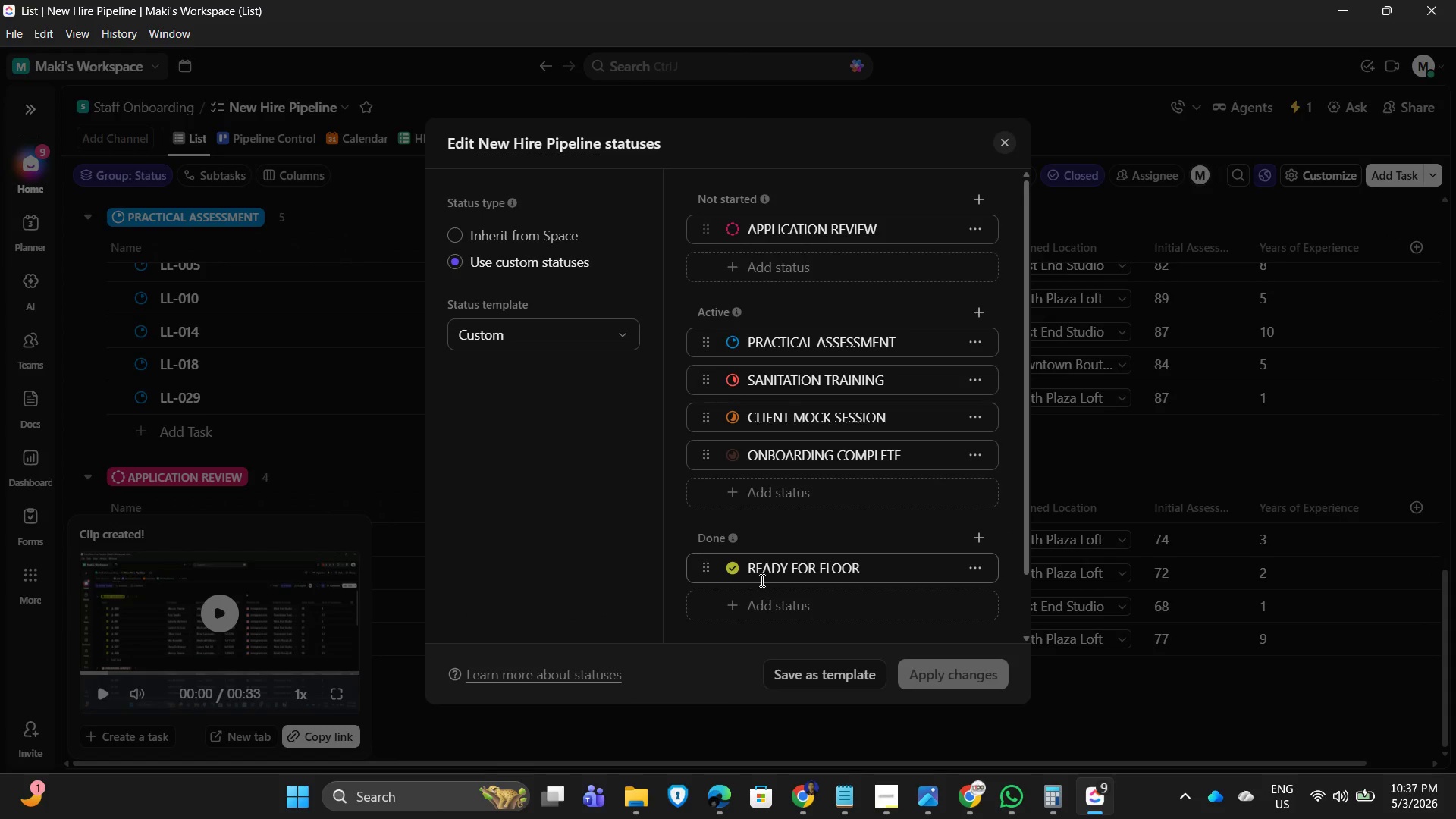 
scroll: coordinate [831, 520], scroll_direction: down, amount: 5.0
 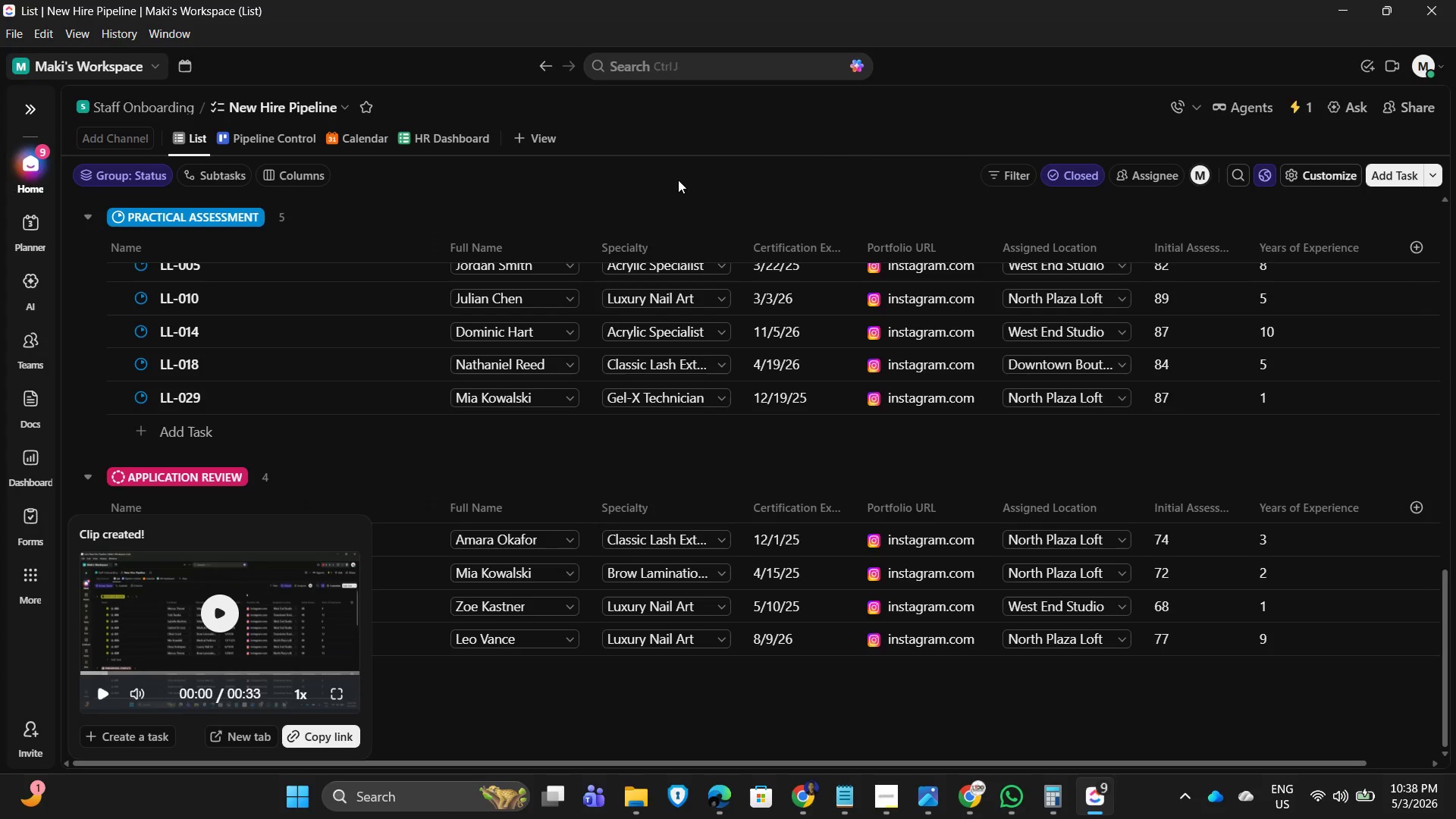 
left_click([663, 163])
 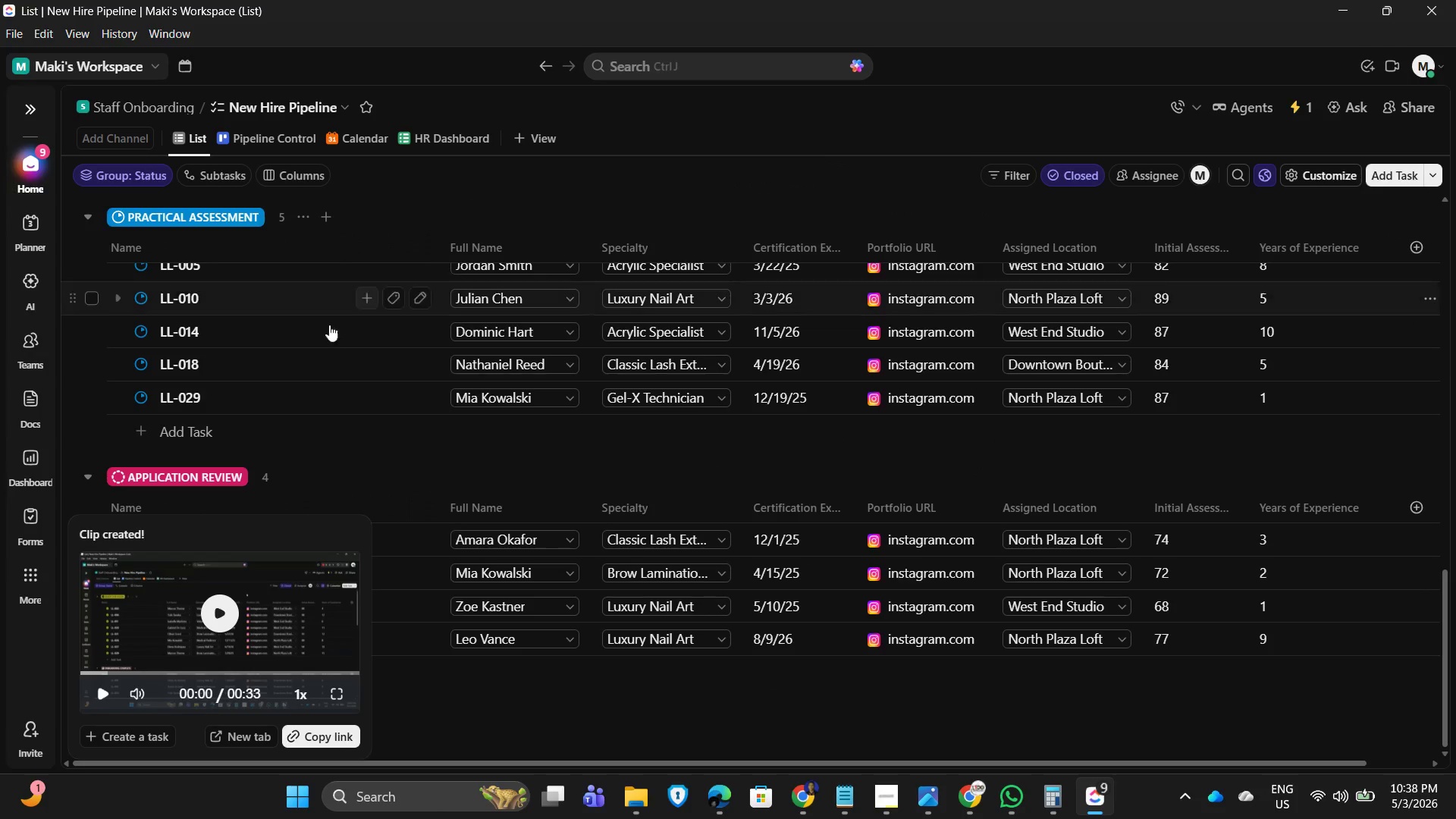 
scroll: coordinate [393, 475], scroll_direction: down, amount: 8.0
 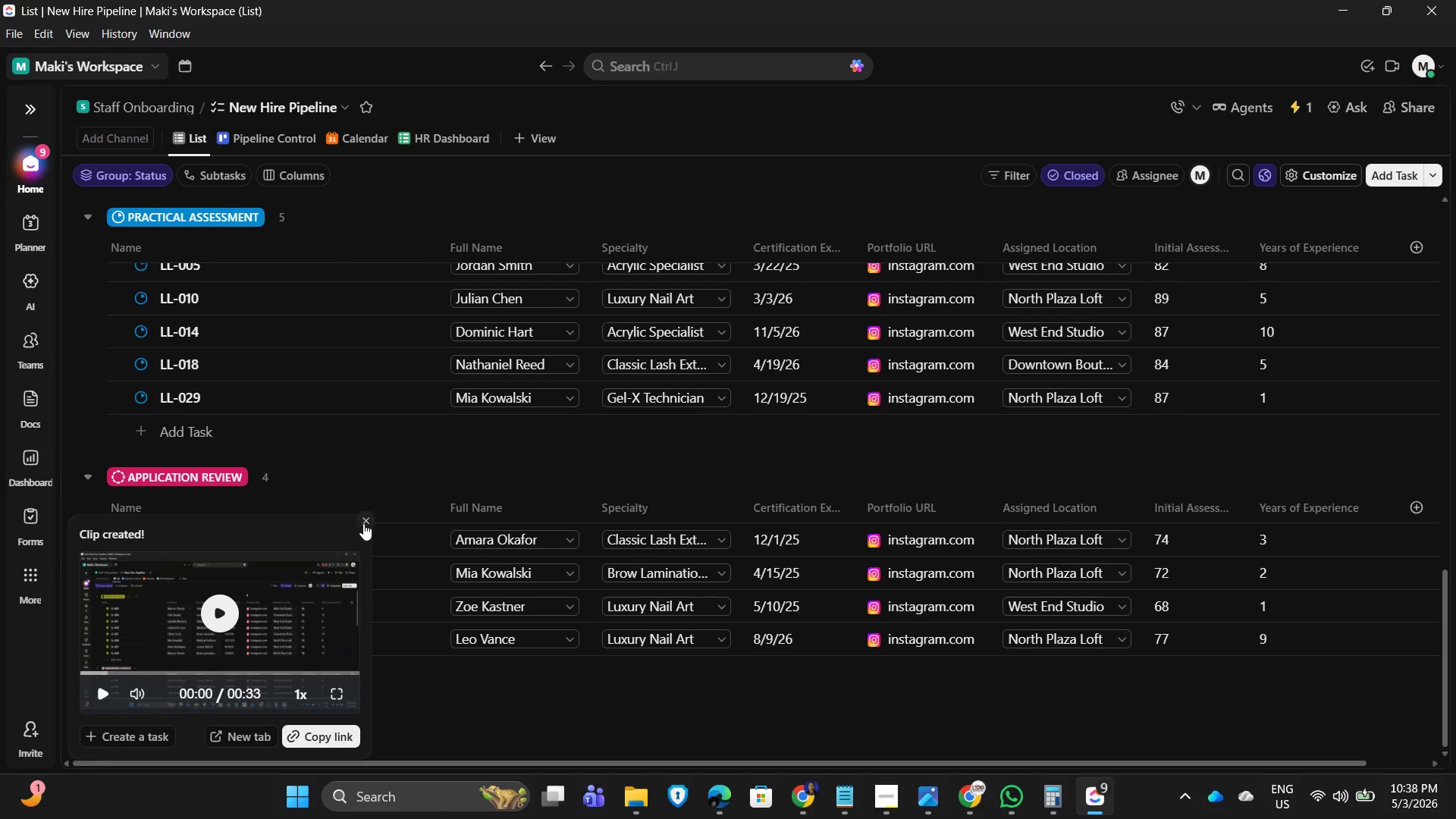 
left_click([364, 520])
 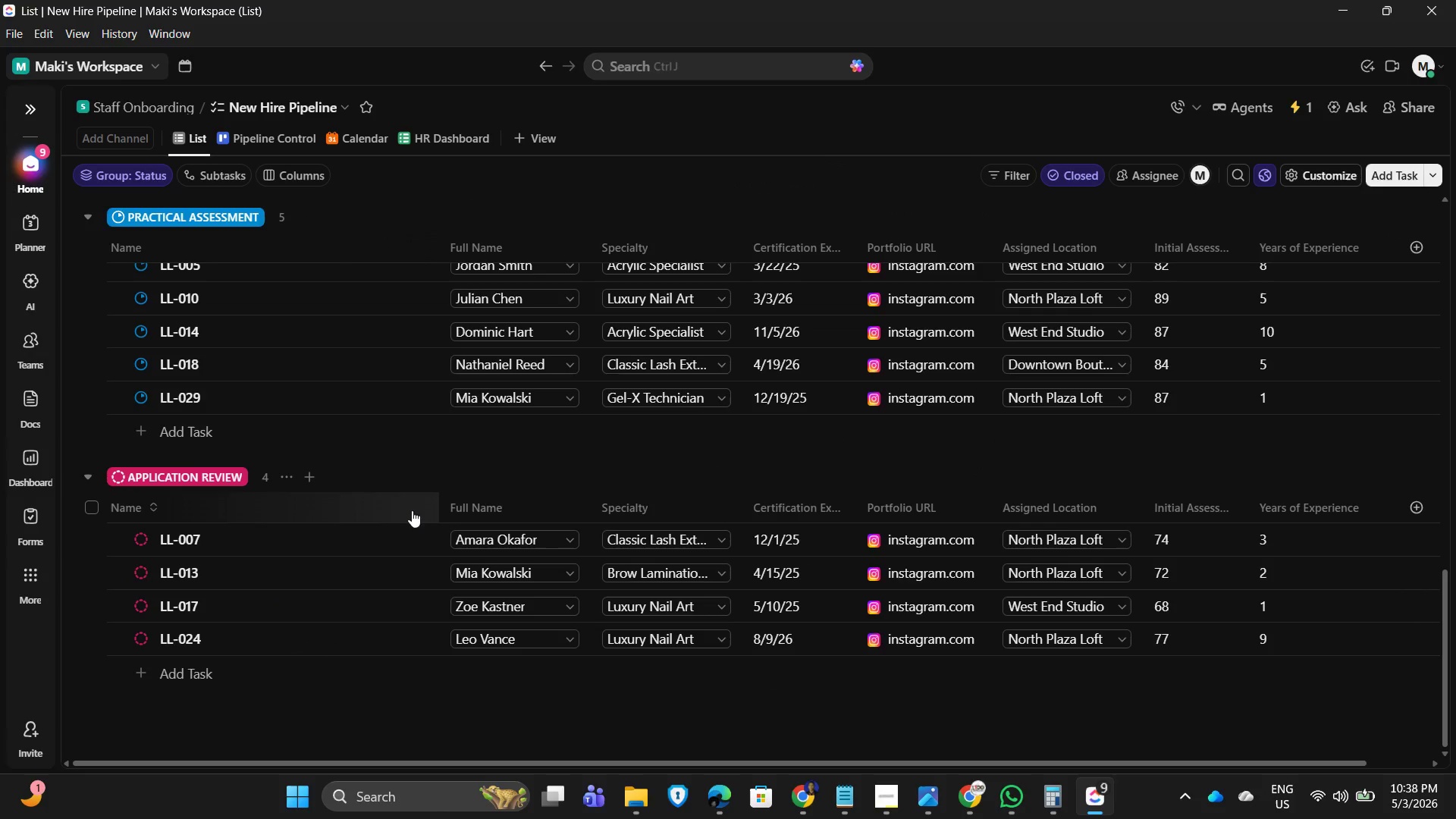 
scroll: coordinate [313, 548], scroll_direction: down, amount: 10.0
 